 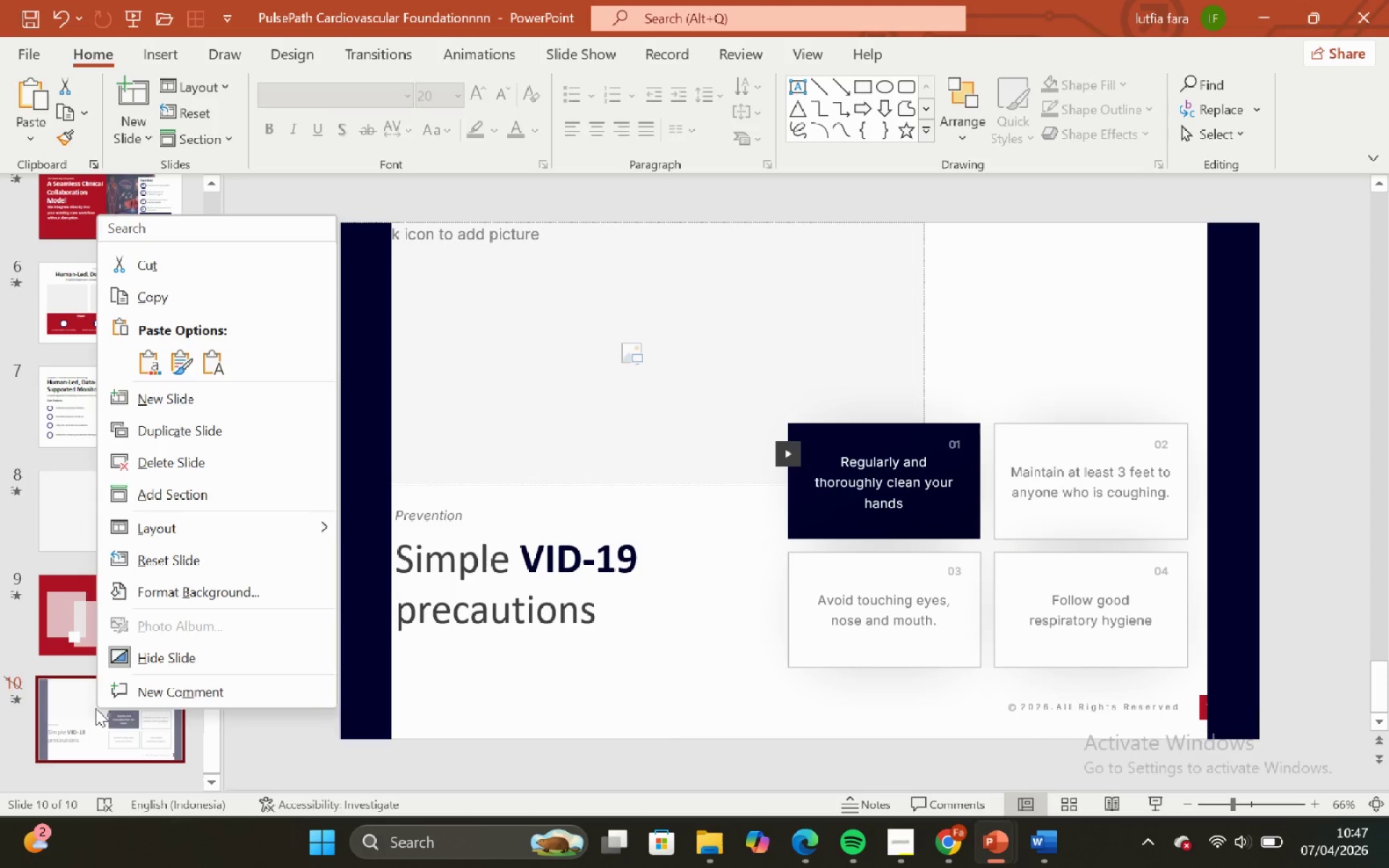 
left_click([115, 647])
 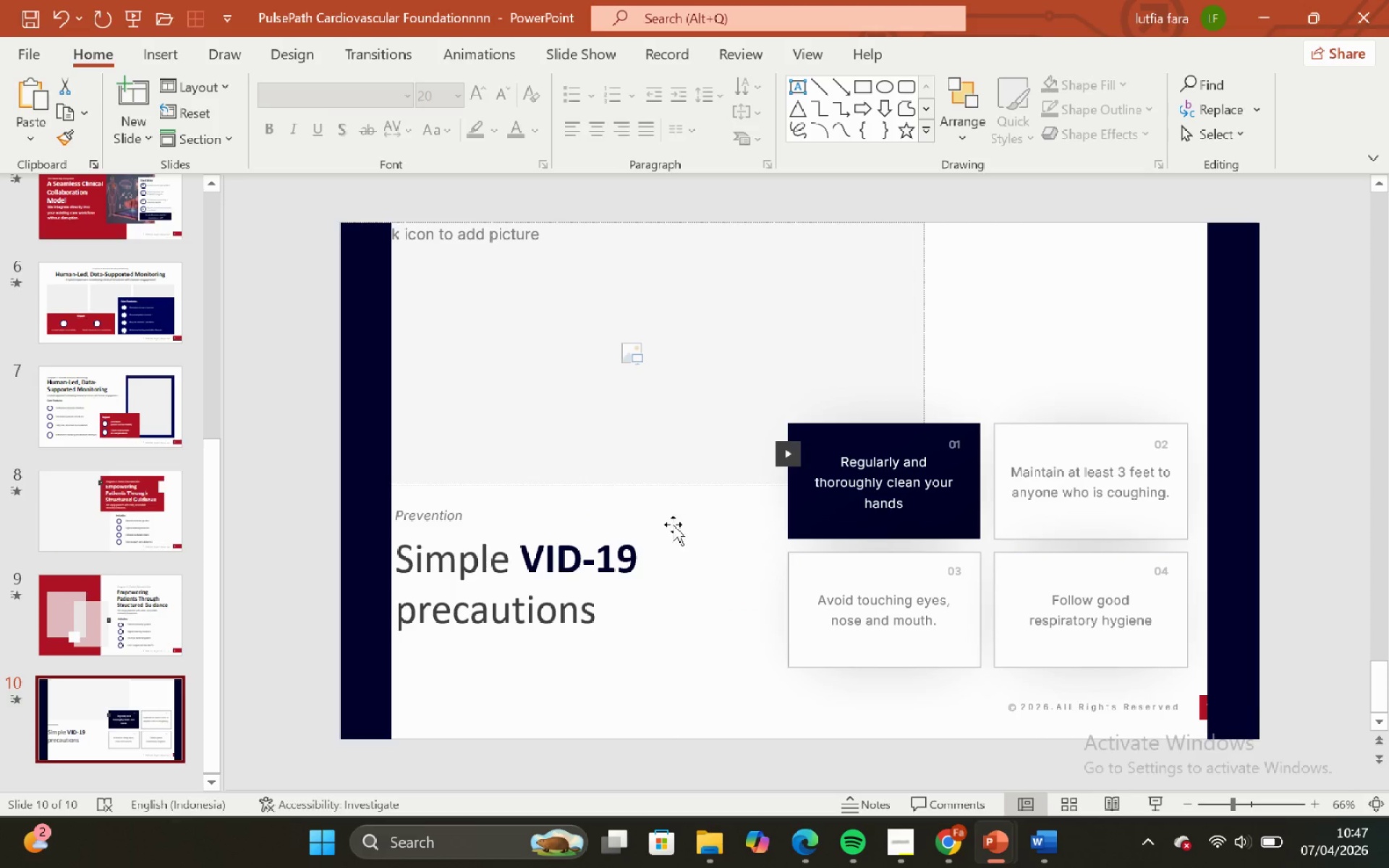 
left_click([661, 524])
 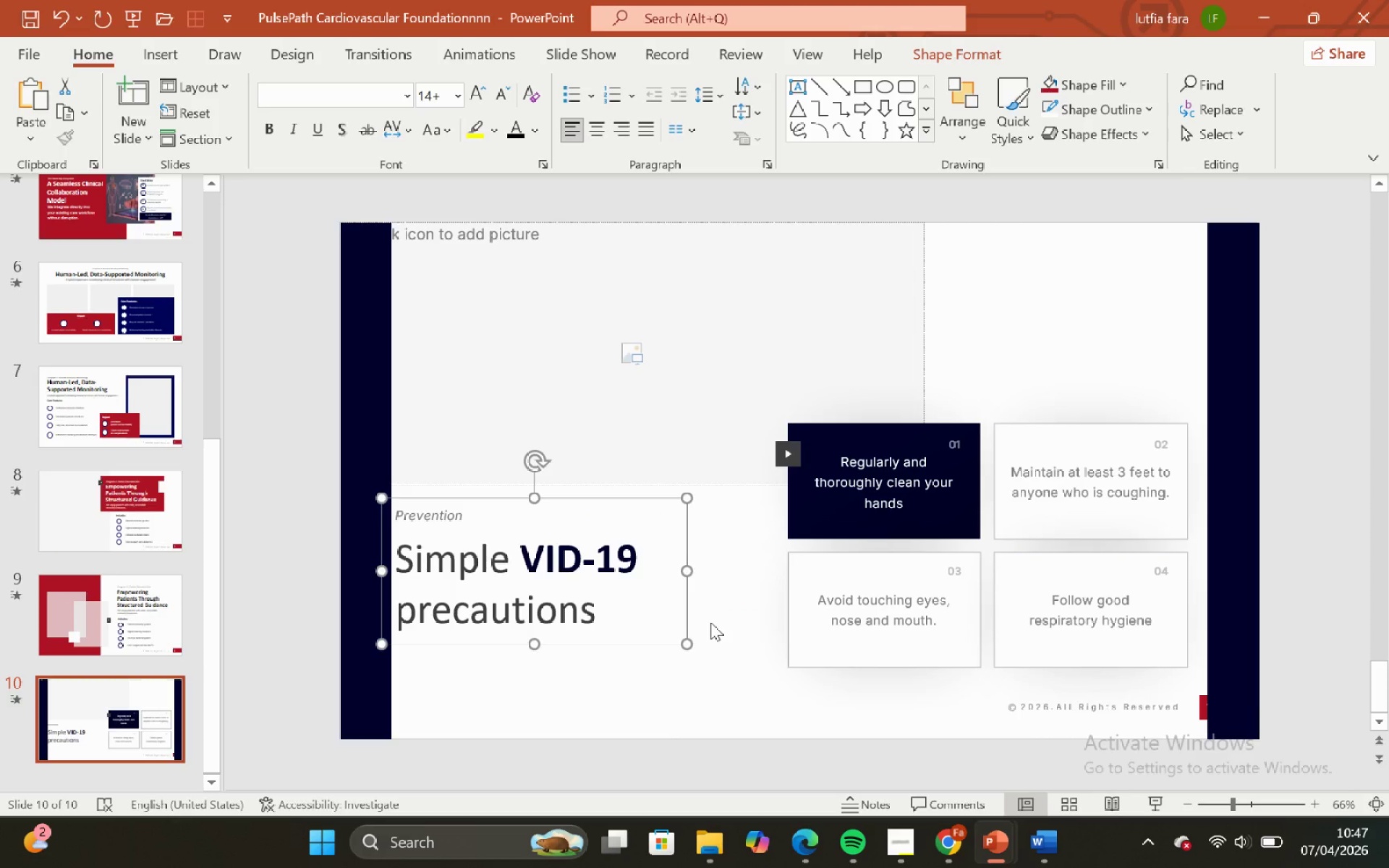 
left_click([710, 622])
 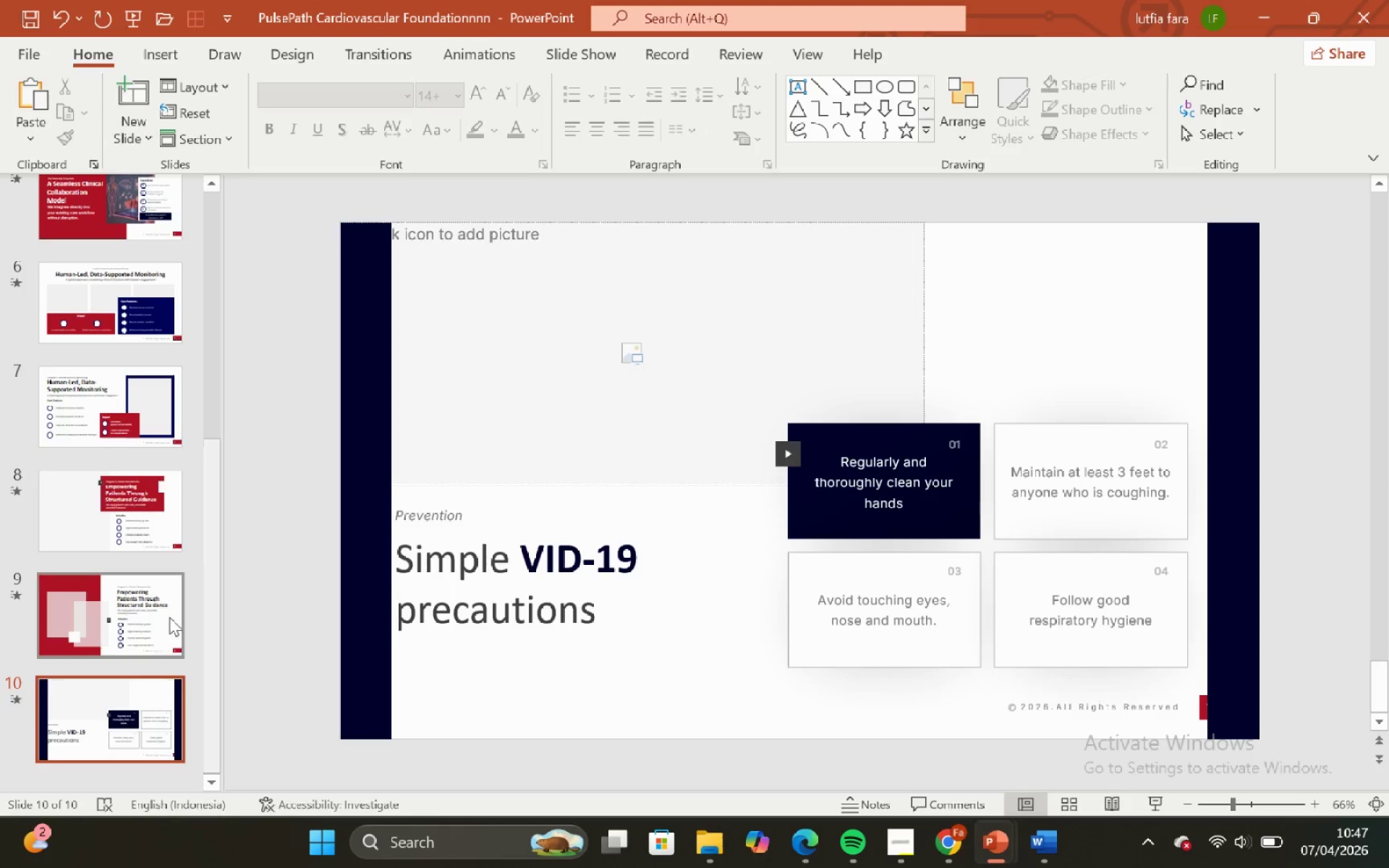 
left_click([135, 613])
 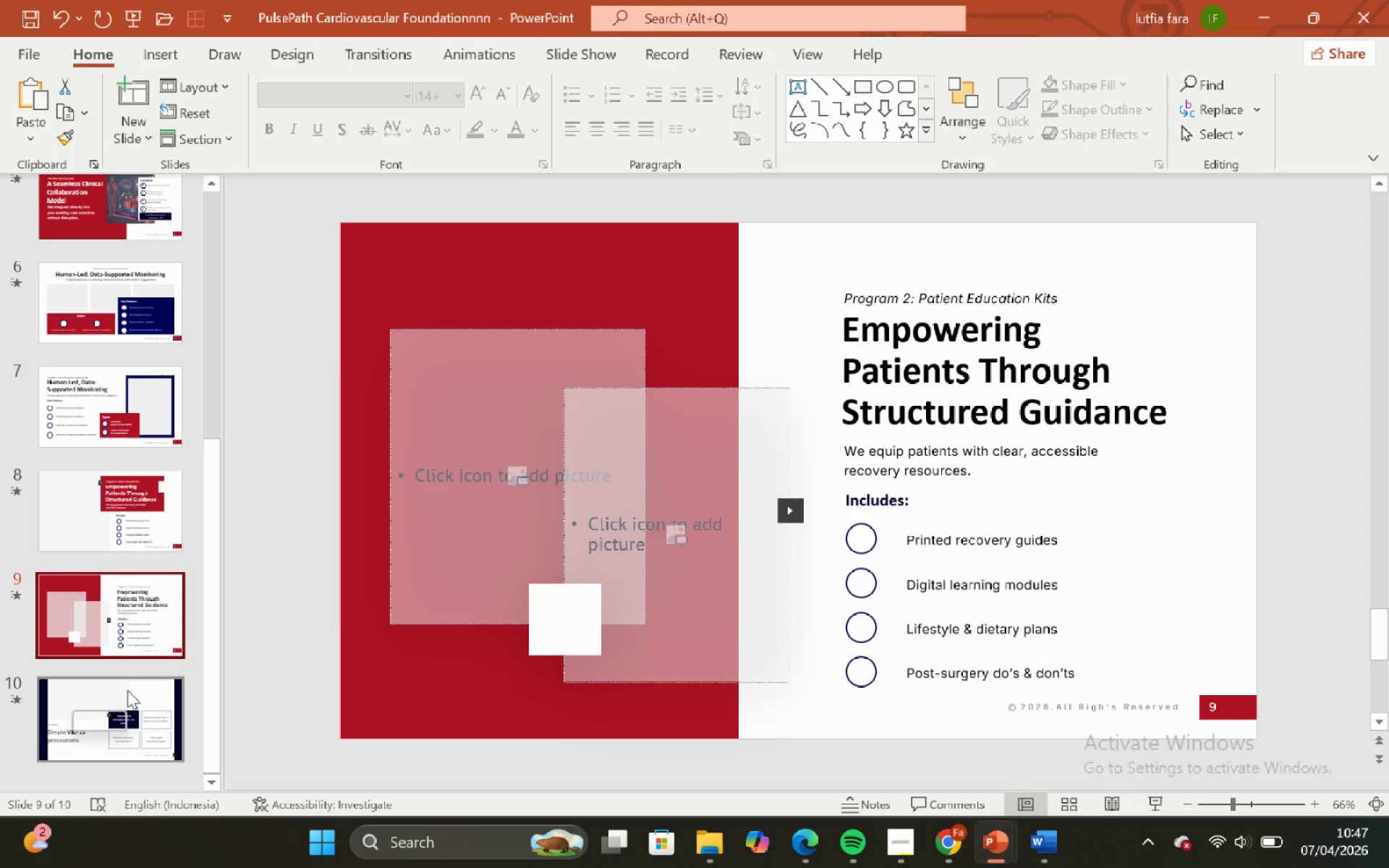 
left_click([127, 690])
 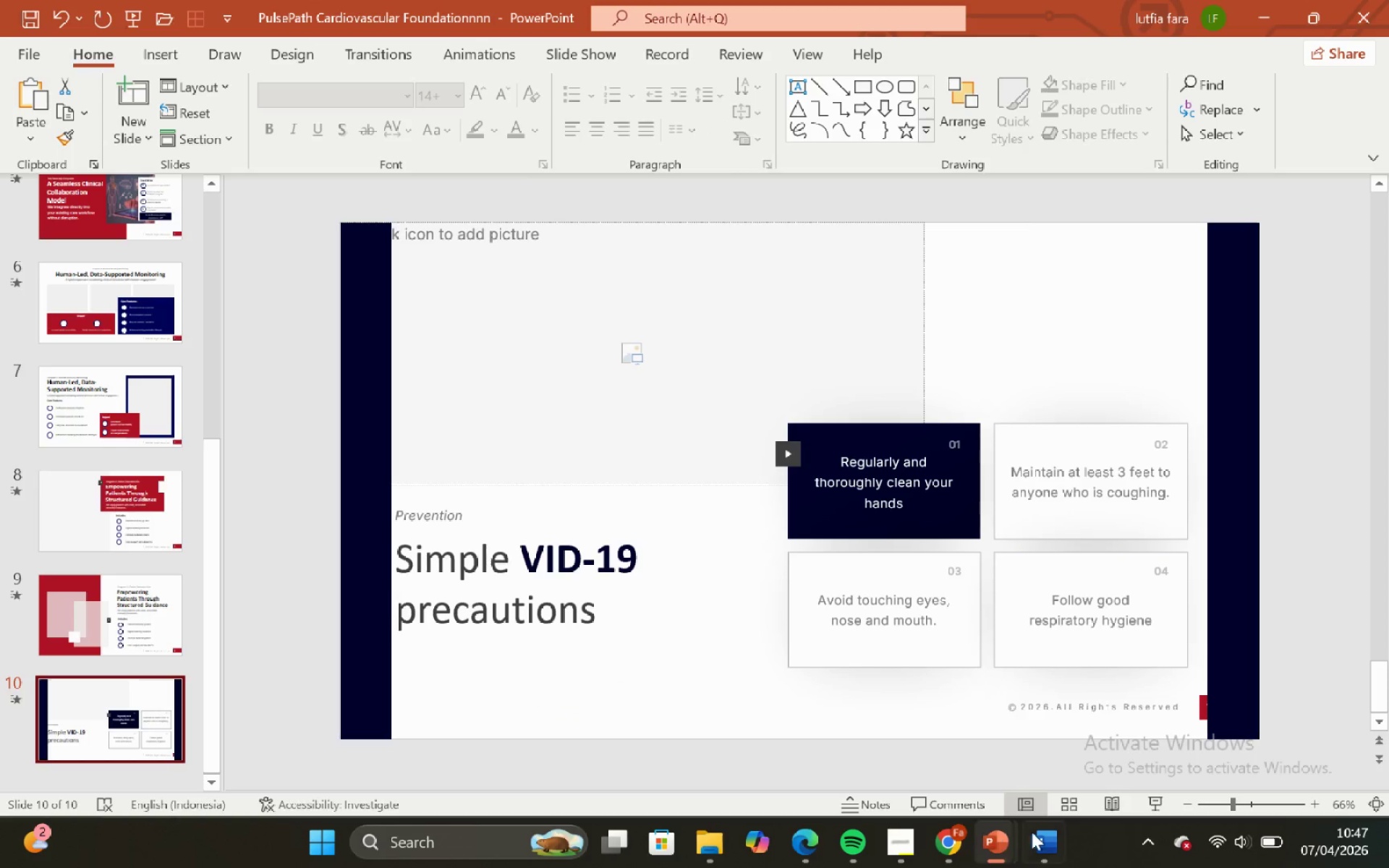 
left_click([1043, 833])
 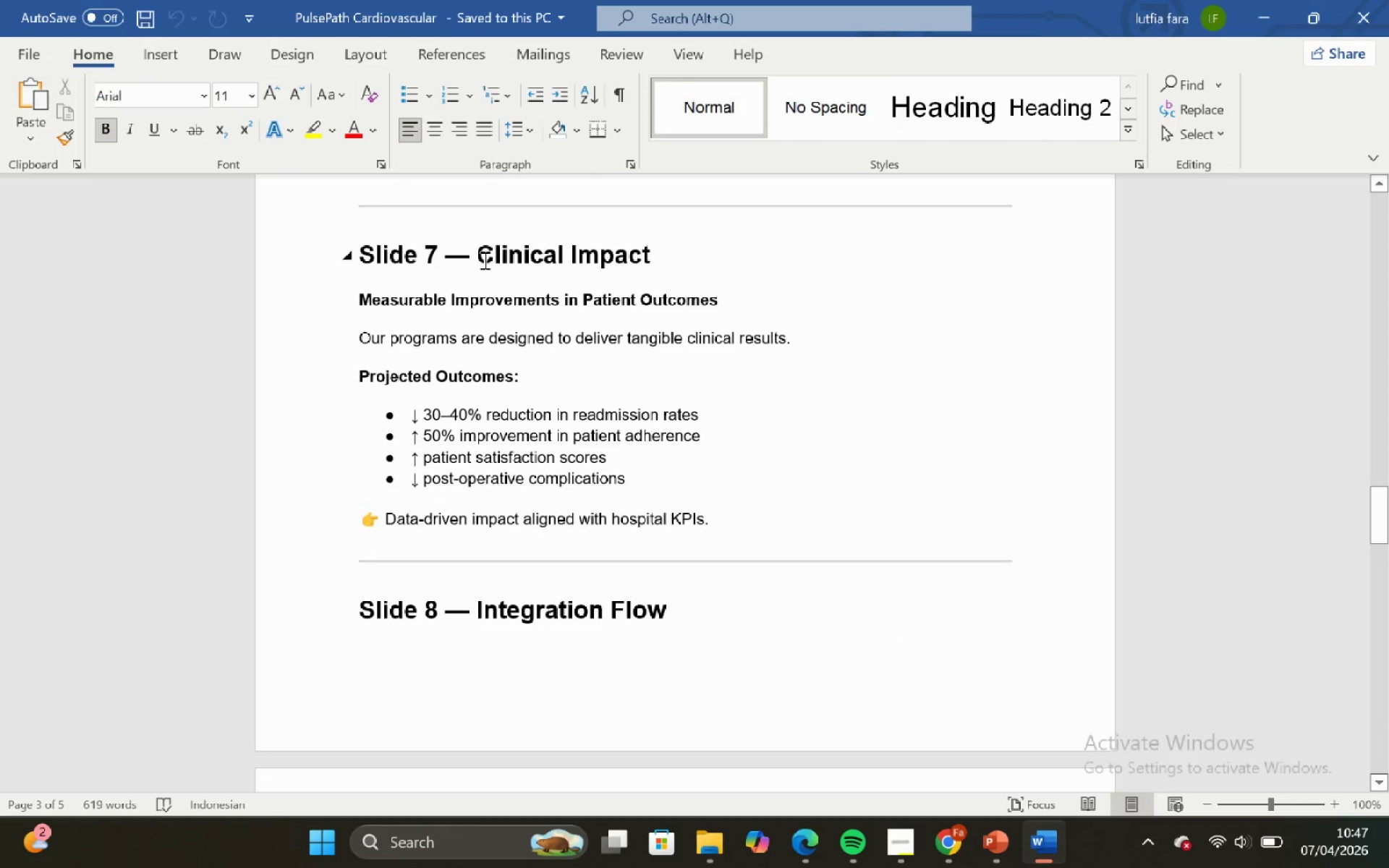 
left_click_drag(start_coordinate=[477, 252], to_coordinate=[648, 268])
 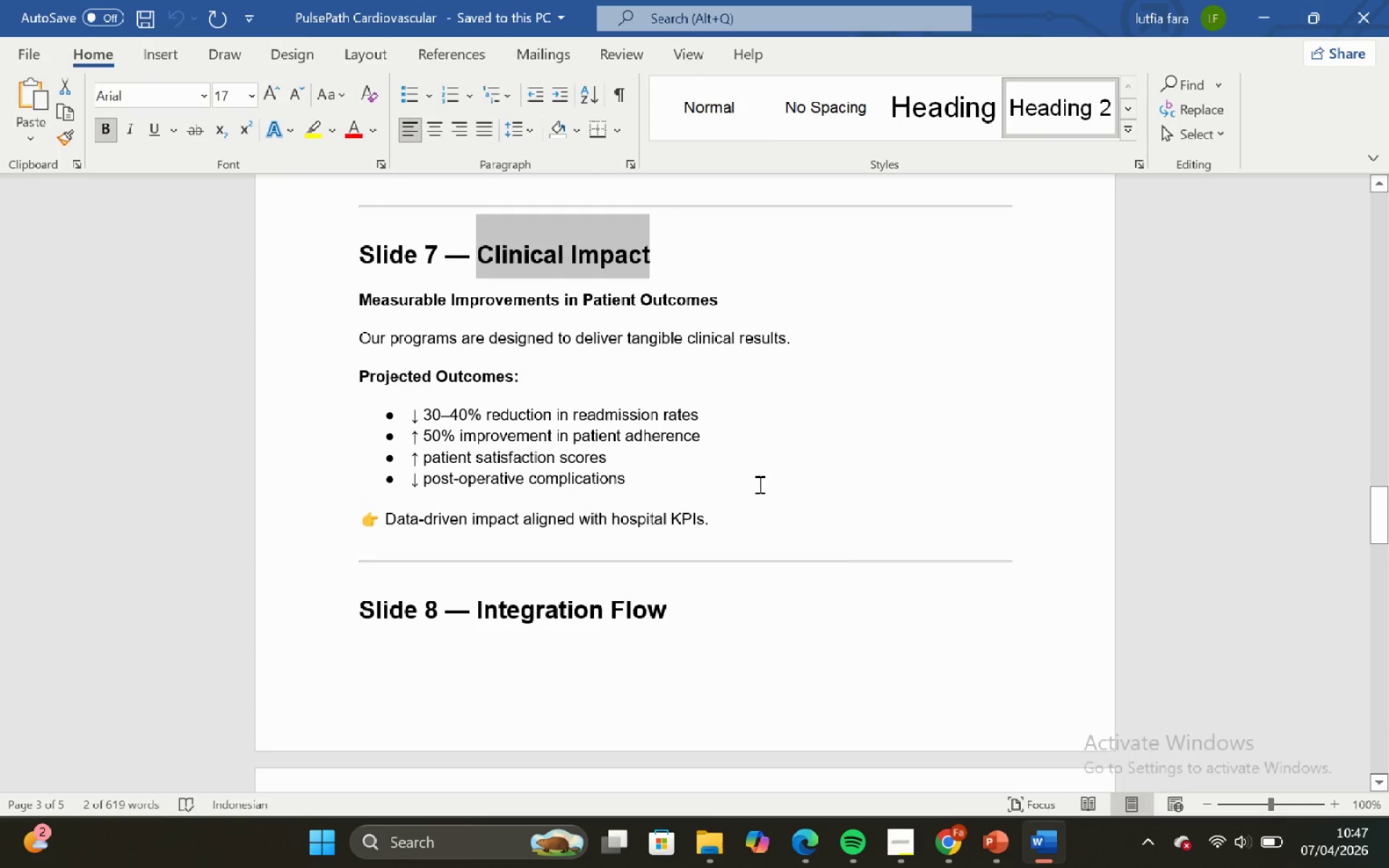 
hold_key(key=ControlLeft, duration=0.88)
 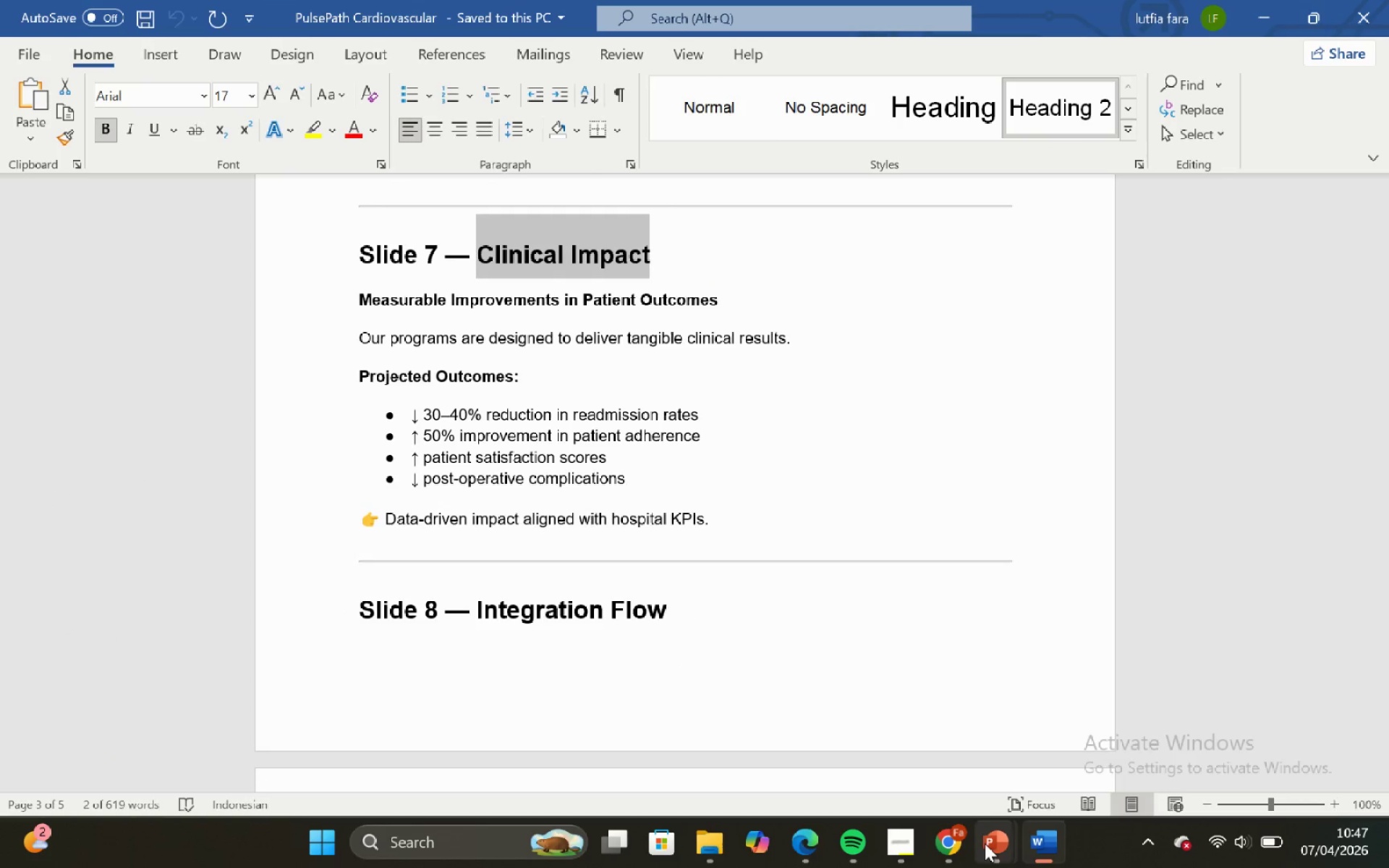 
hold_key(key=C, duration=0.31)
 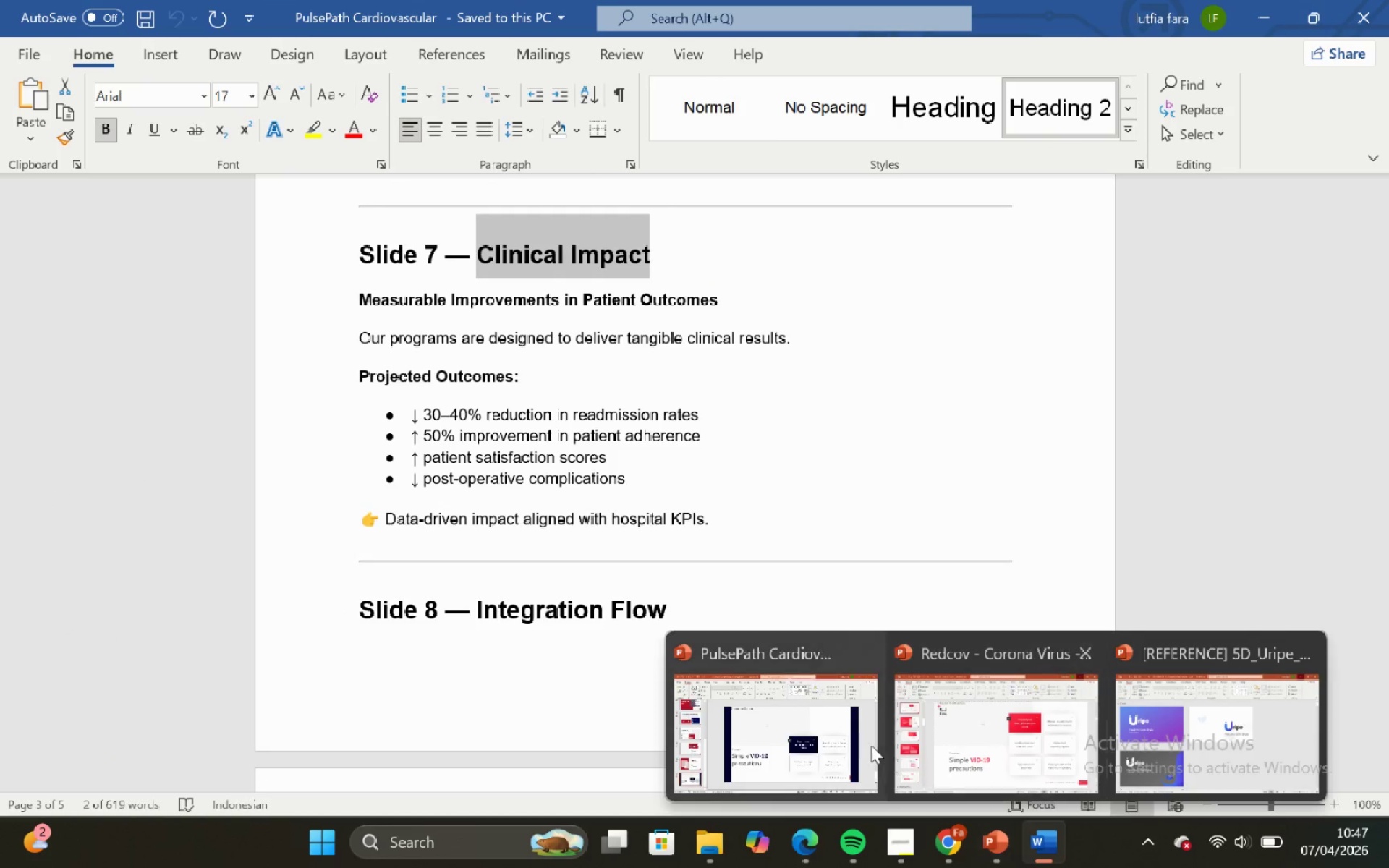 
left_click([780, 743])
 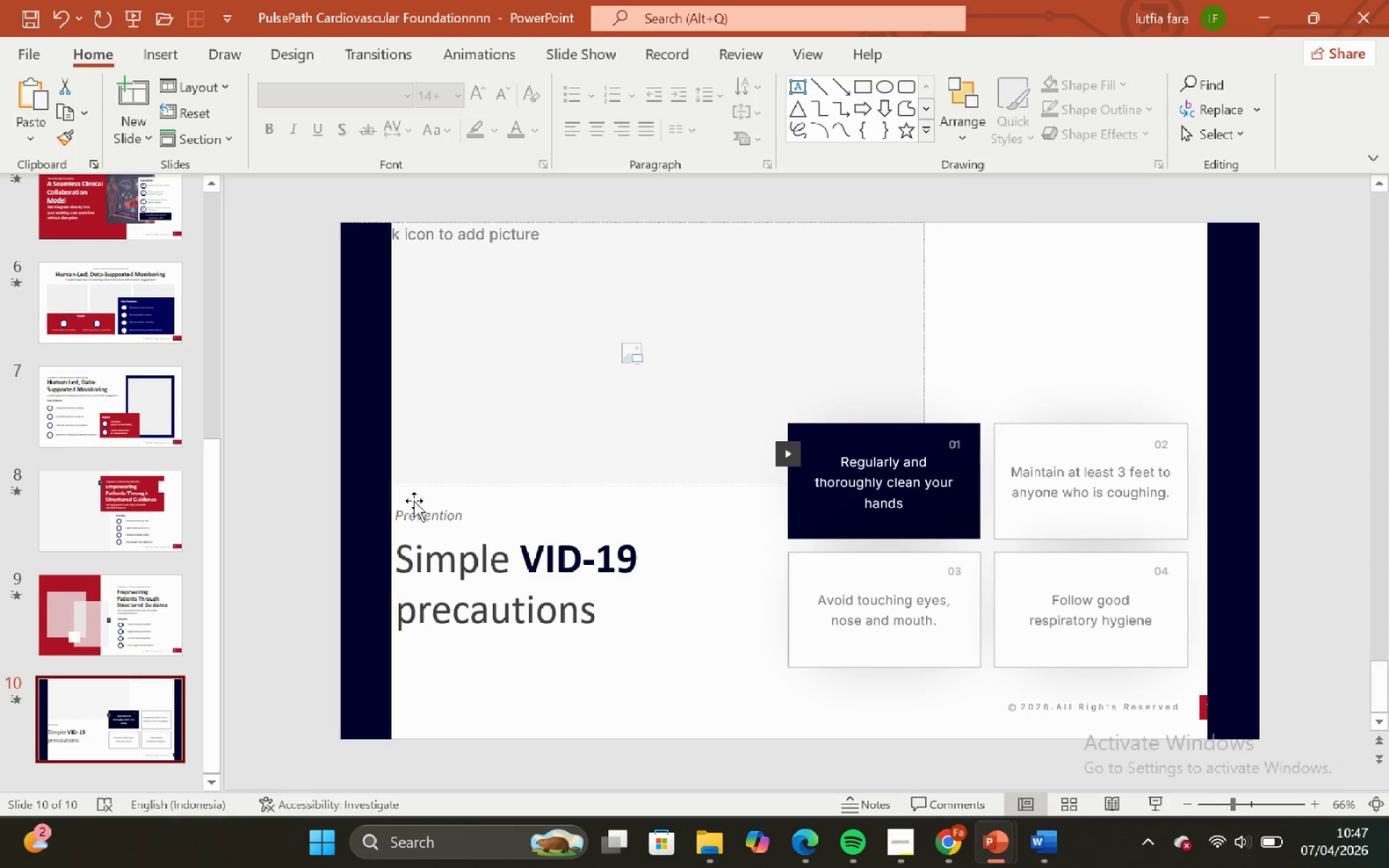 
left_click([433, 515])
 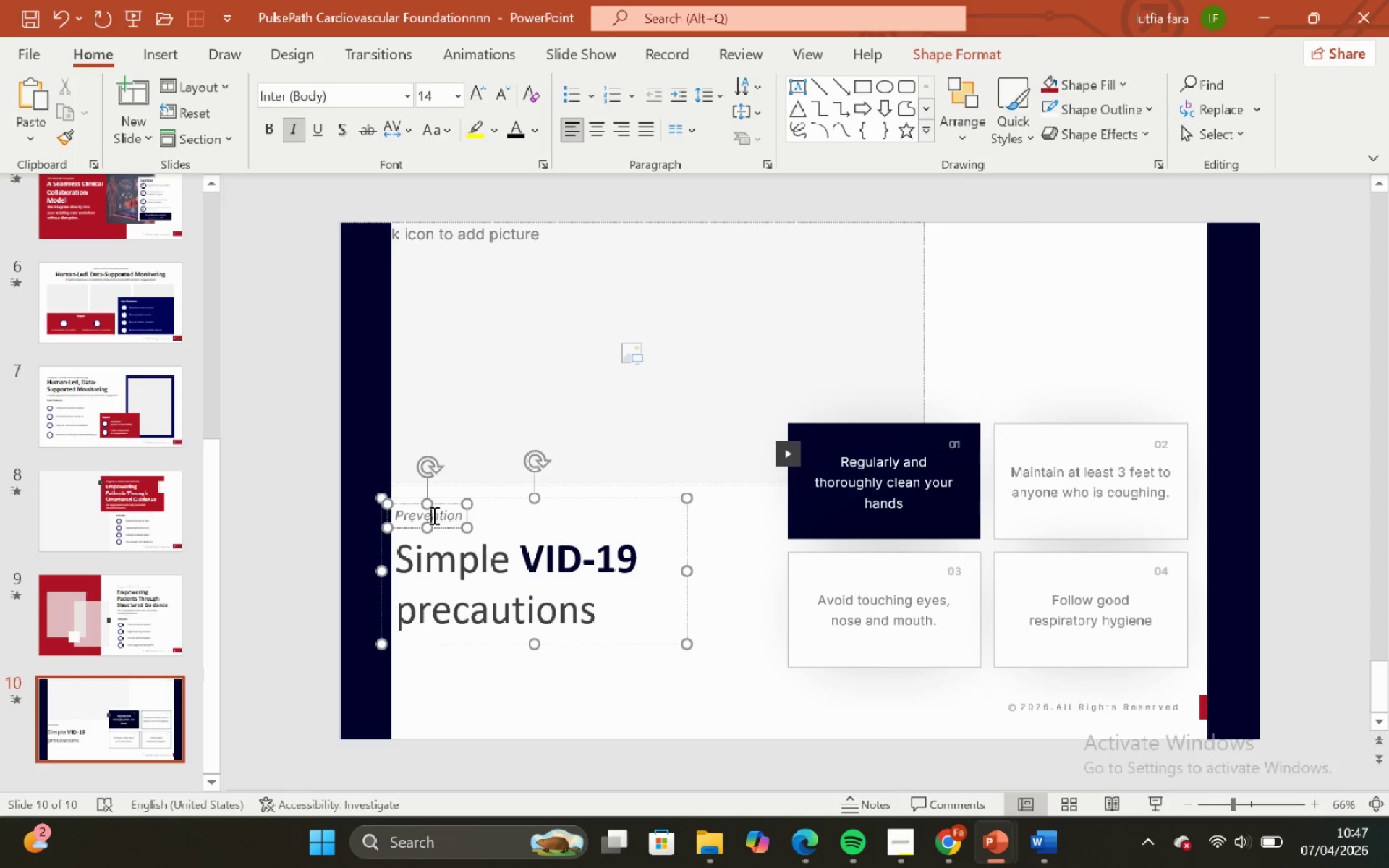 
key(Control+A)
 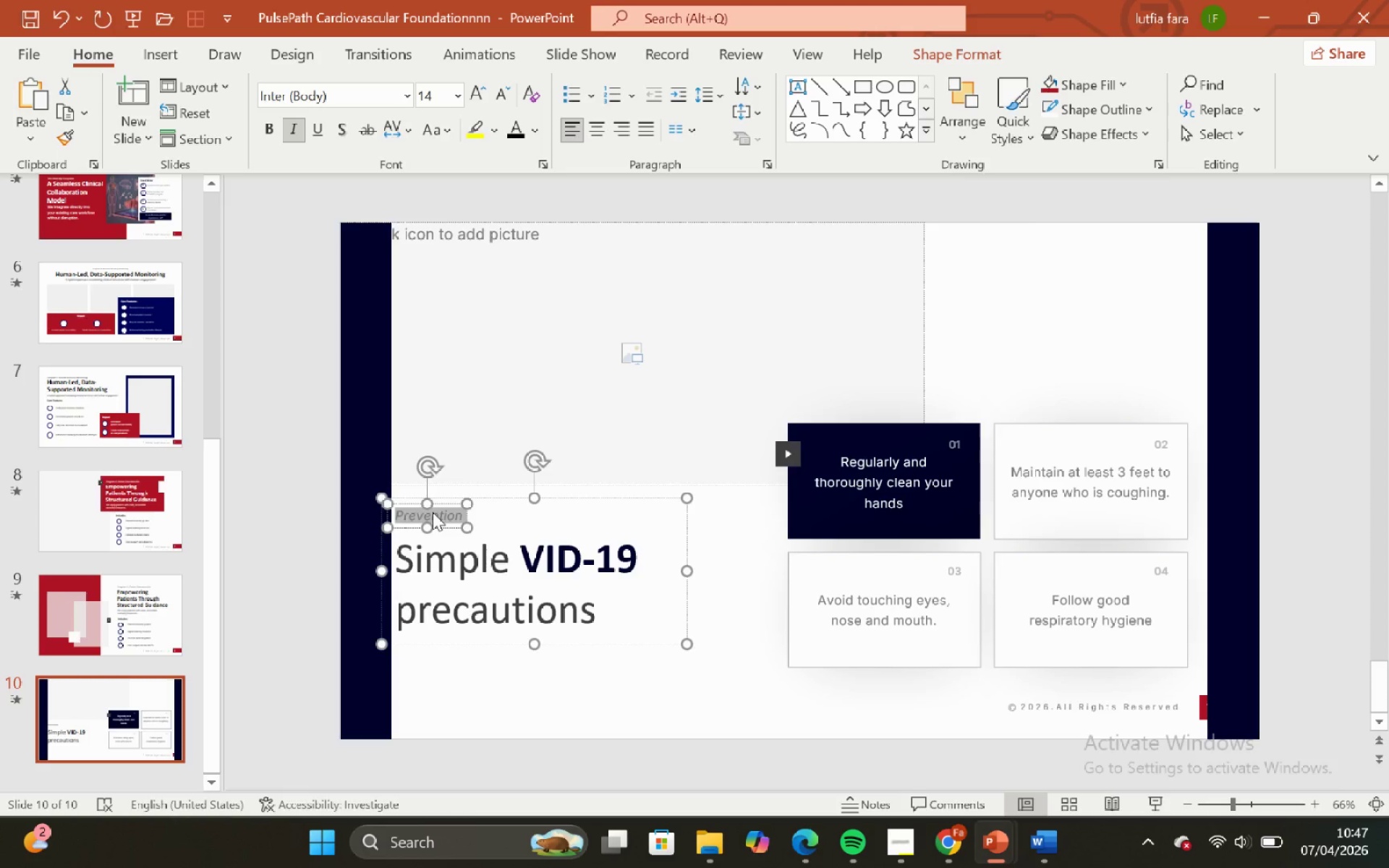 
right_click([433, 512])
 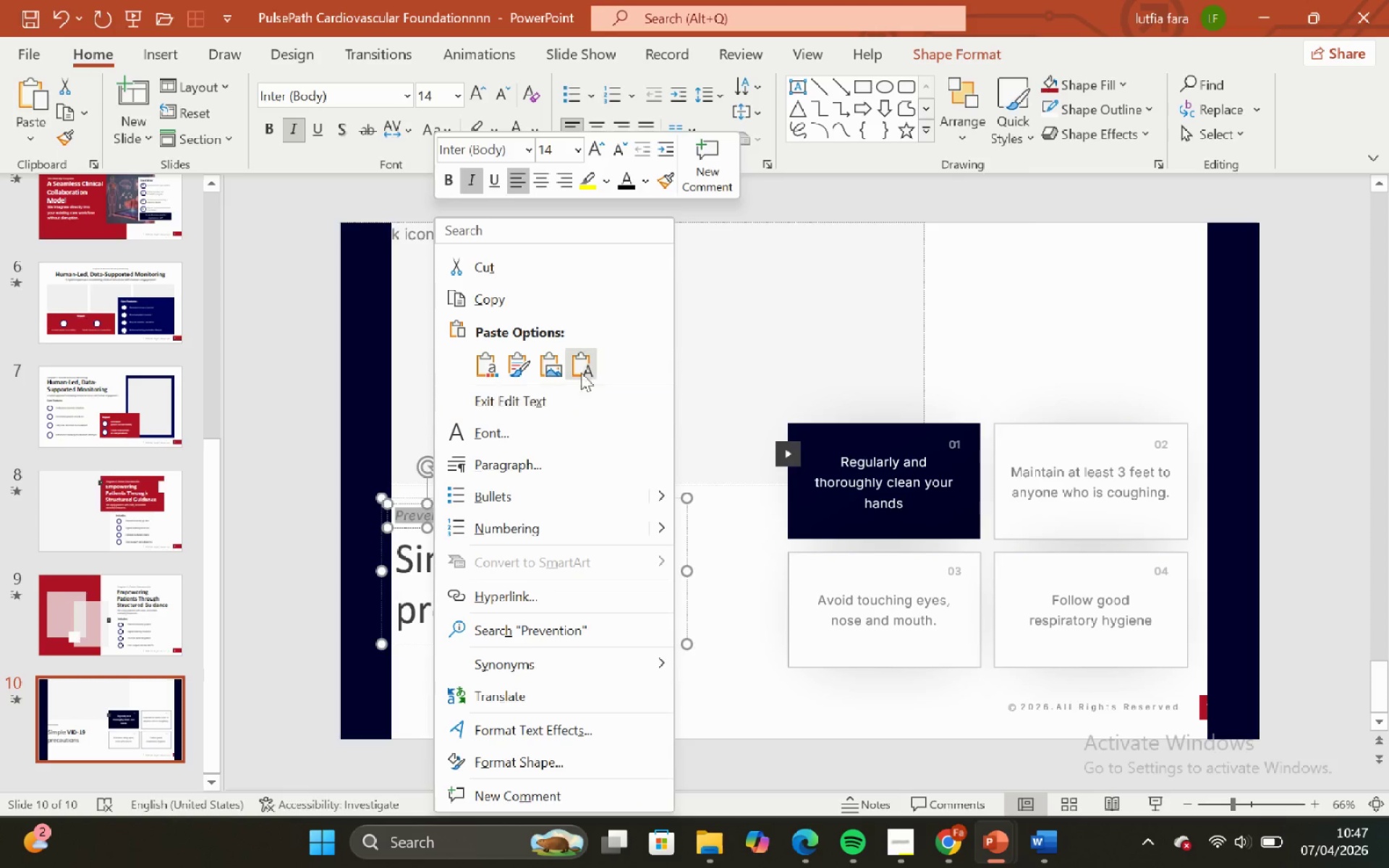 
left_click([595, 361])
 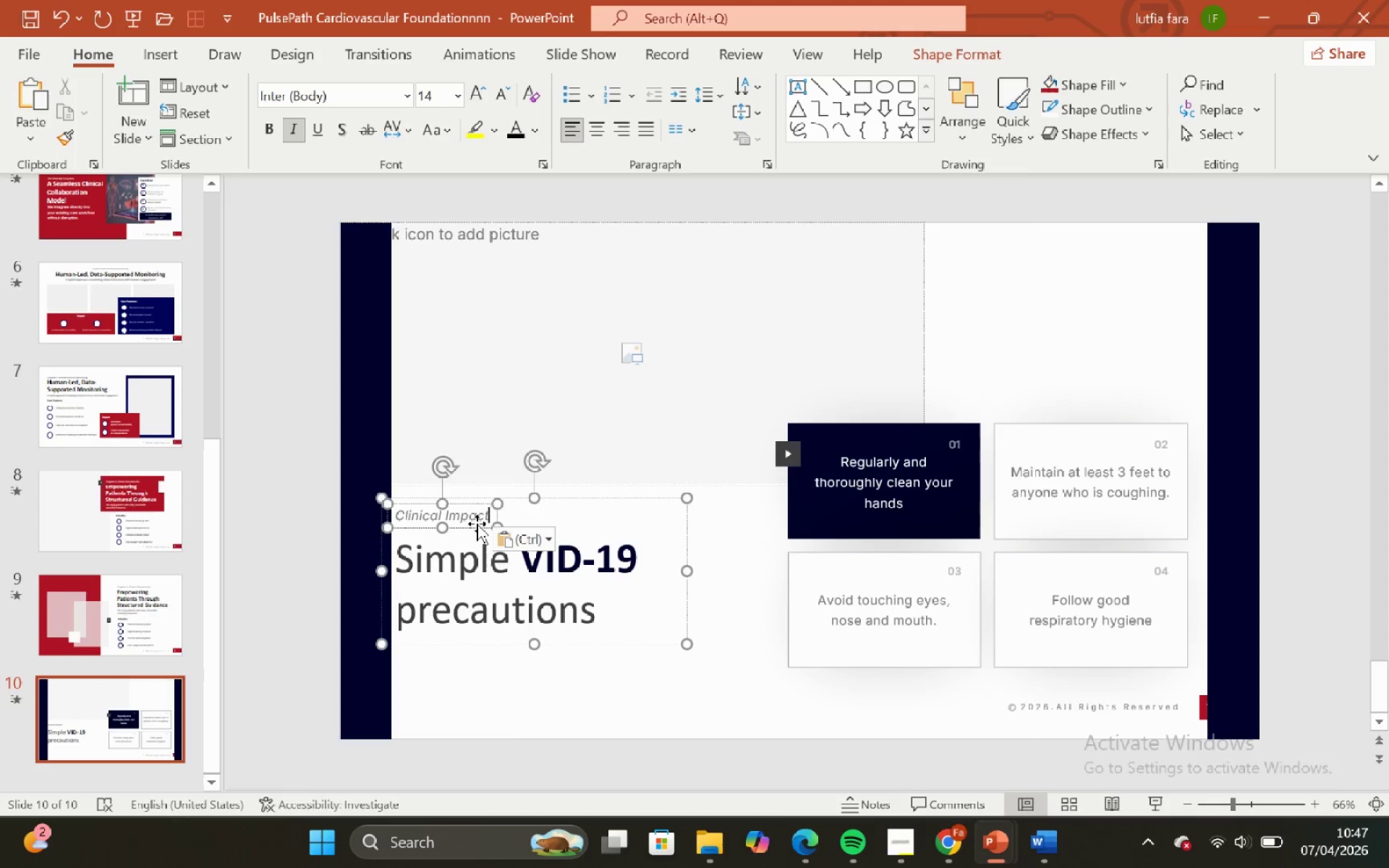 
left_click([474, 526])
 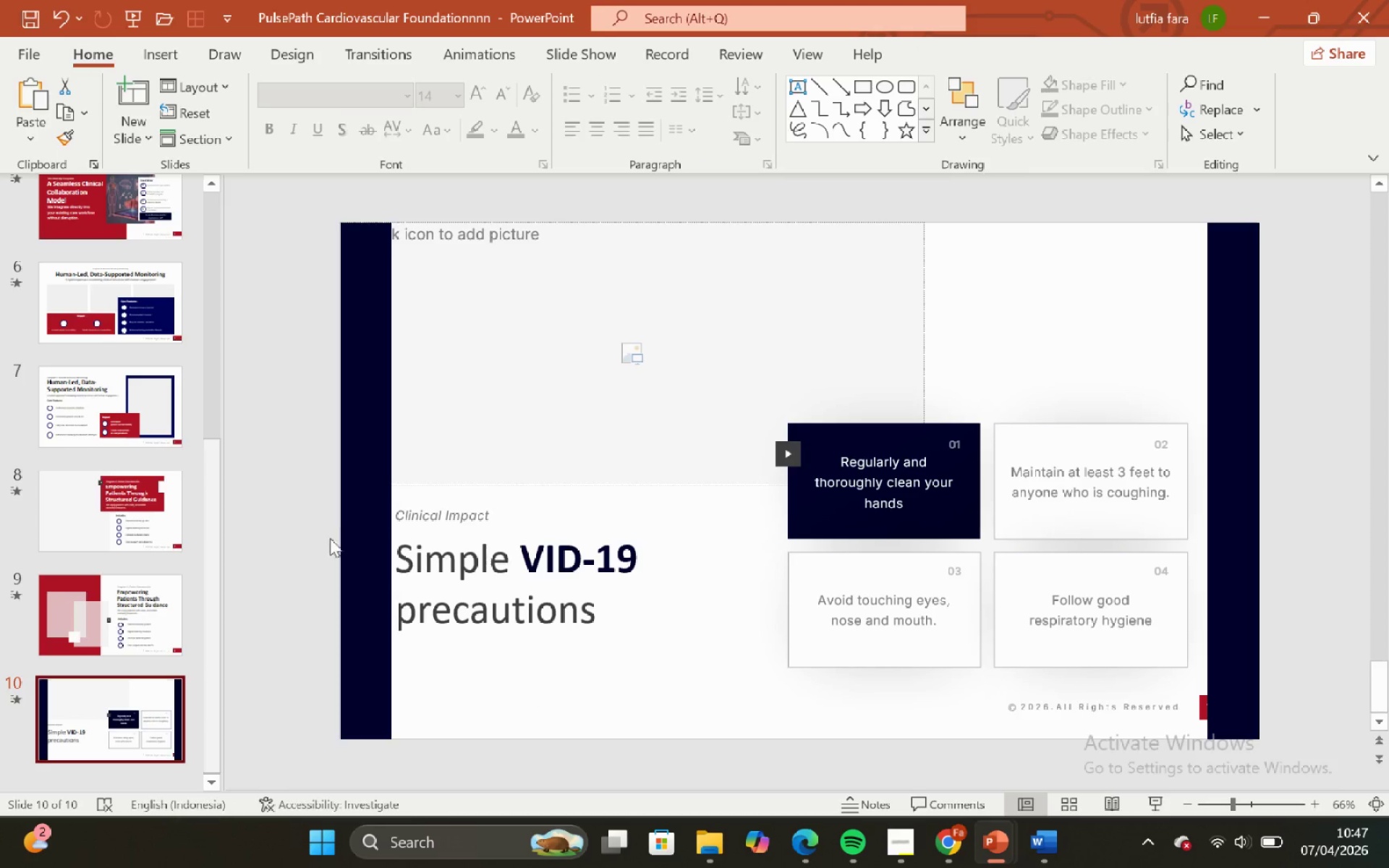 
left_click([475, 518])
 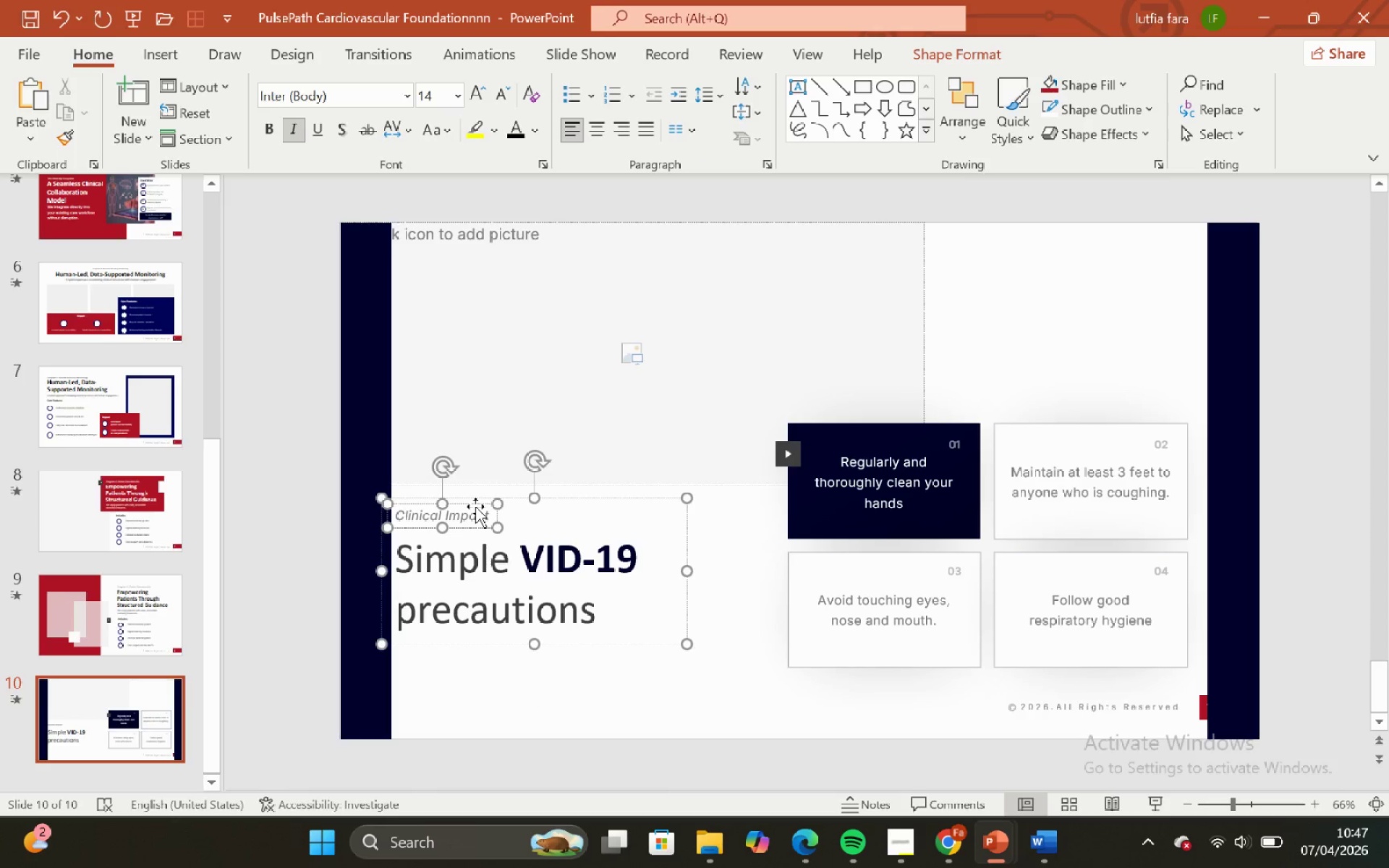 
left_click([475, 506])
 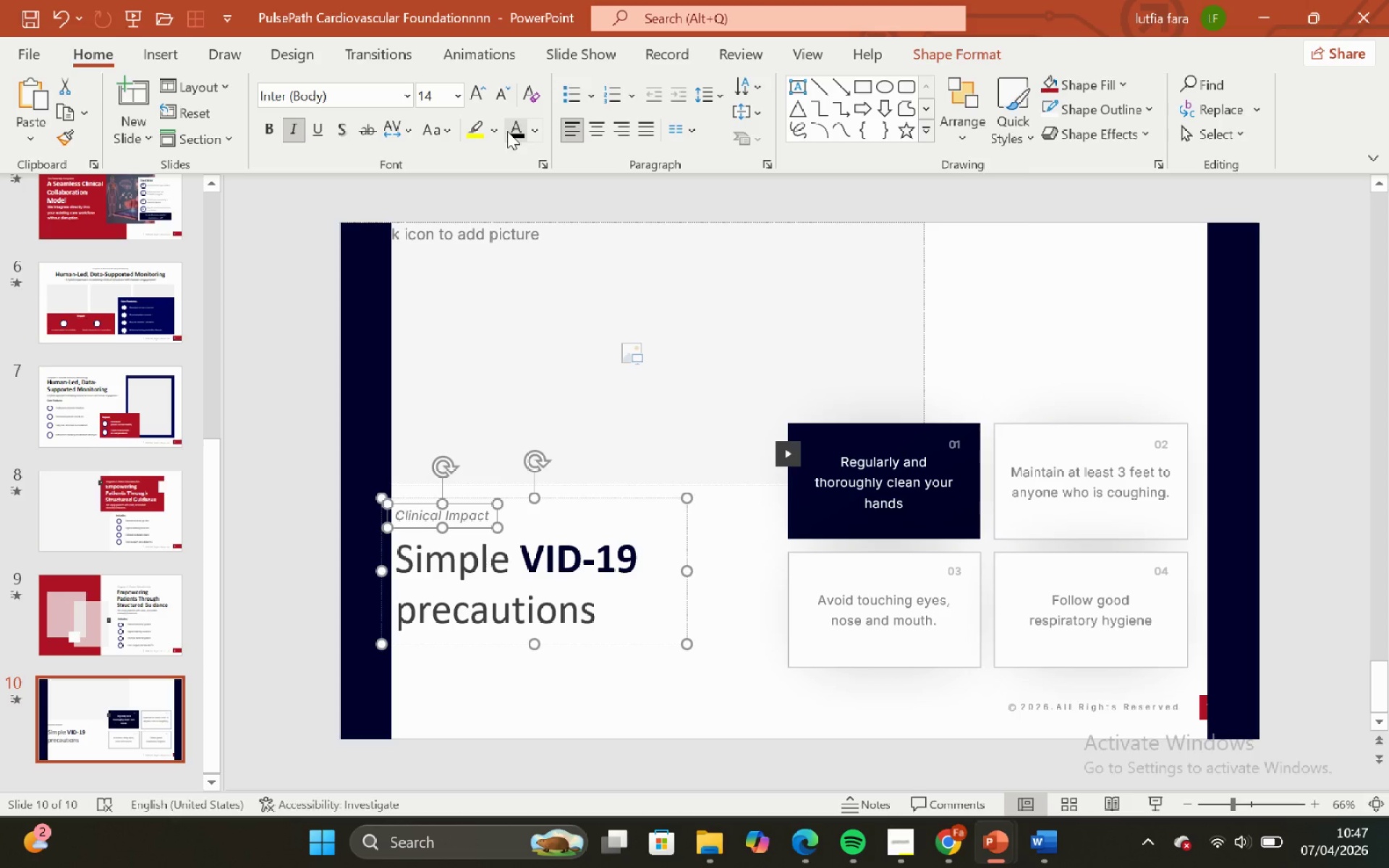 
left_click([507, 131])
 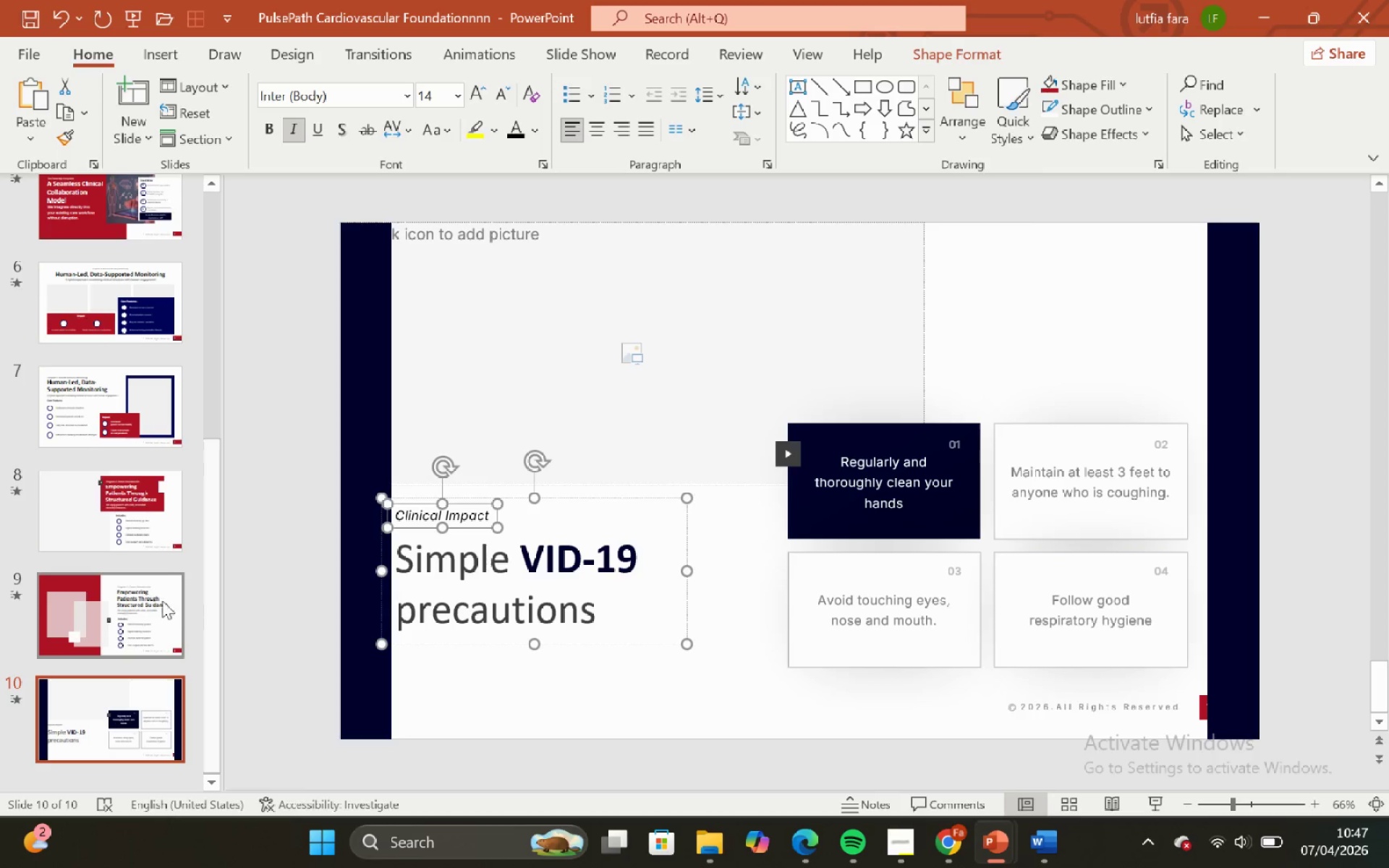 
left_click([141, 621])
 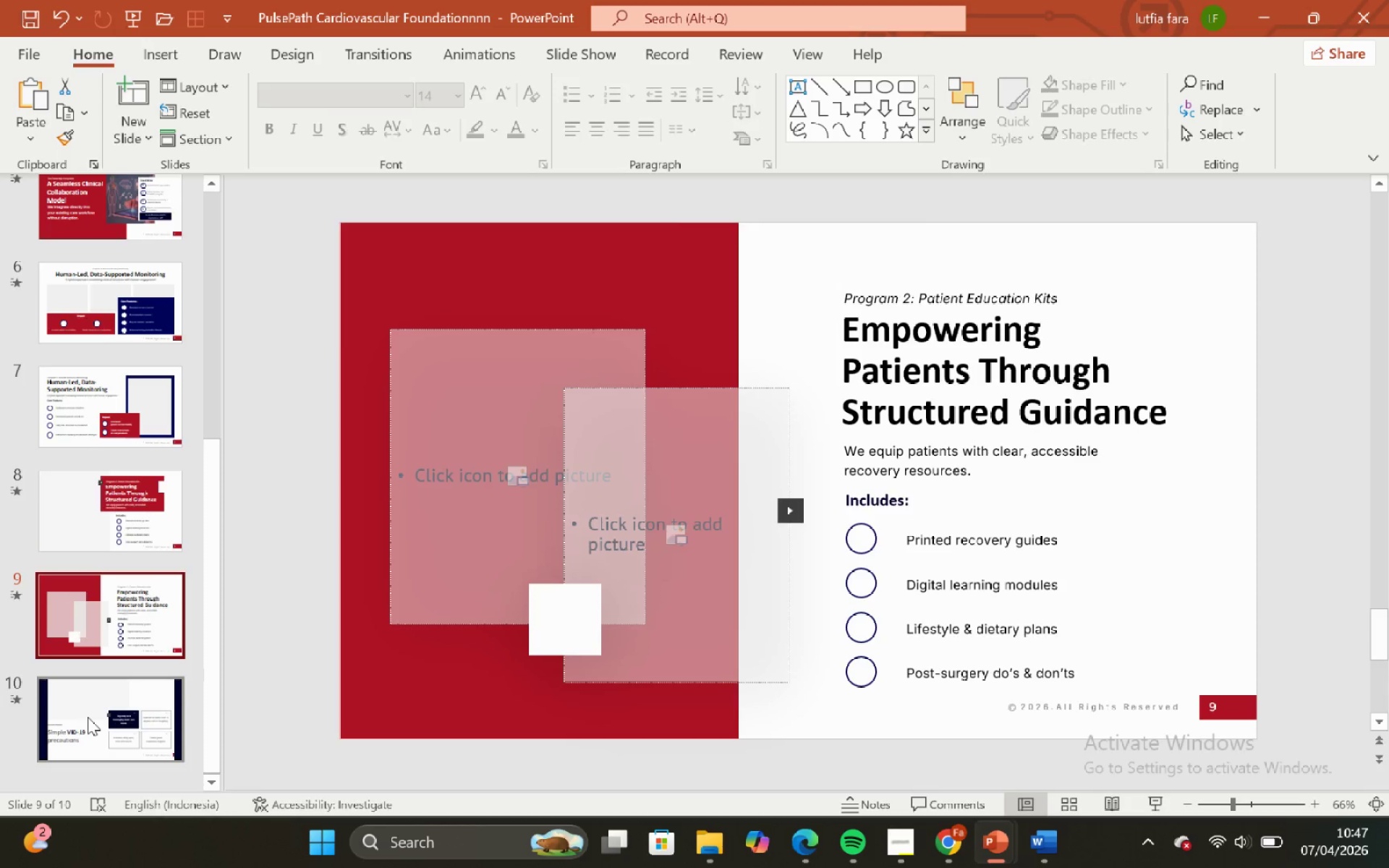 
left_click([88, 718])
 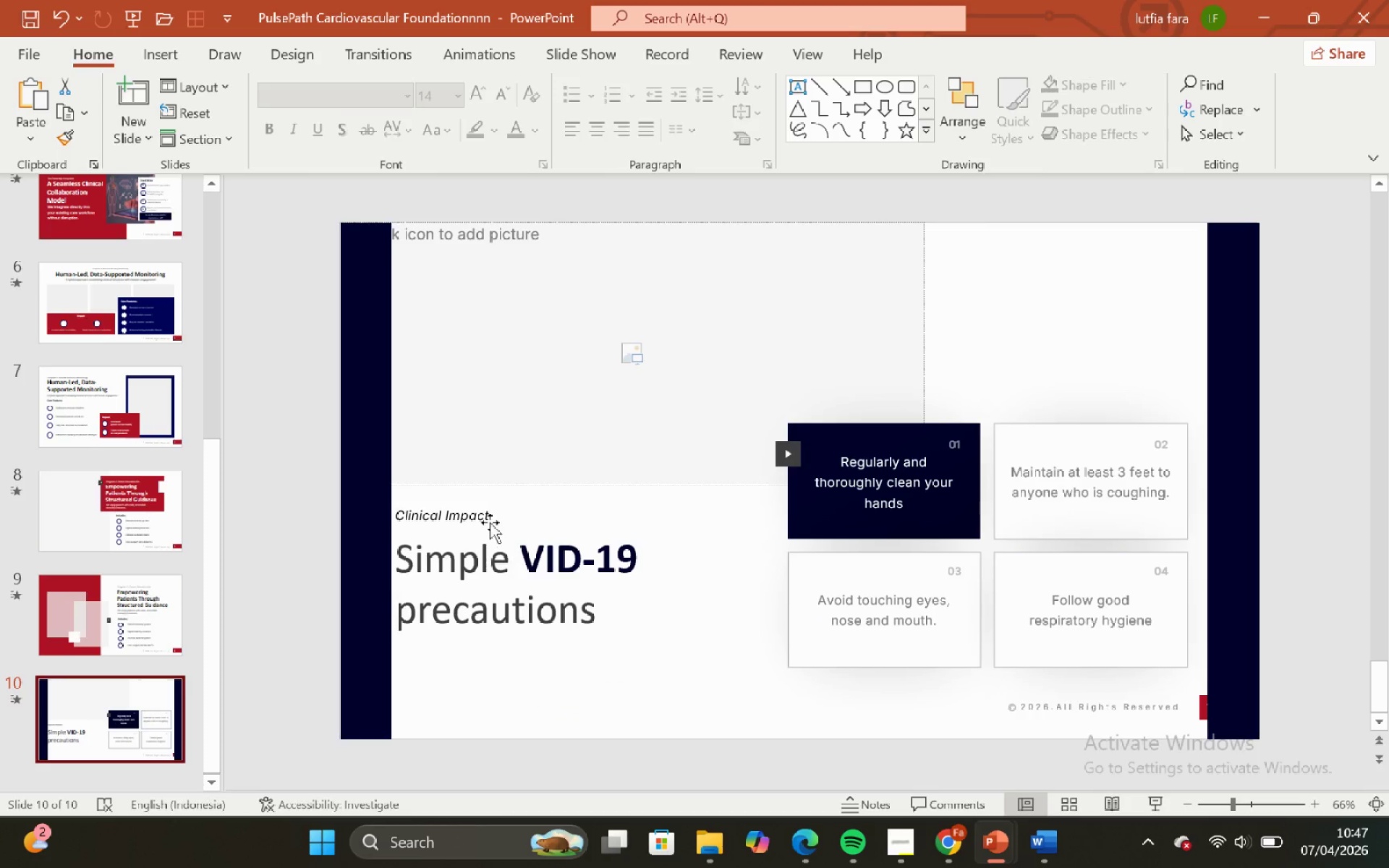 
left_click([485, 518])
 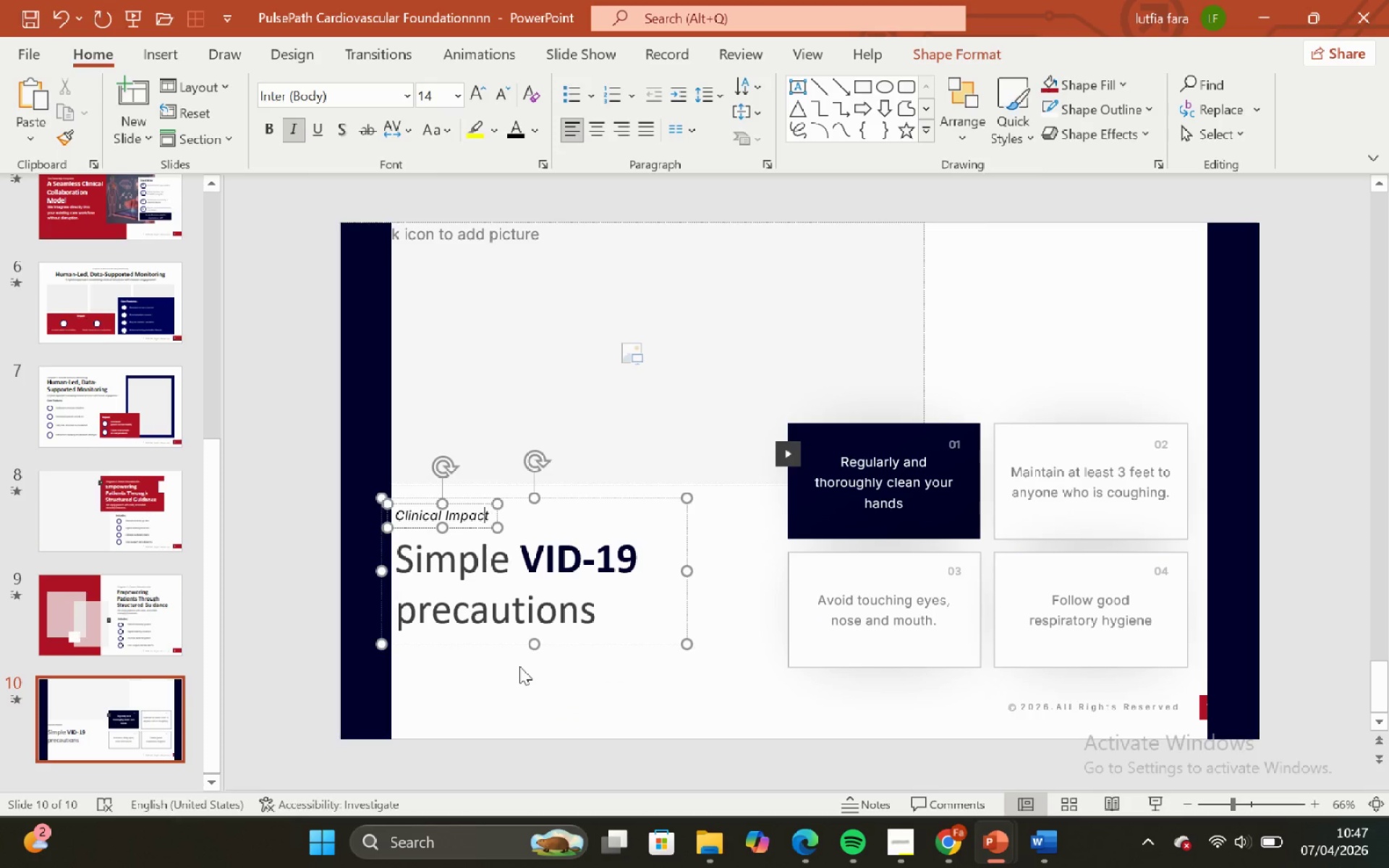 
left_click([519, 666])
 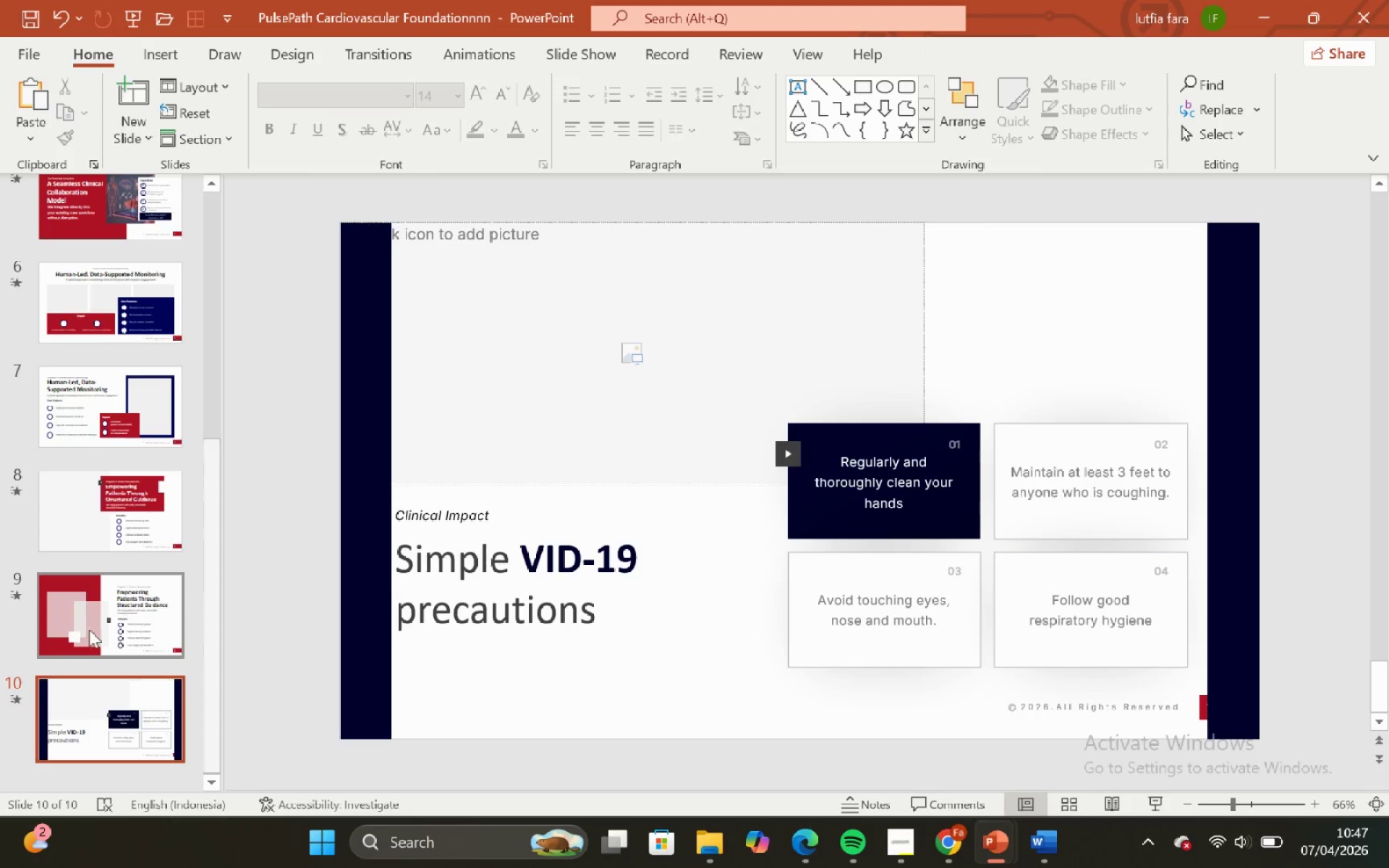 
left_click([84, 631])
 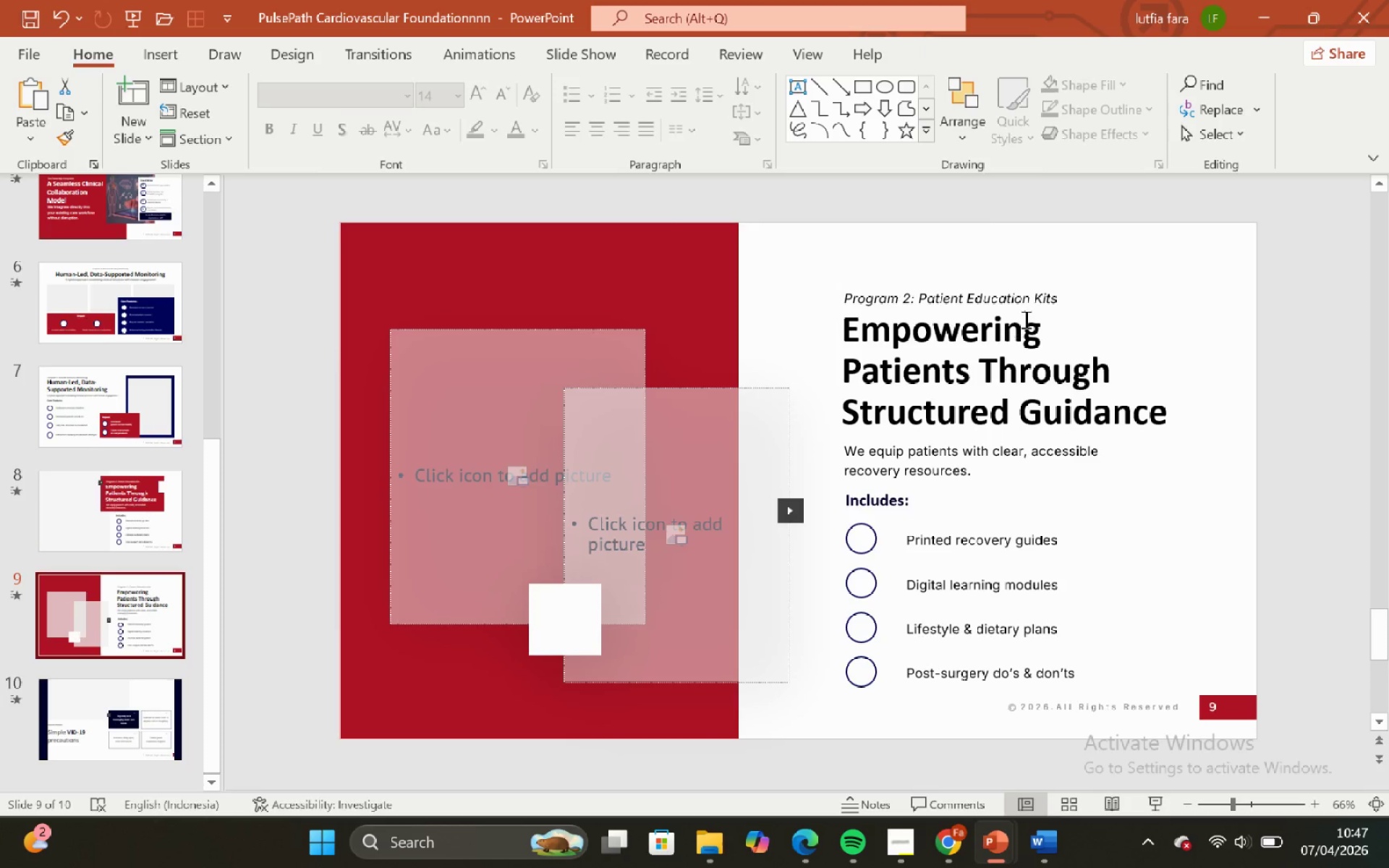 
left_click([1082, 284])
 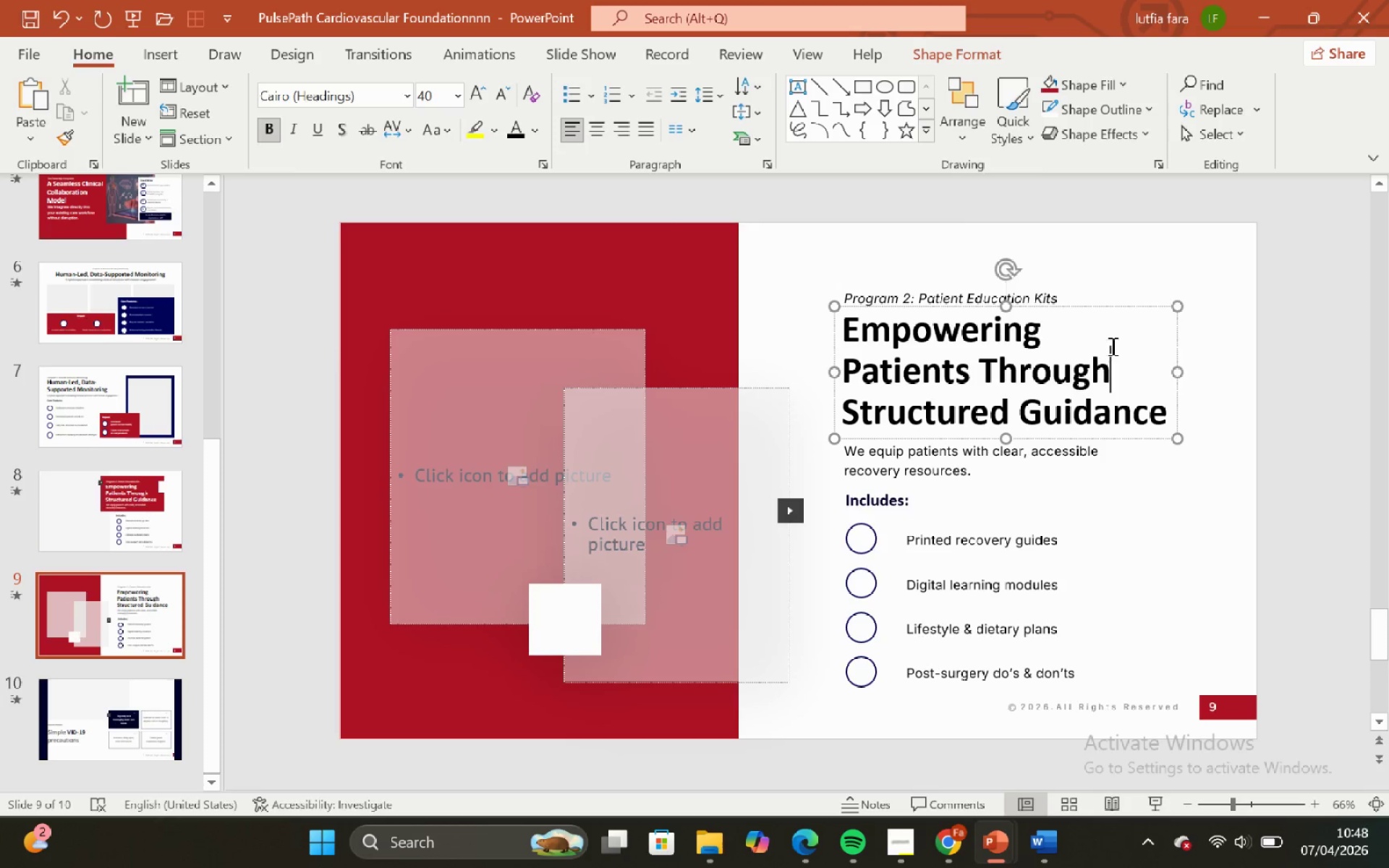 
double_click([1092, 266])
 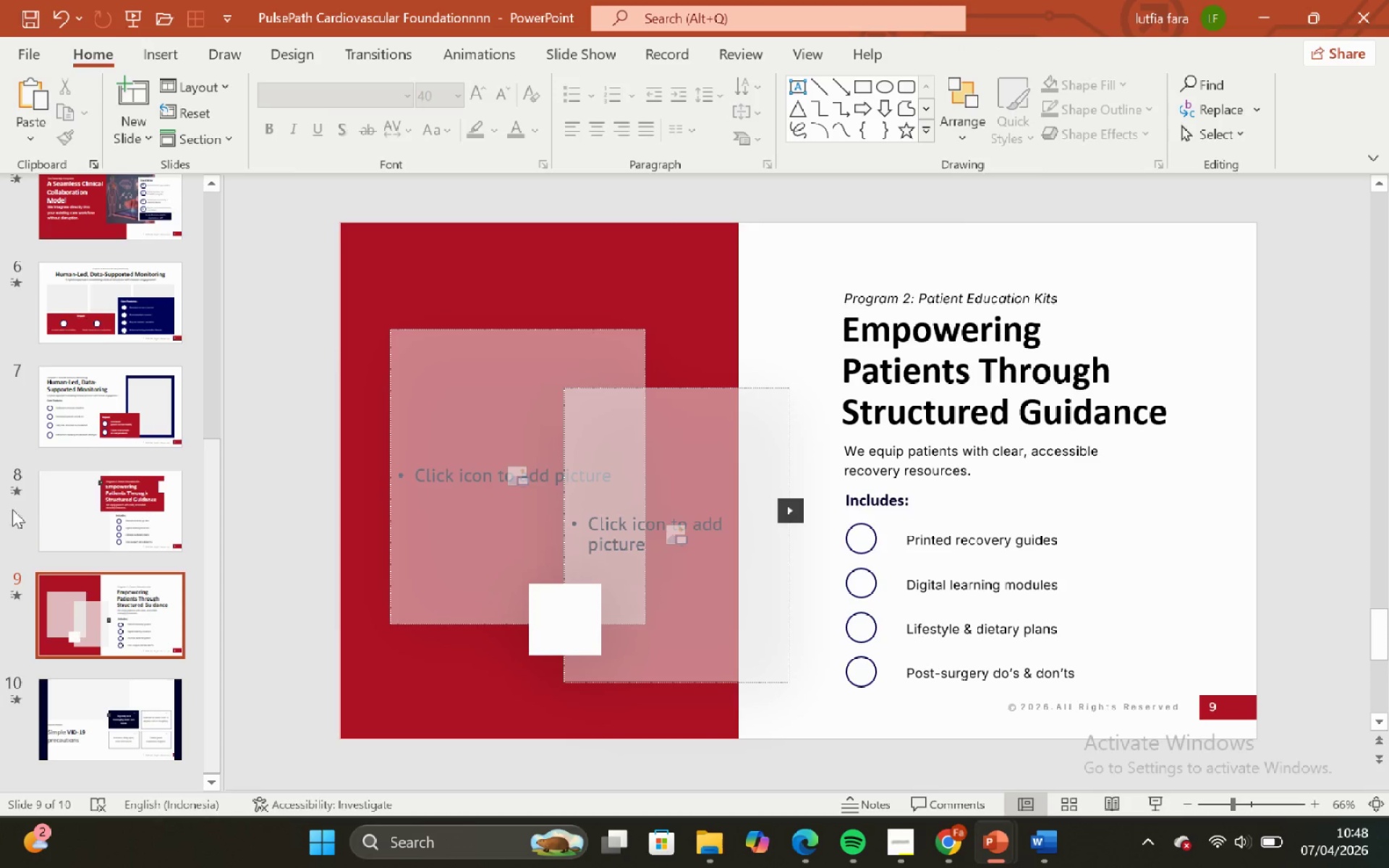 
left_click([51, 501])
 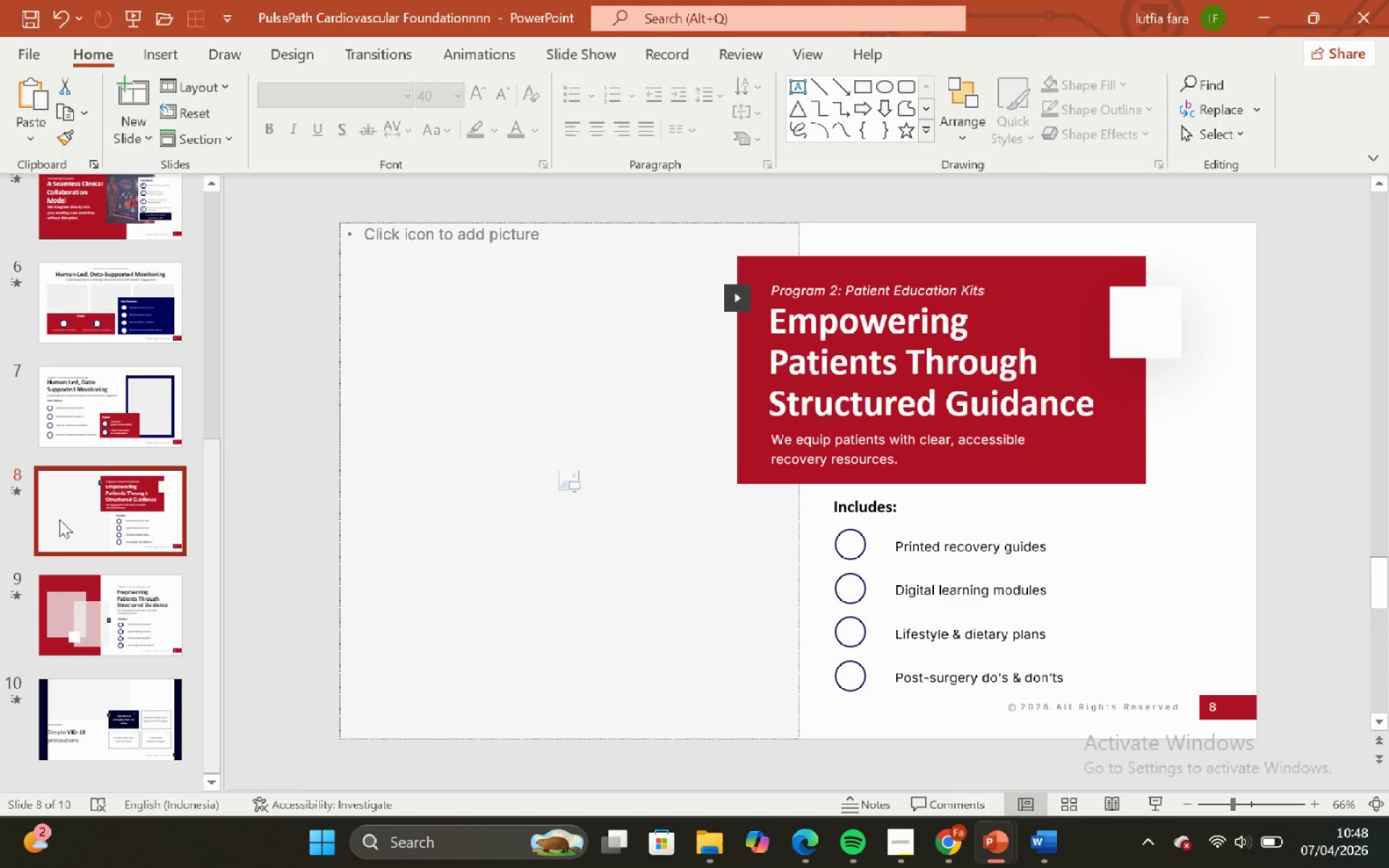 
left_click([58, 395])
 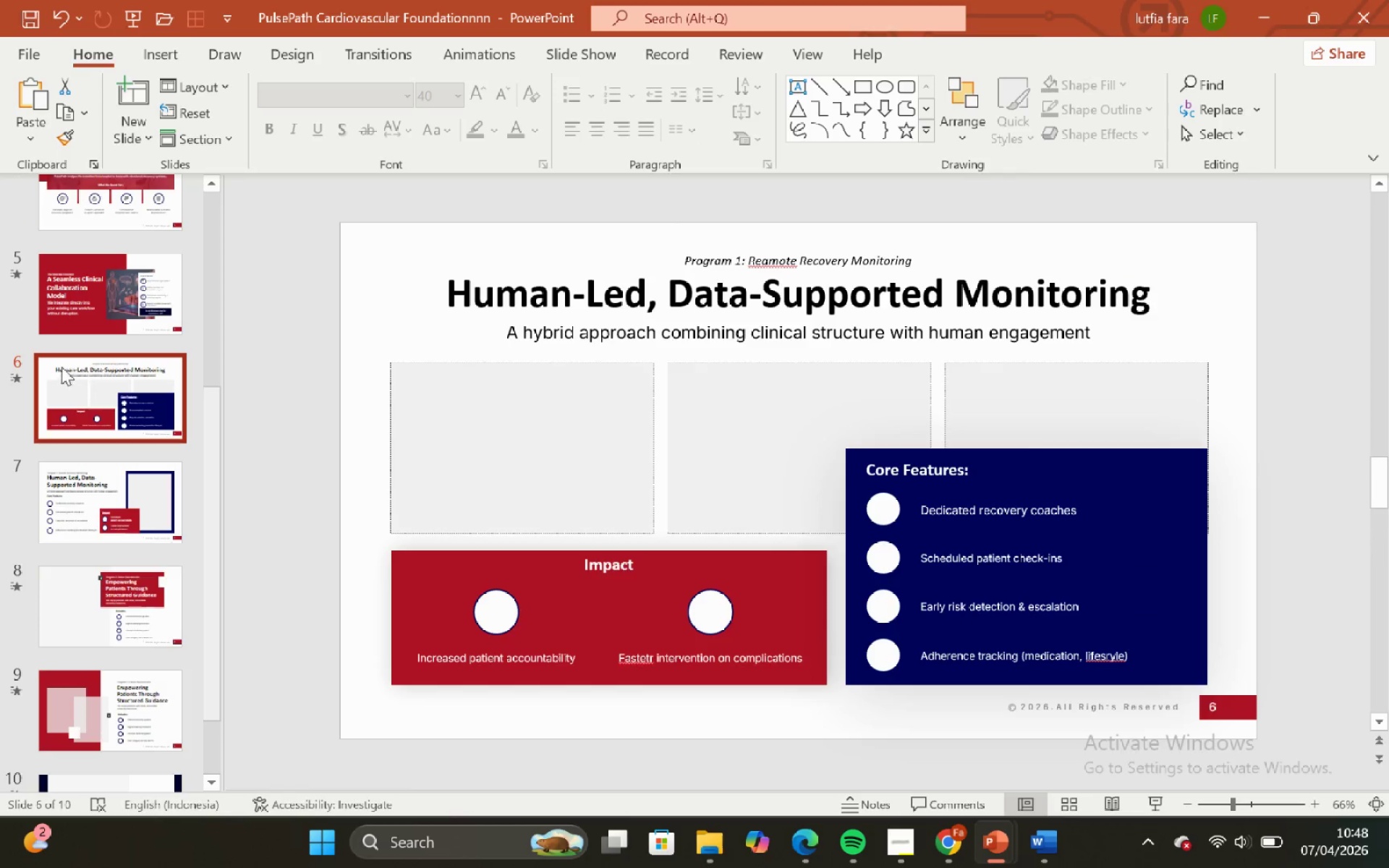 
scroll: coordinate [43, 490], scroll_direction: up, amount: 2.0
 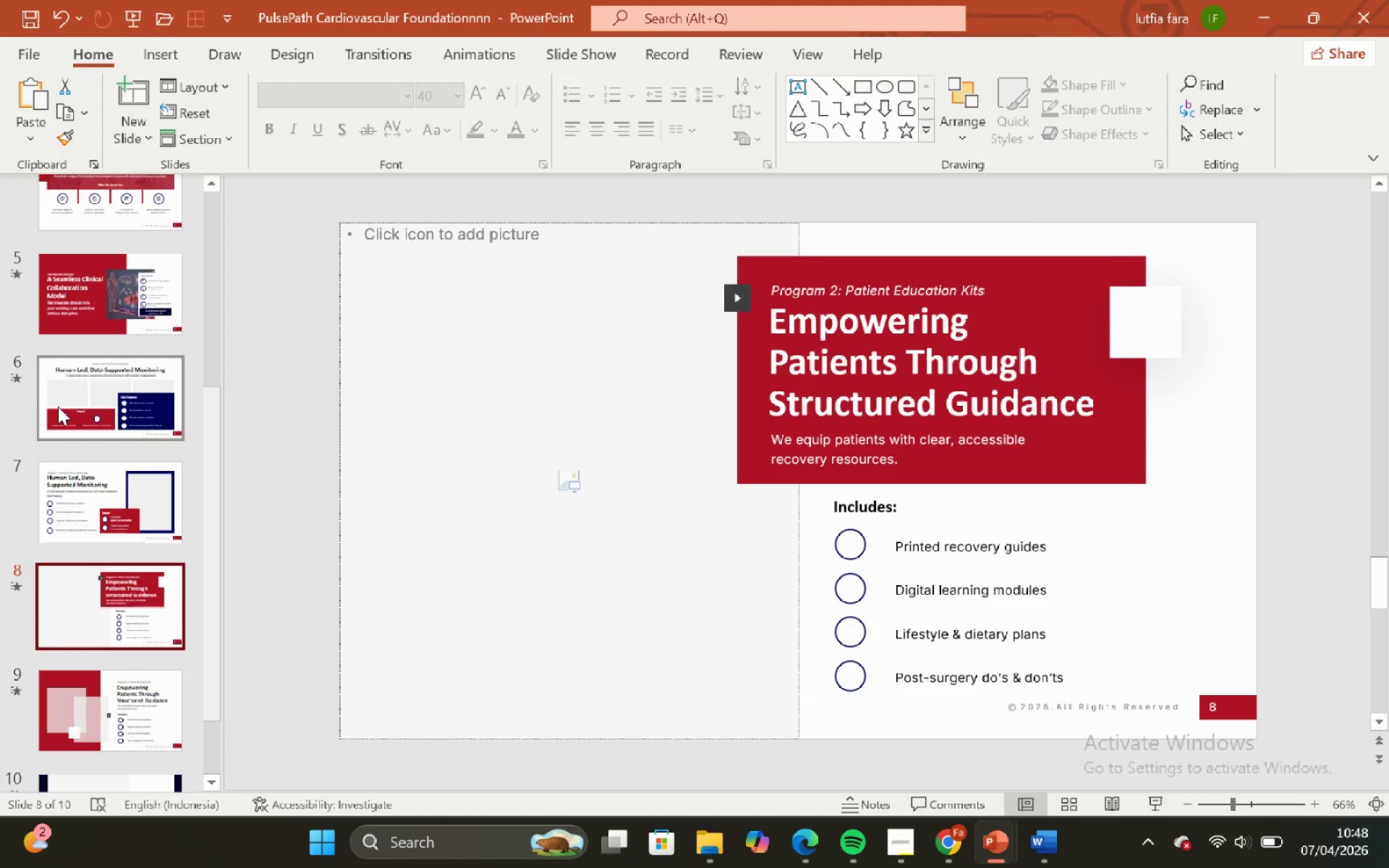 
left_click([61, 362])
 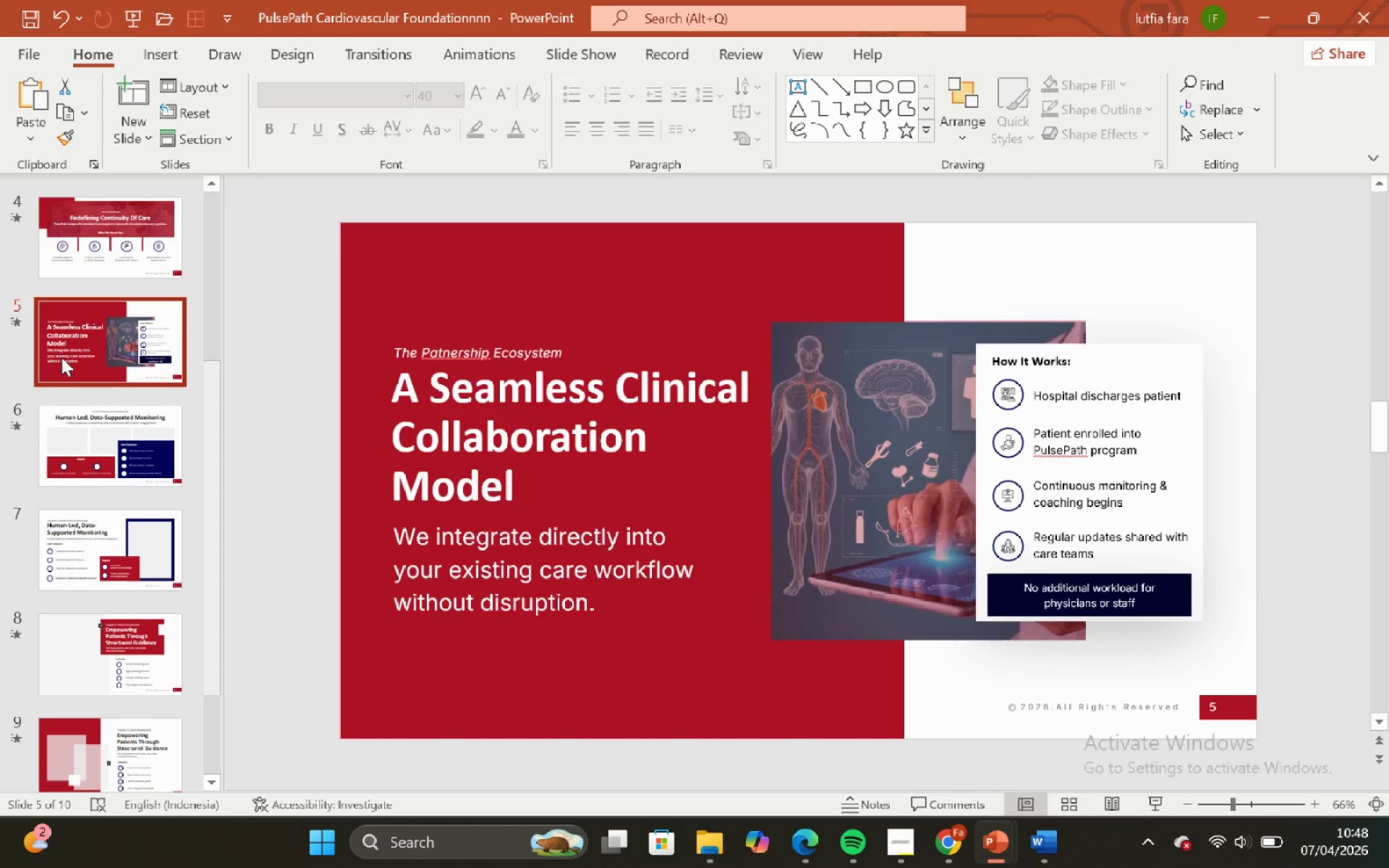 
scroll: coordinate [61, 365], scroll_direction: up, amount: 1.0
 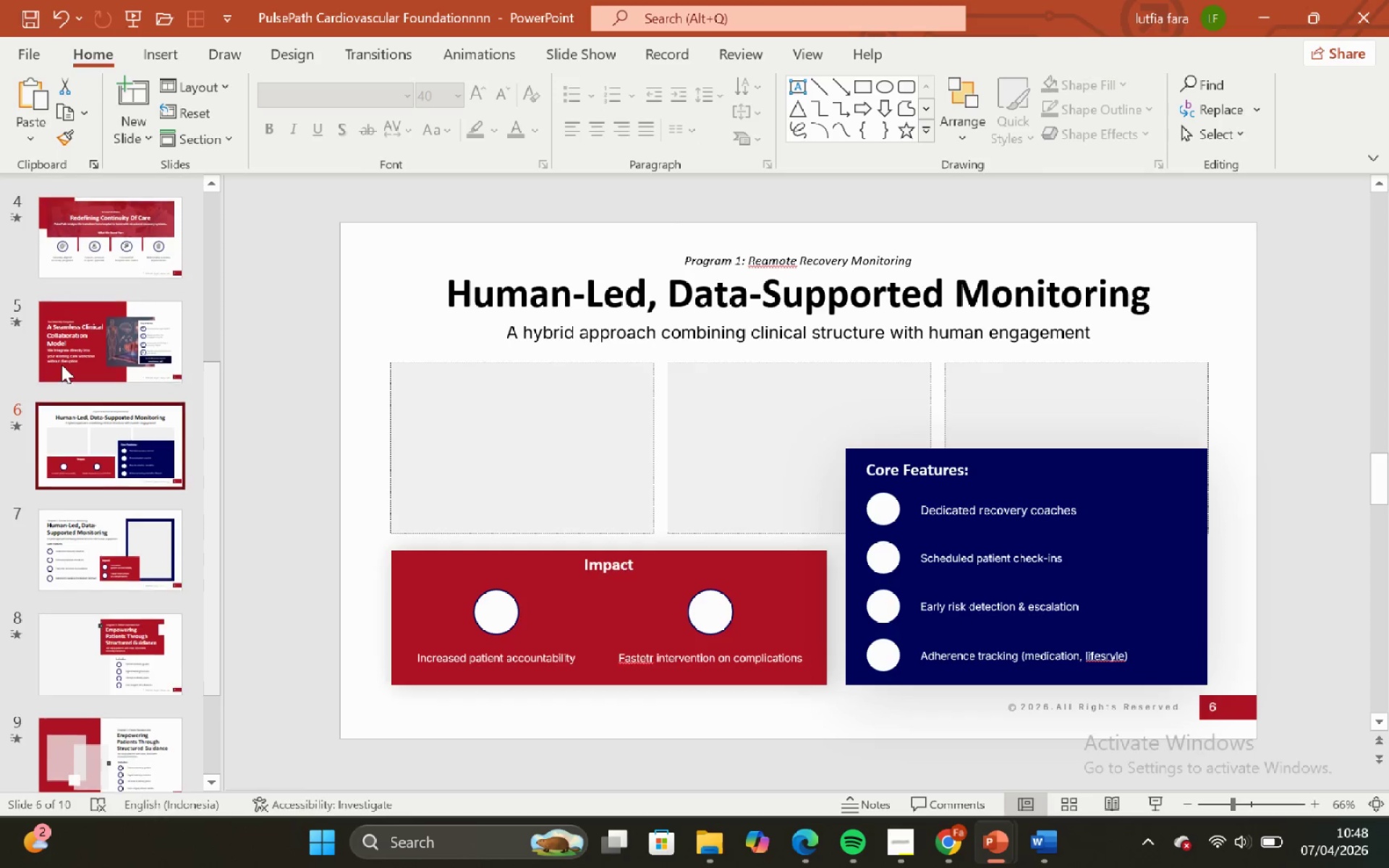 
scroll: coordinate [60, 357], scroll_direction: down, amount: 12.0
 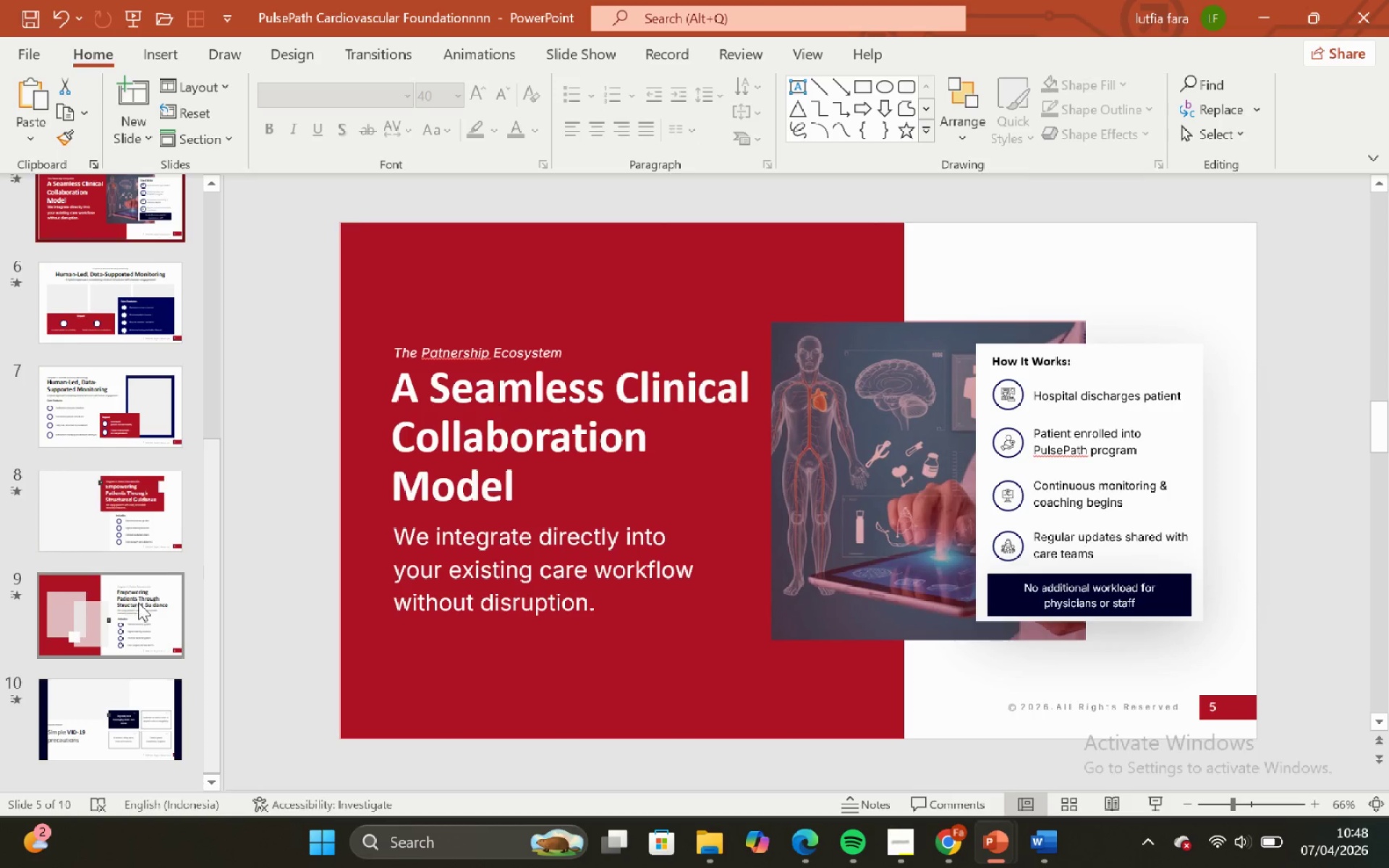 
left_click([138, 603])
 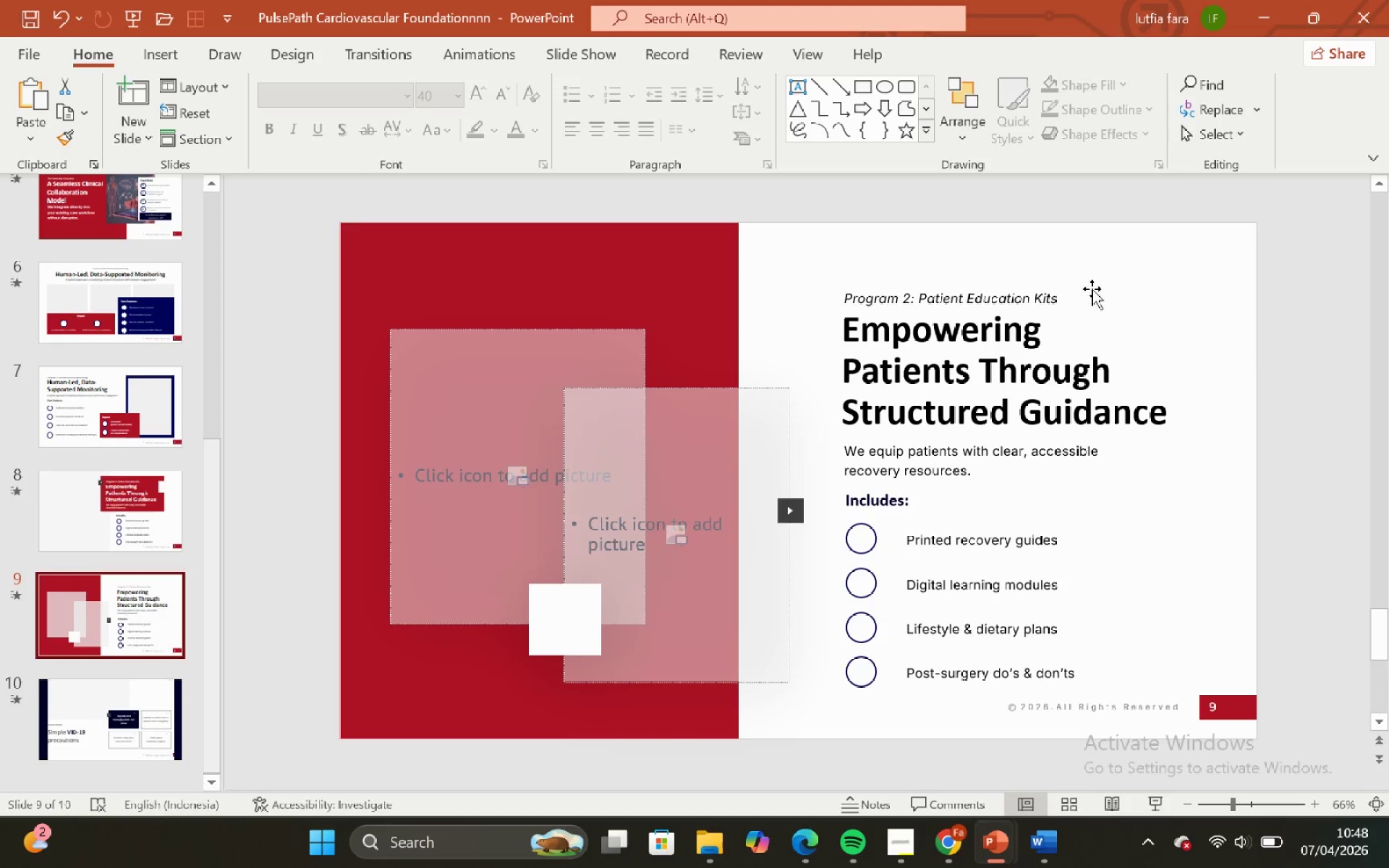 
left_click([1056, 294])
 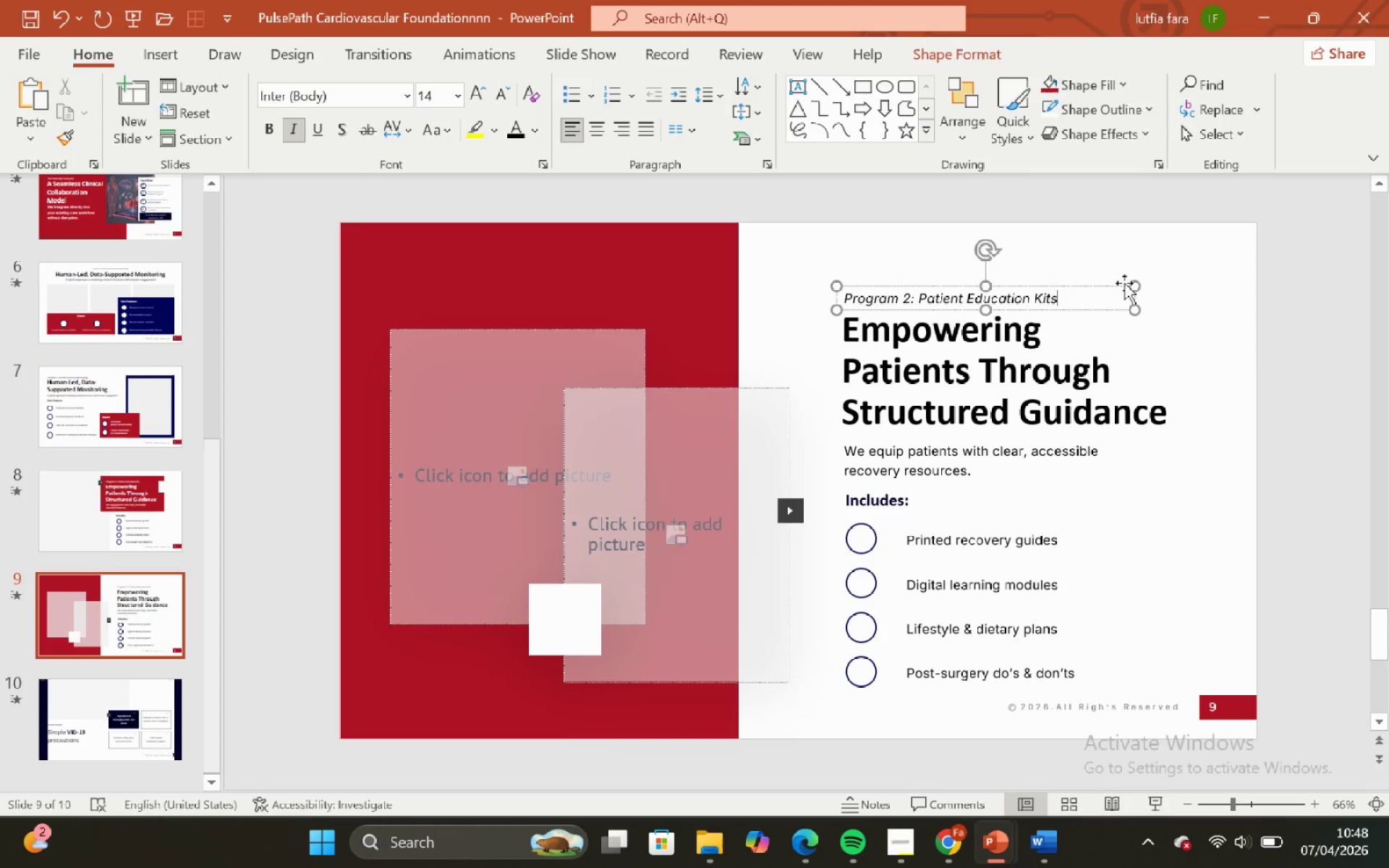 
hold_key(key=ControlLeft, duration=0.47)
hold_key(key=ShiftLeft, duration=0.5)
scroll: coordinate [1118, 282], scroll_direction: up, amount: 3.0
 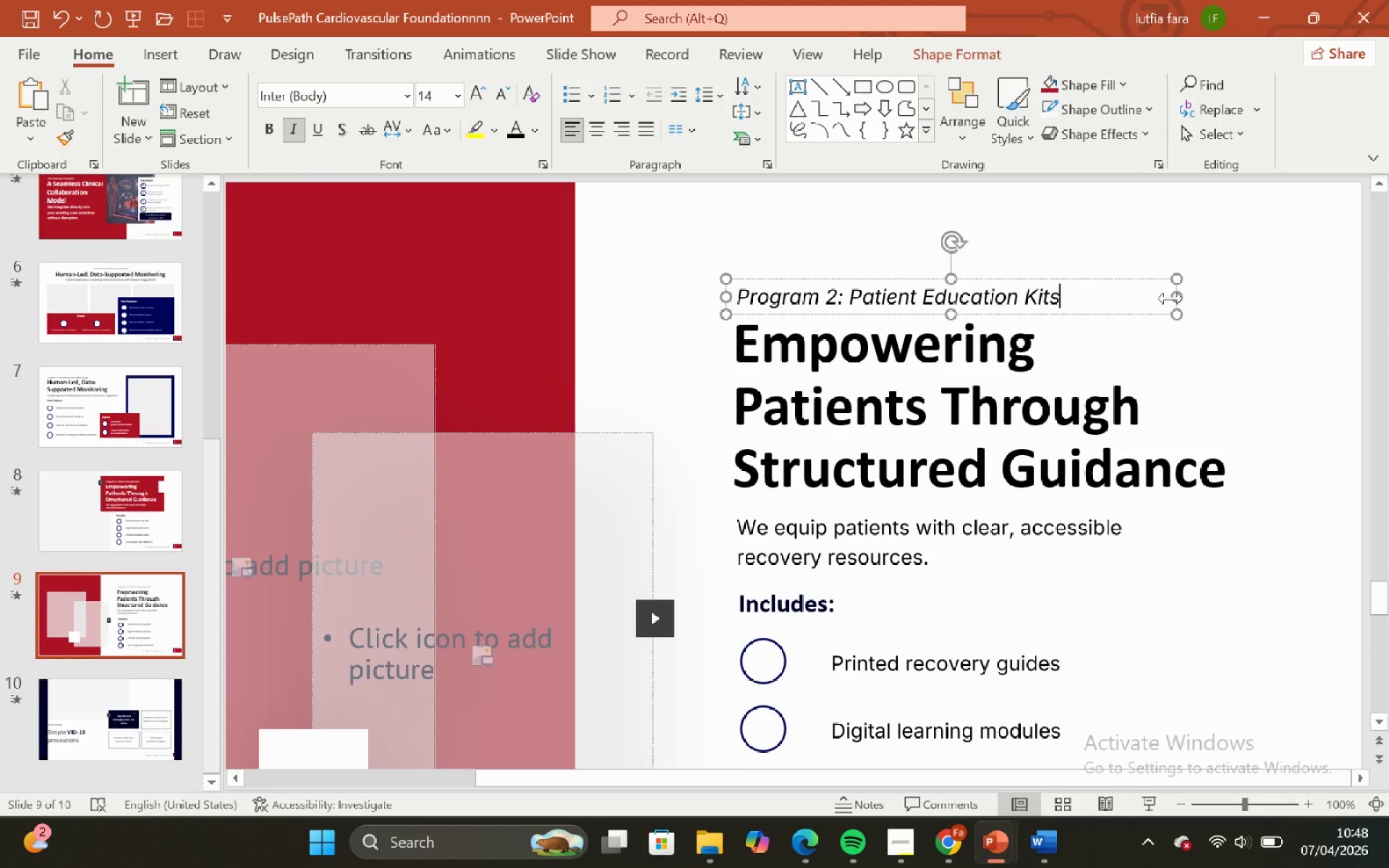 
left_click_drag(start_coordinate=[1171, 297], to_coordinate=[1089, 292])
 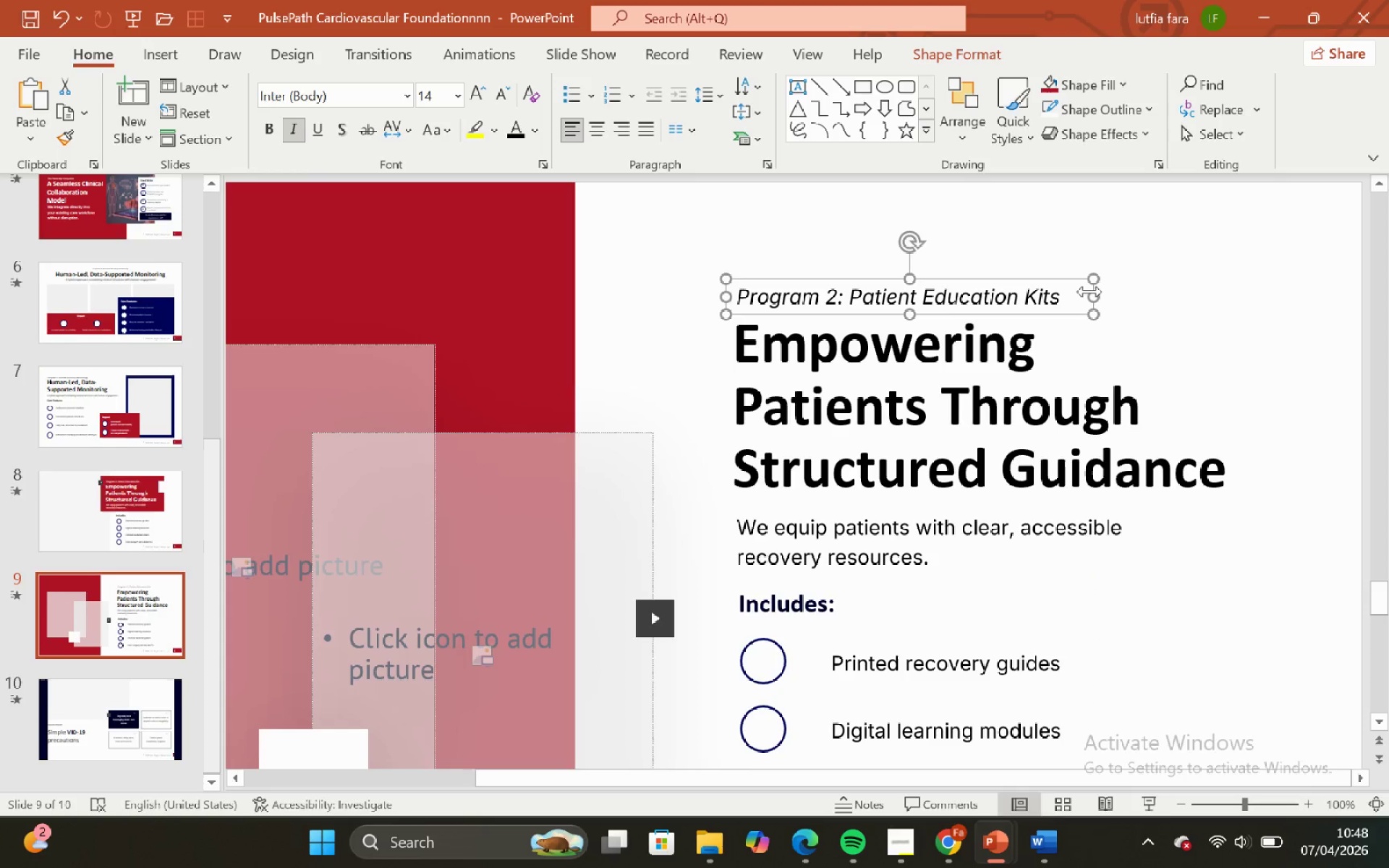 
key(Shift+ShiftLeft)
 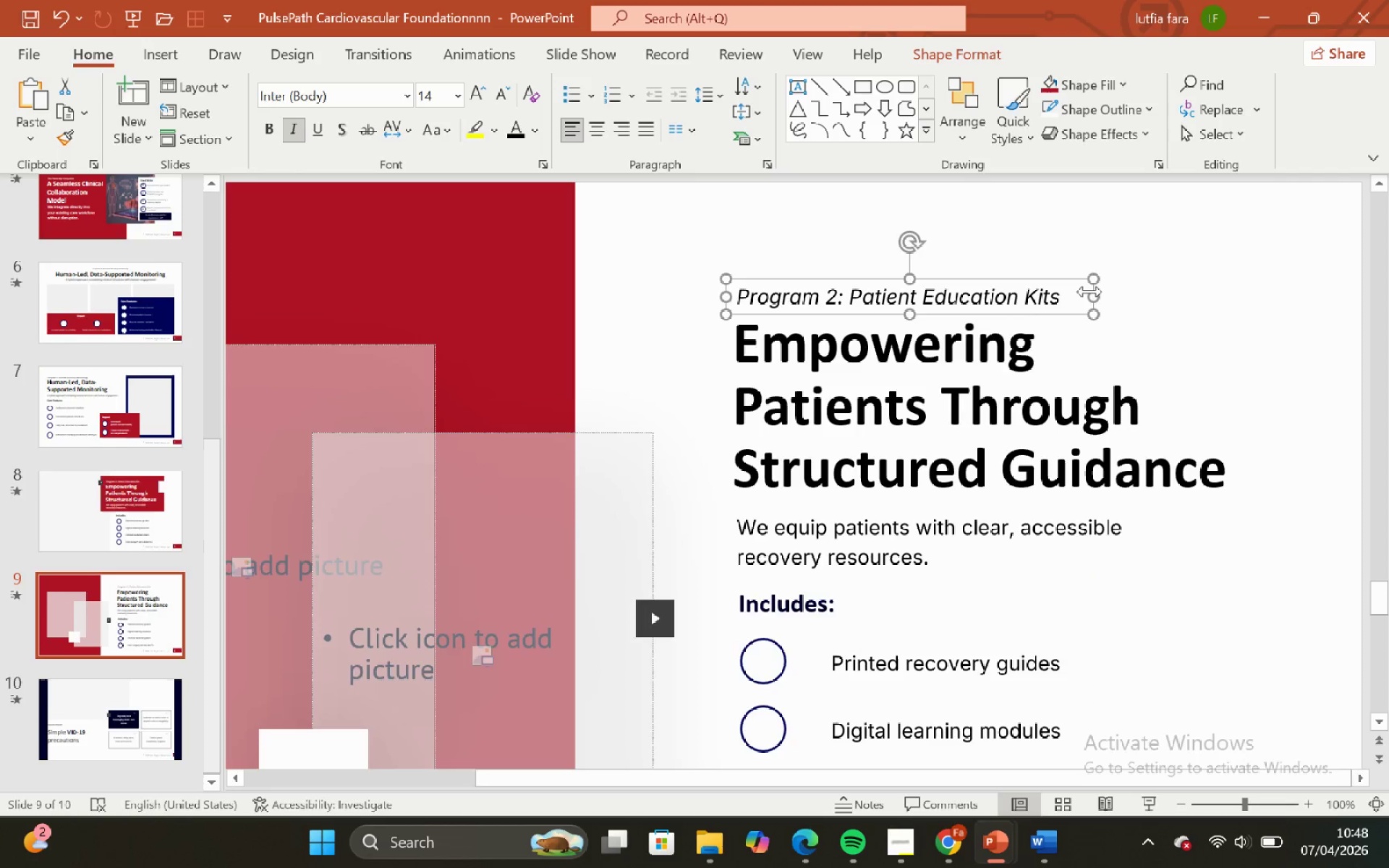 
hold_key(key=ControlLeft, duration=0.52)
hold_key(key=ShiftLeft, duration=0.52)
scroll: coordinate [1089, 292], scroll_direction: down, amount: 2.0
 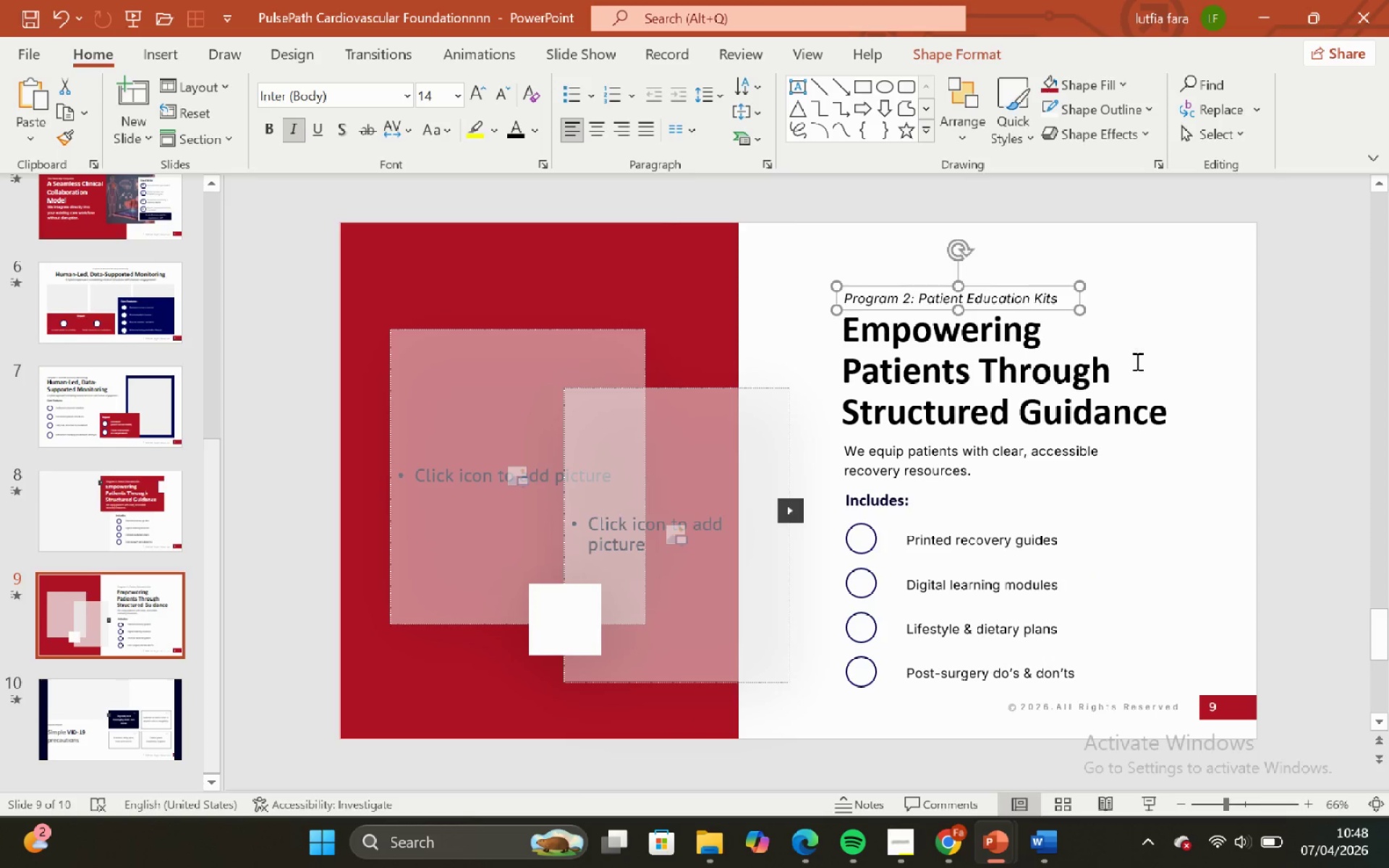 
left_click_drag(start_coordinate=[1136, 361], to_coordinate=[1139, 361])
 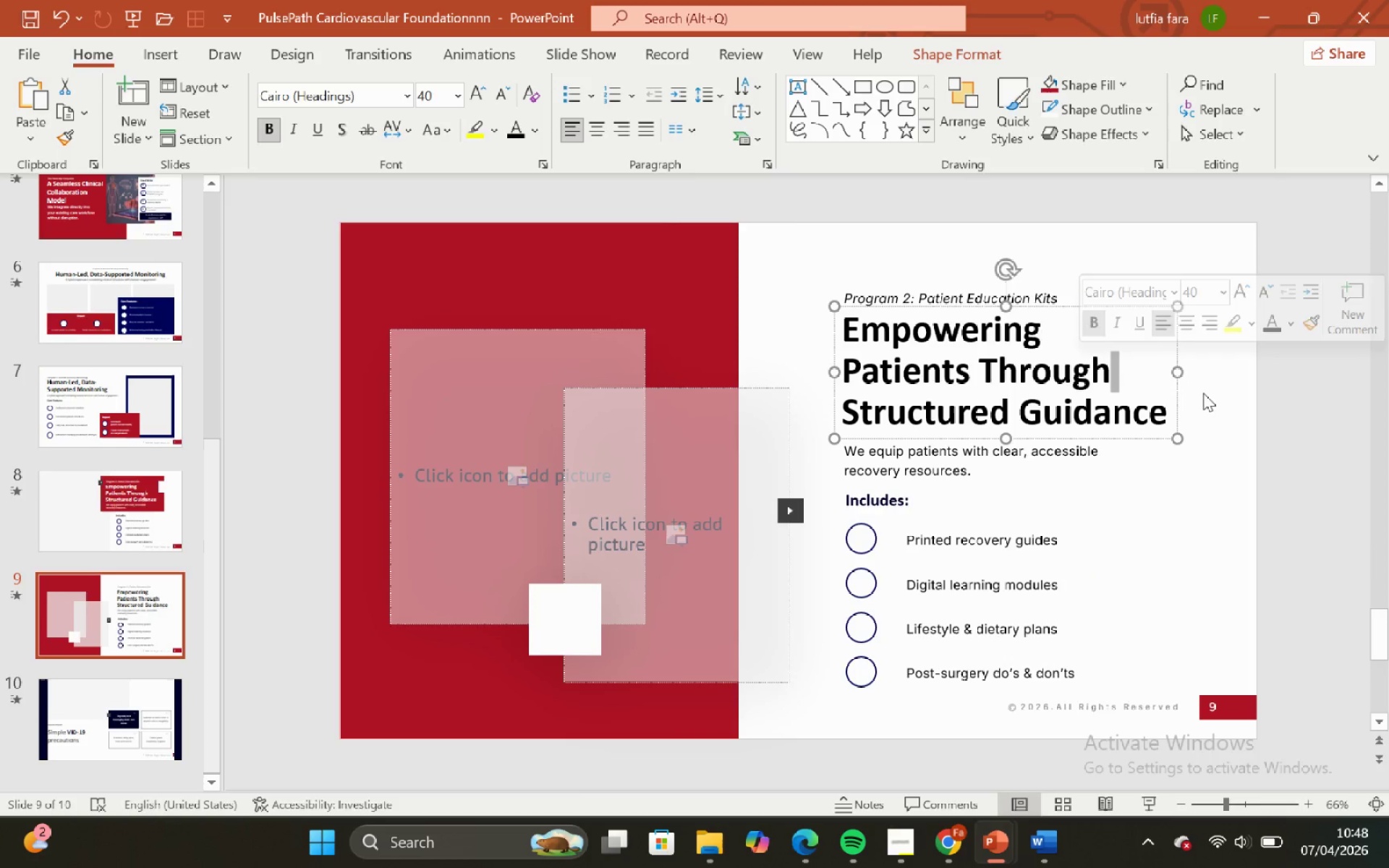 
left_click([1203, 393])
 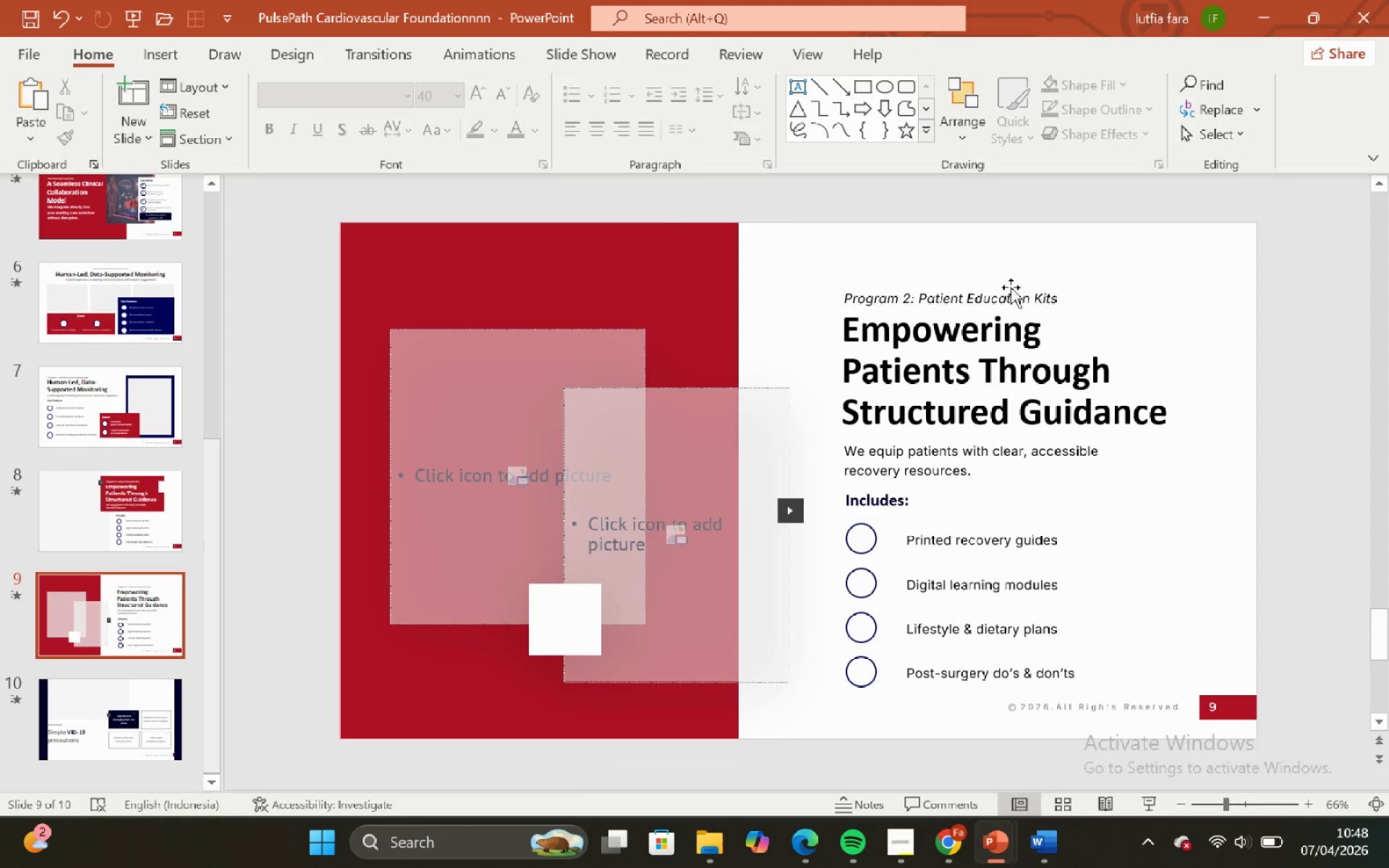 
left_click([1010, 286])
 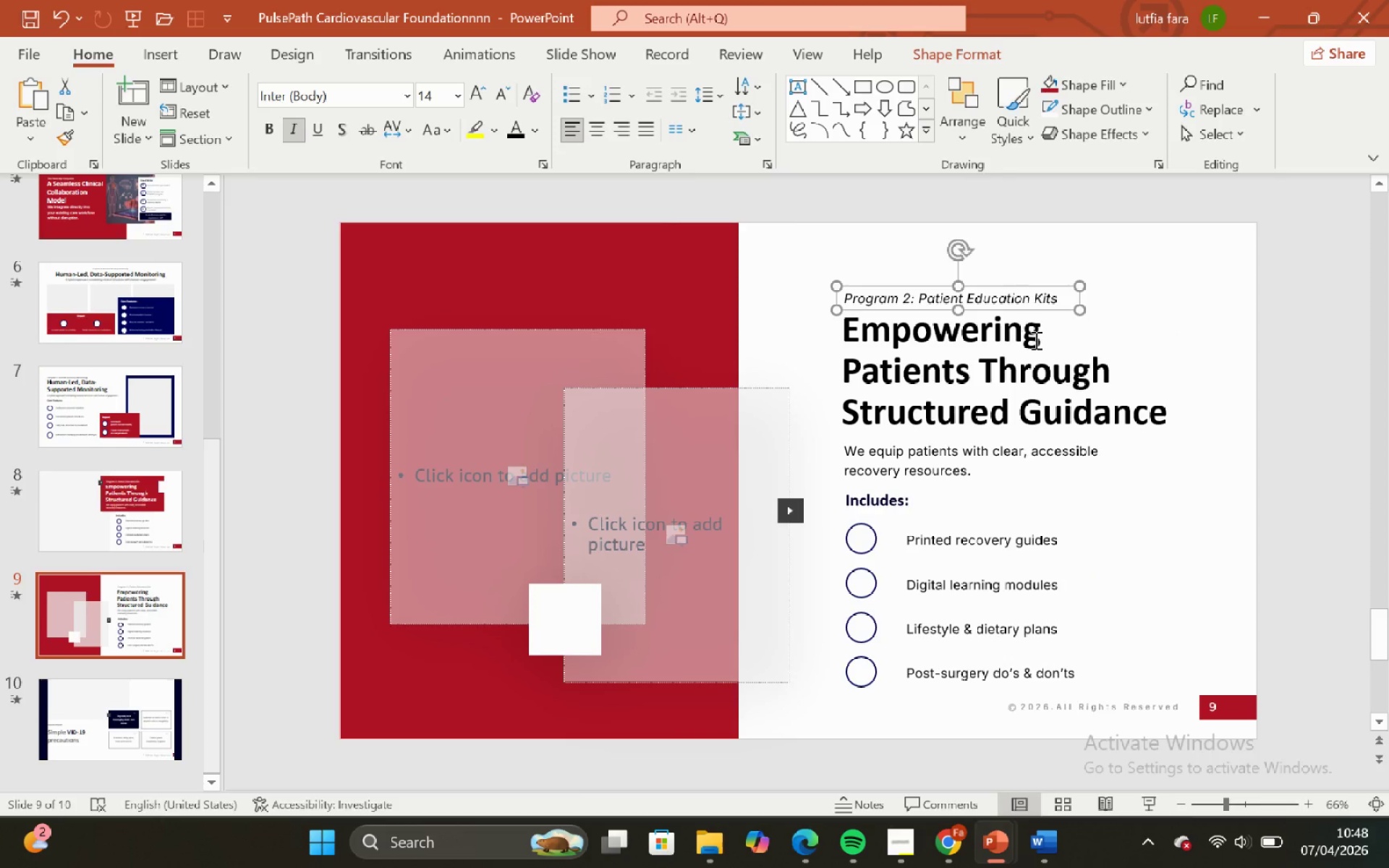 
hold_key(key=ShiftLeft, duration=0.36)
double_click([1040, 340])
 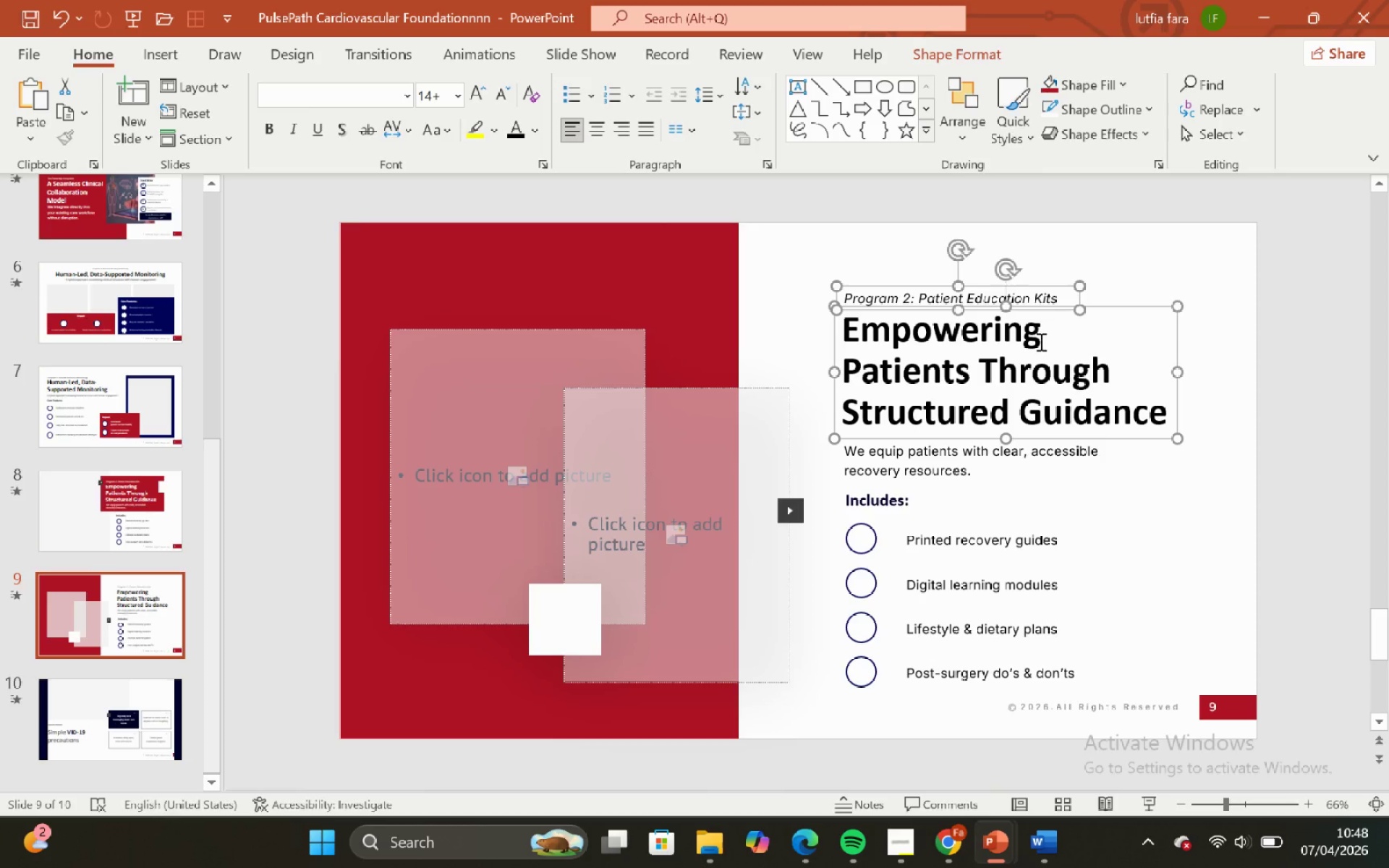 
key(Control+C)
 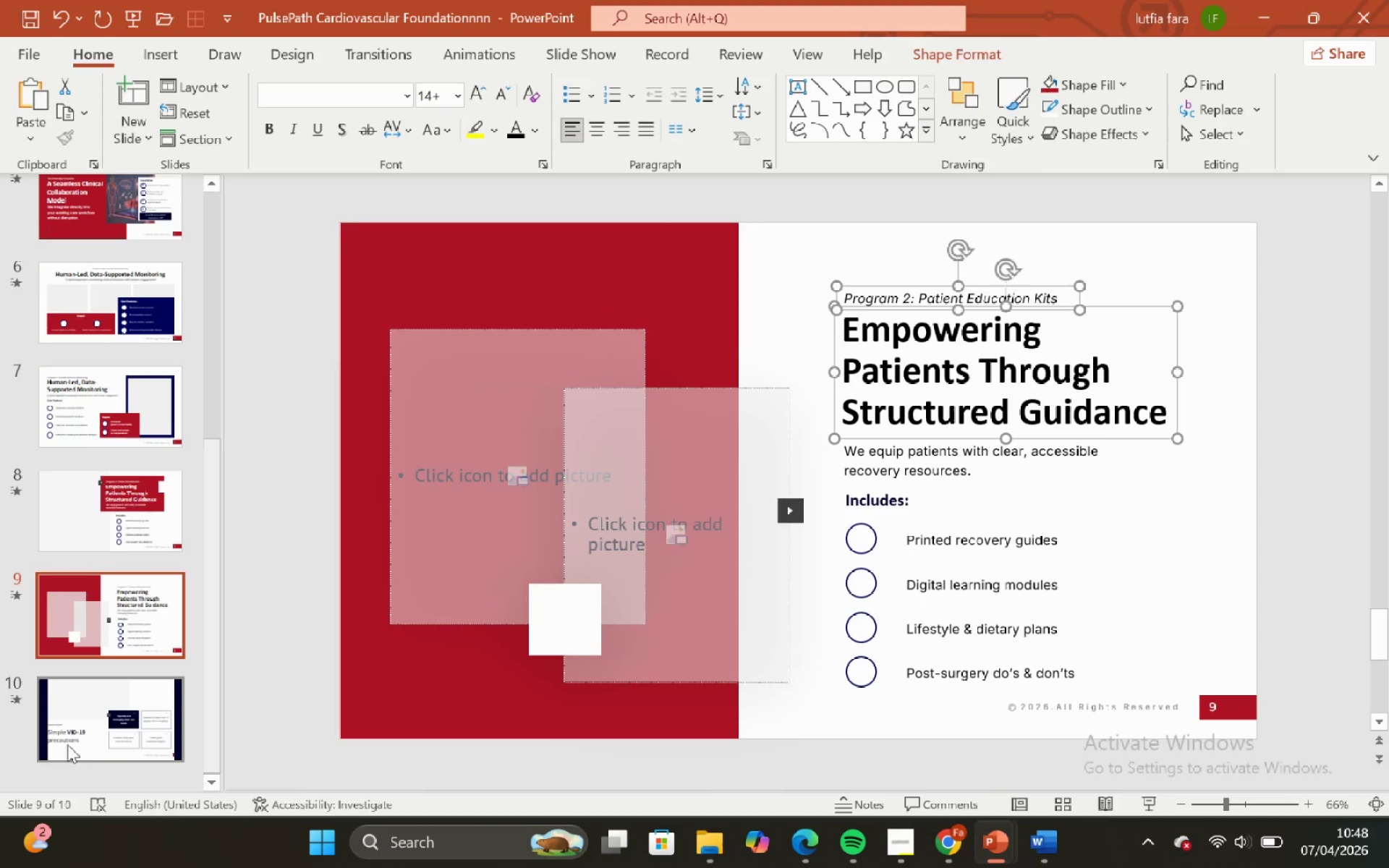 
left_click([98, 758])
 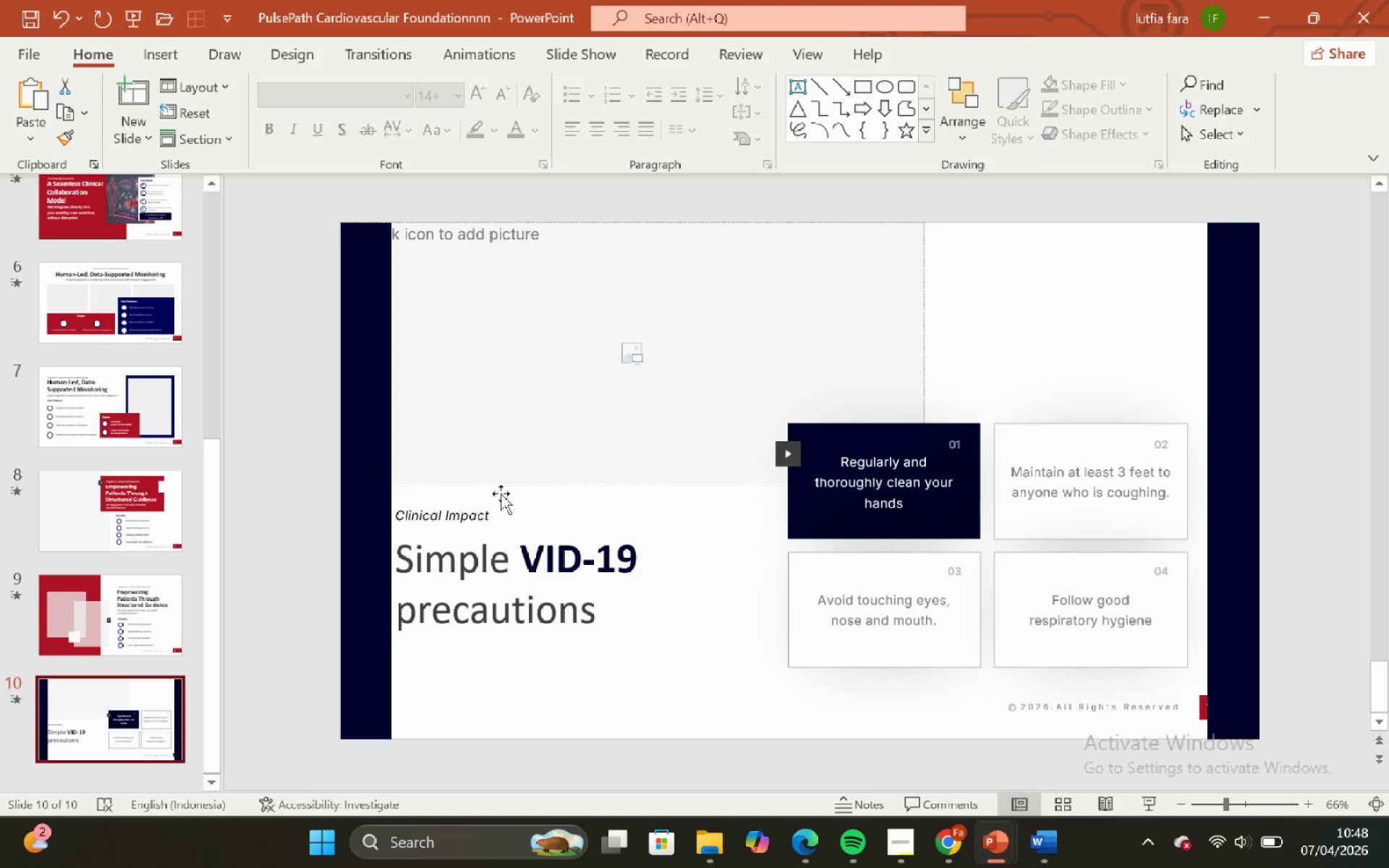 
left_click([511, 534])
 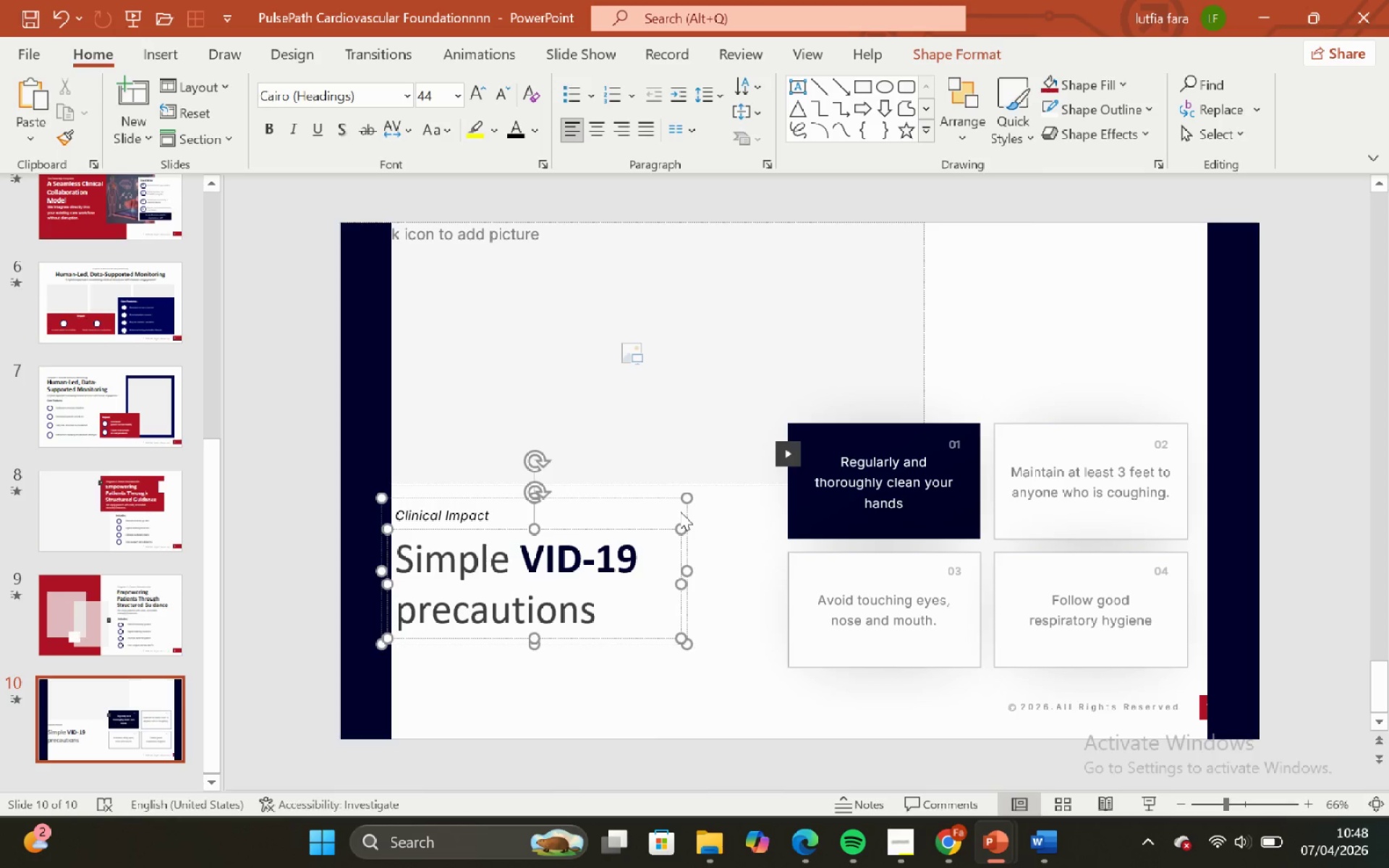 
left_click([682, 513])
 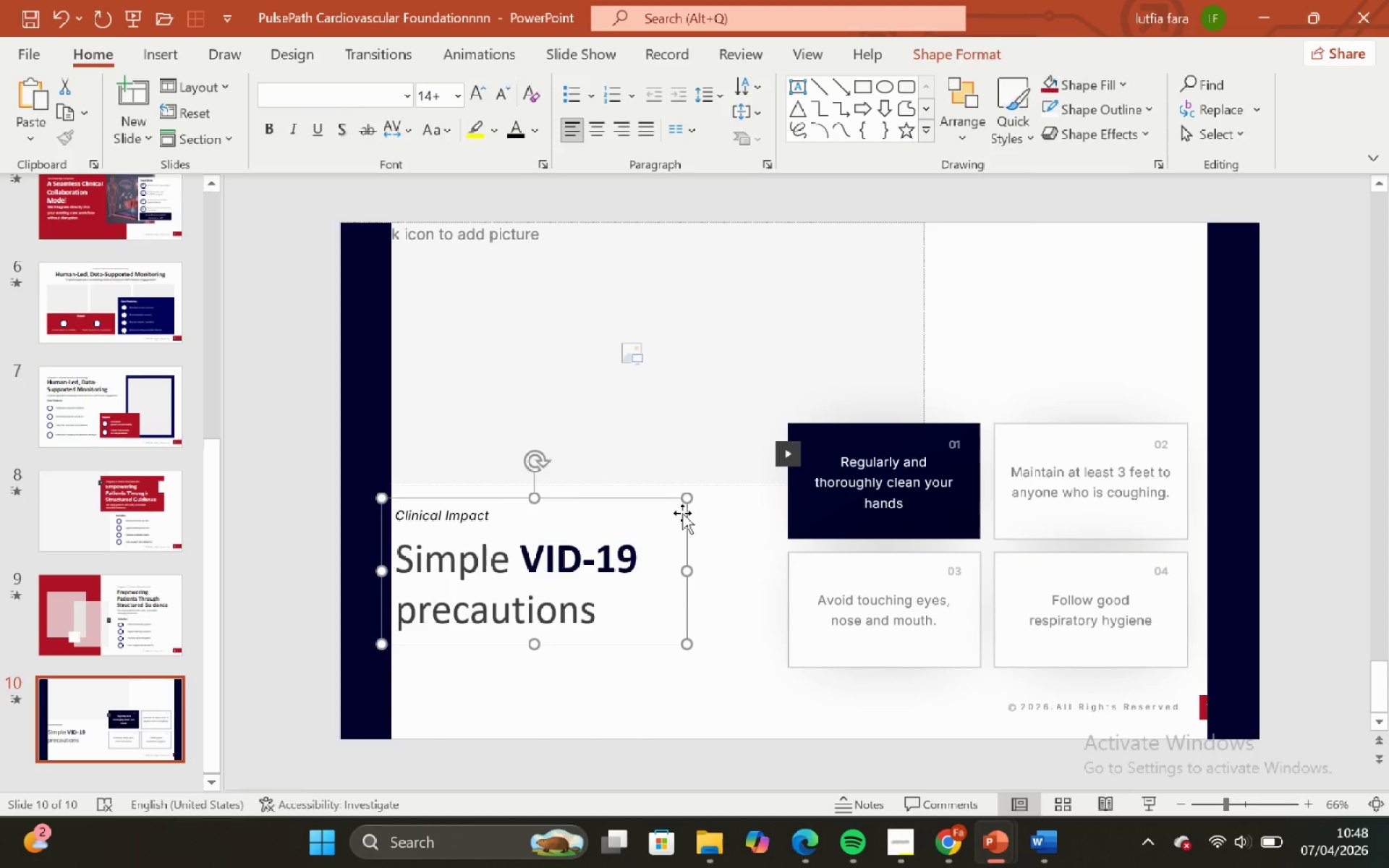 
key(Backspace)
 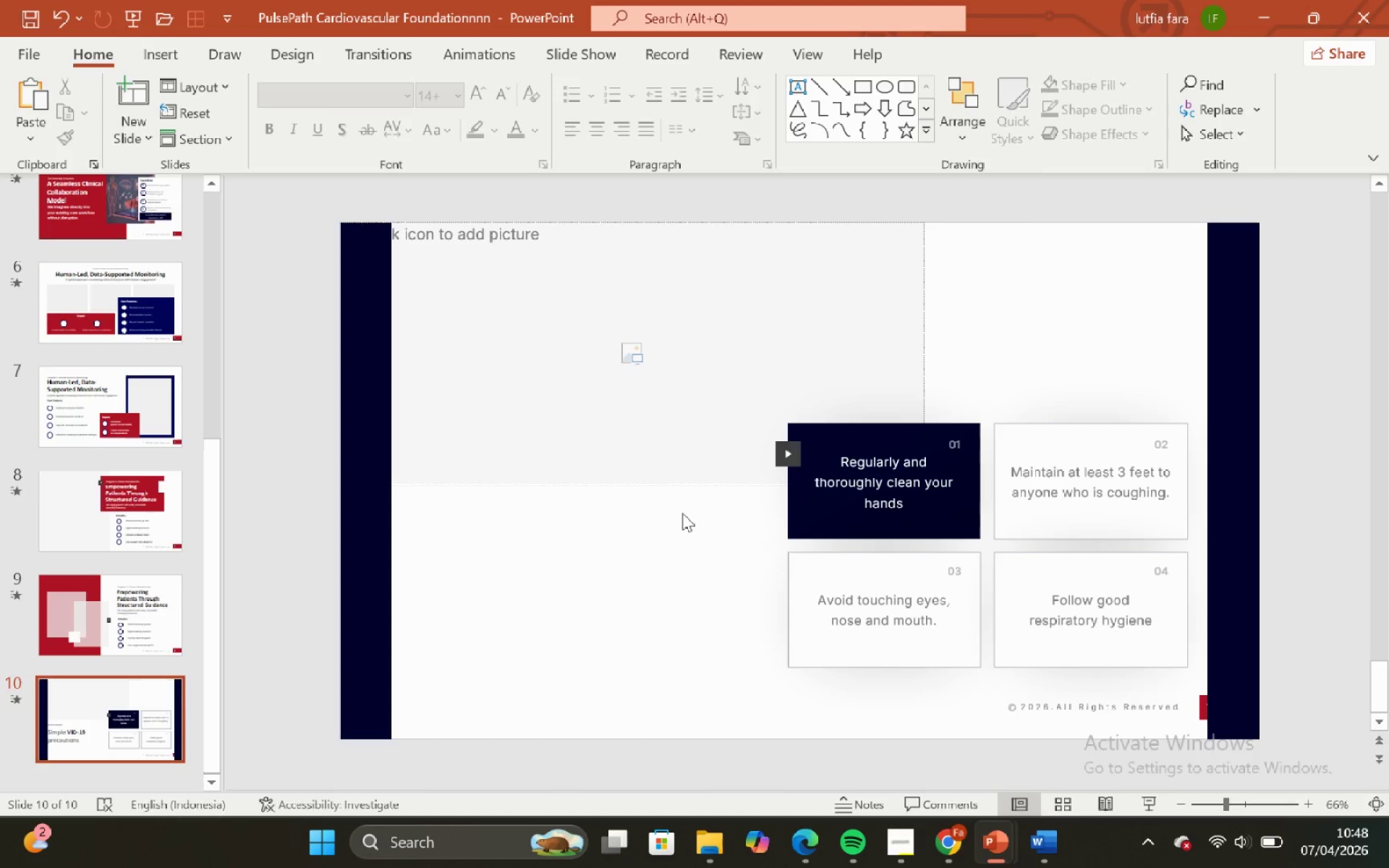 
key(Control+V)
 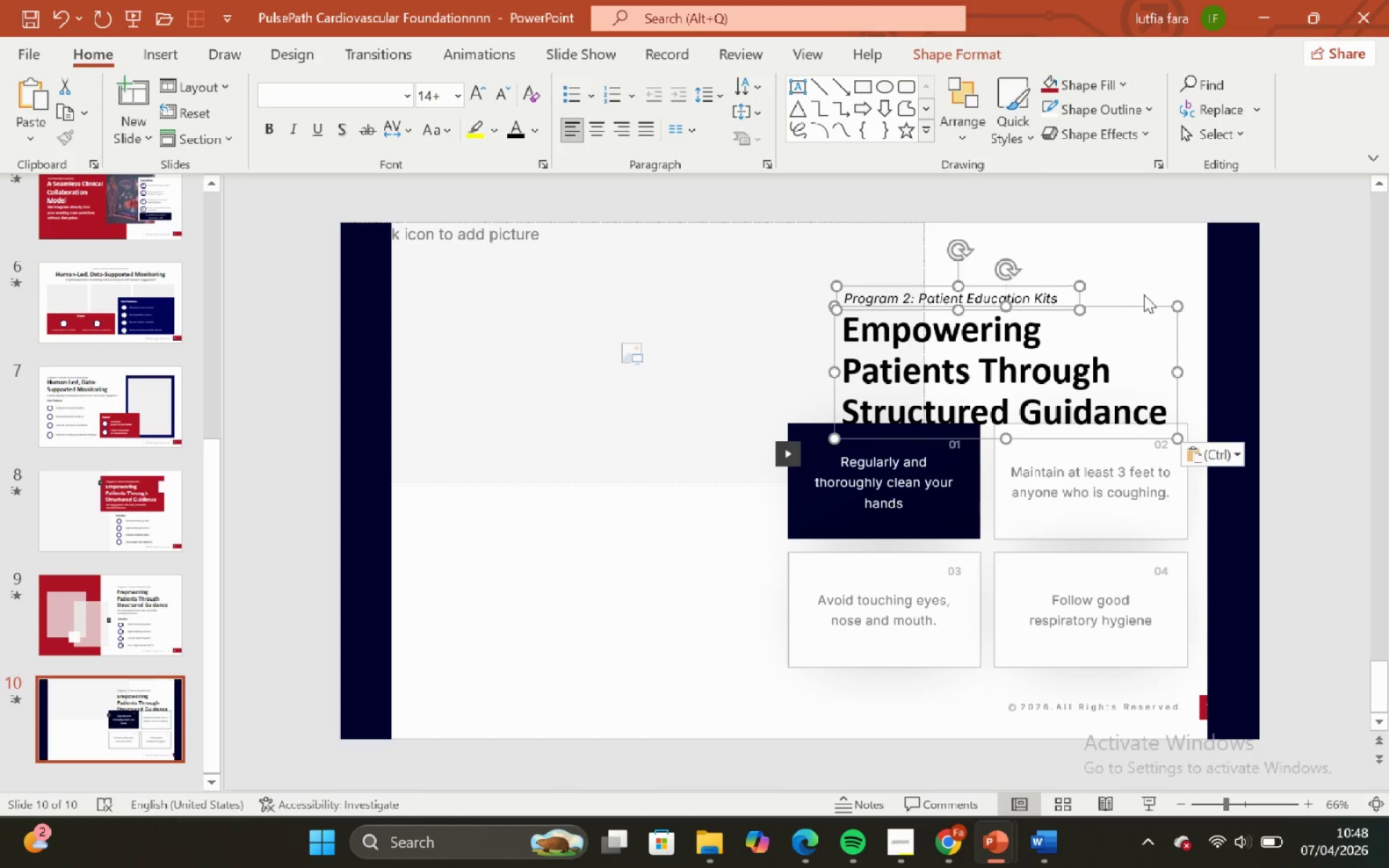 
left_click_drag(start_coordinate=[1138, 307], to_coordinate=[687, 535])
 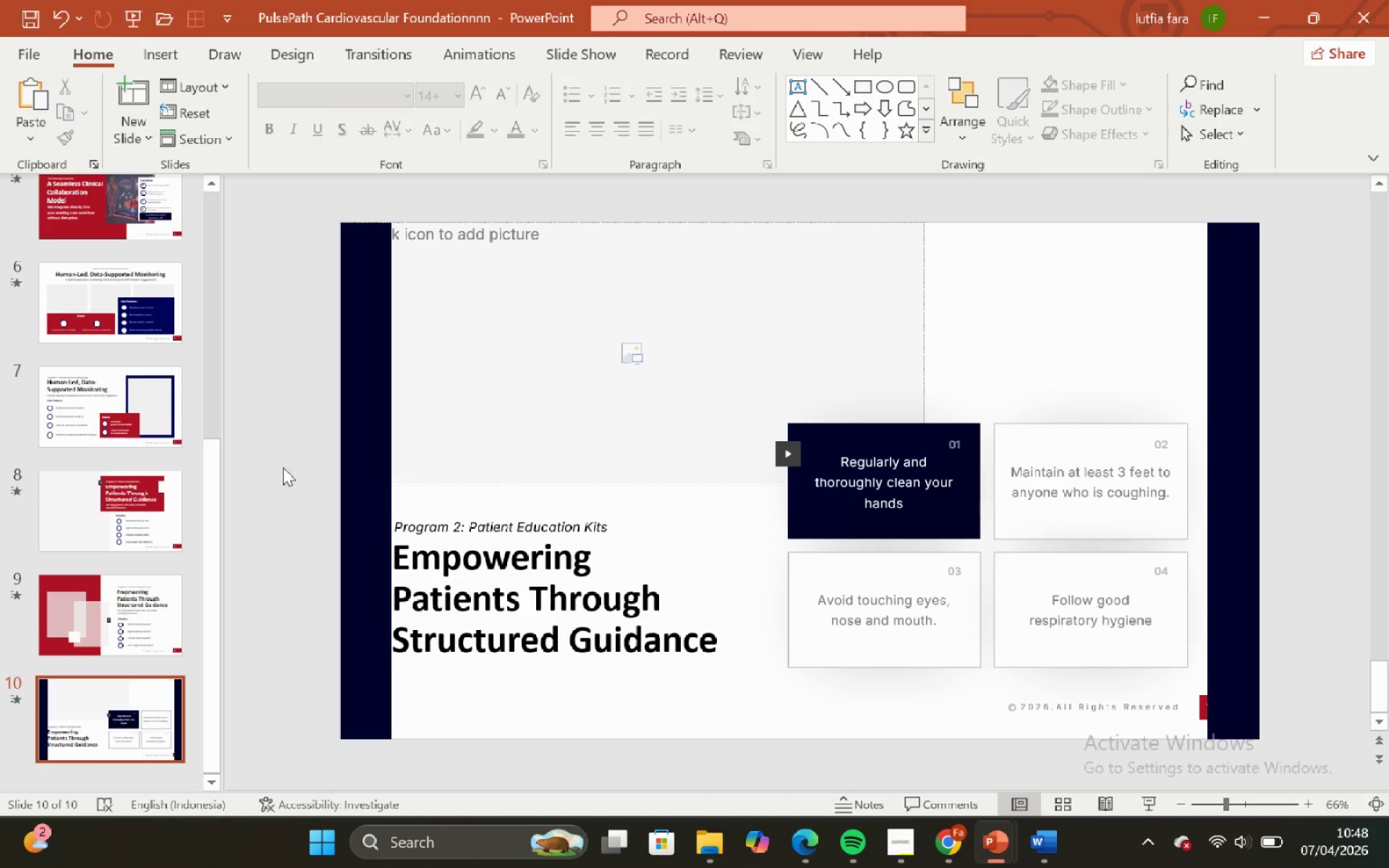 
left_click_drag(start_coordinate=[277, 462], to_coordinate=[765, 721])
 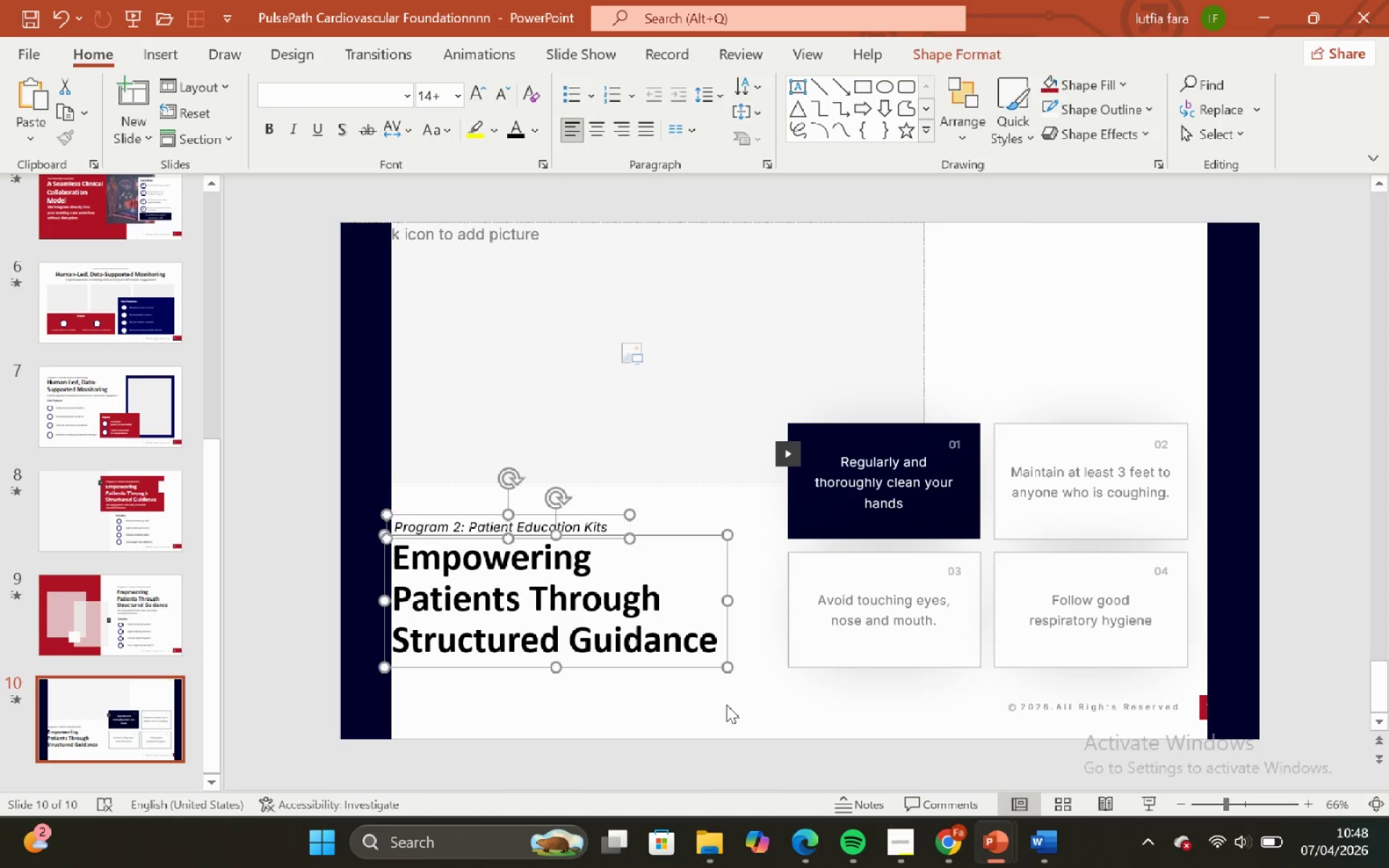 
wait(7.12)
 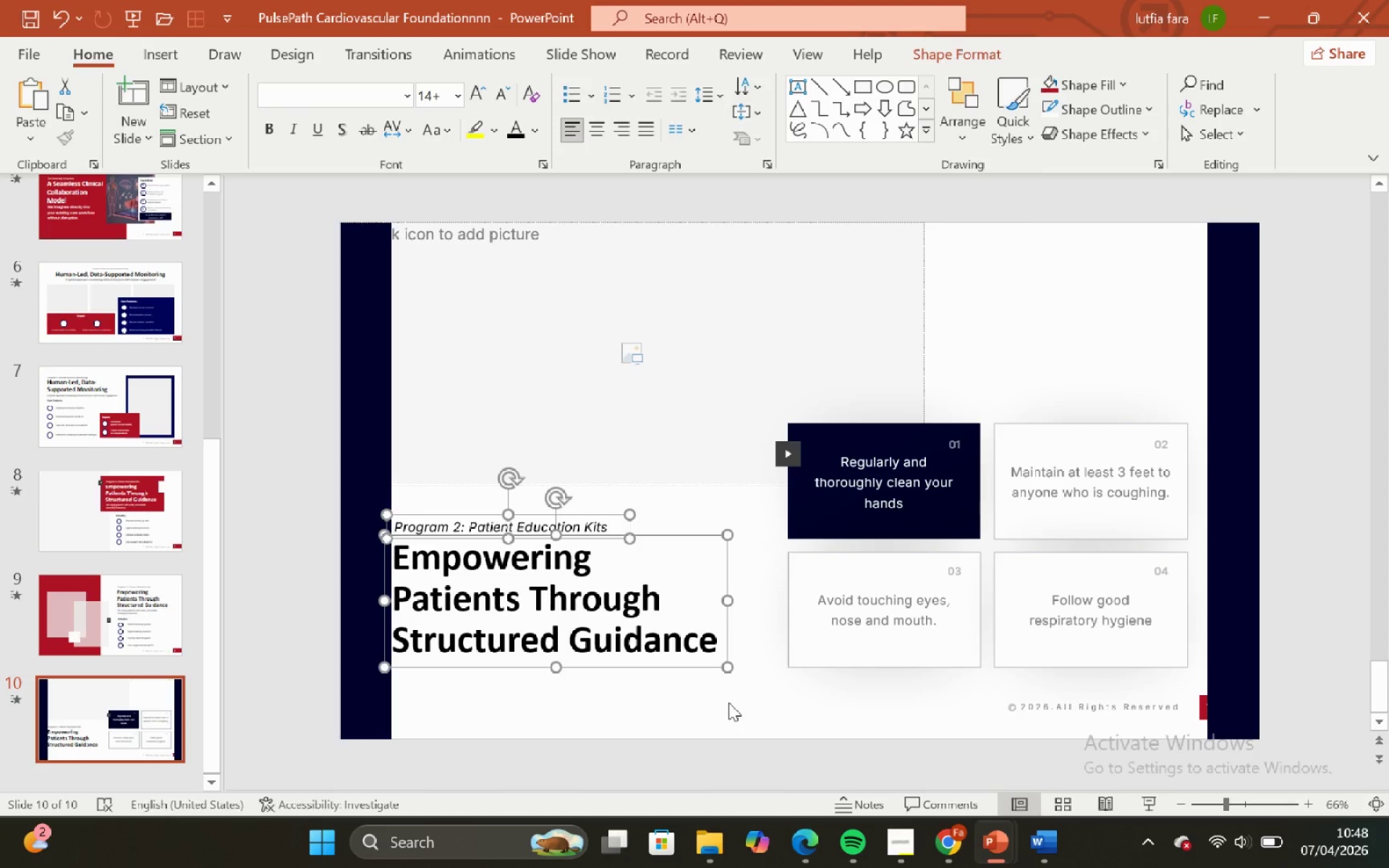 
left_click([1041, 832])
 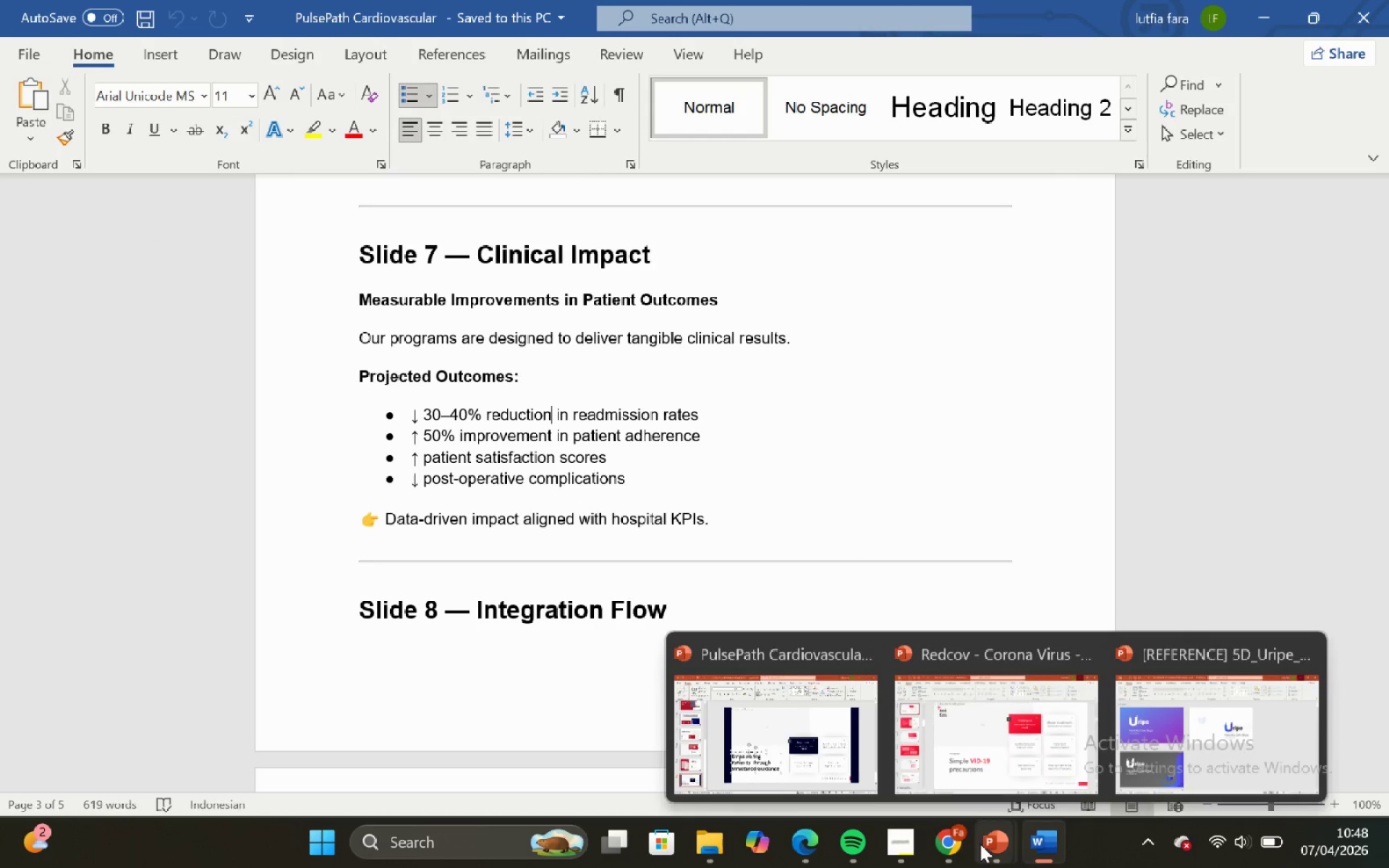 
left_click([810, 744])
 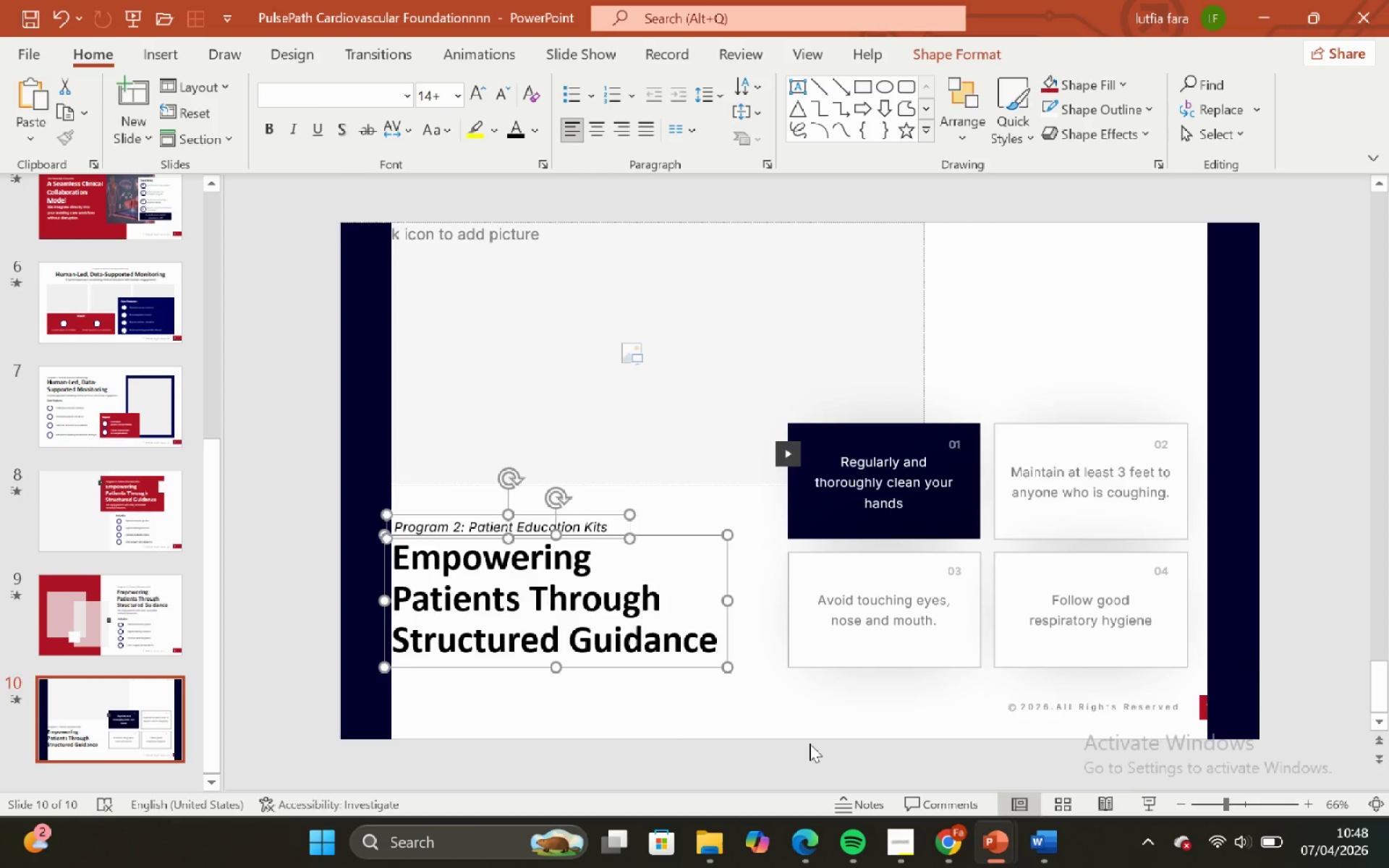 
left_click([810, 744])
 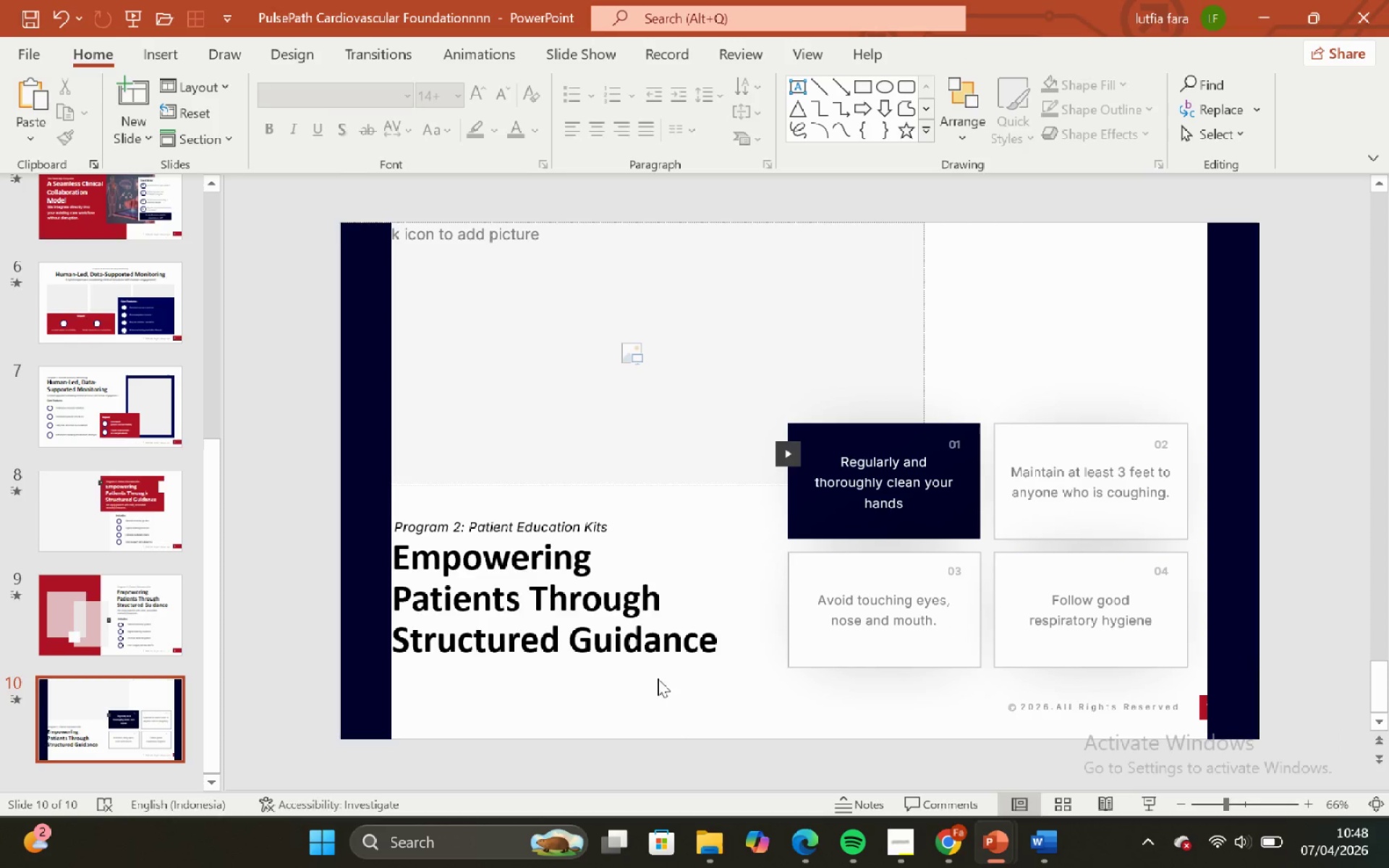 
left_click([651, 666])
 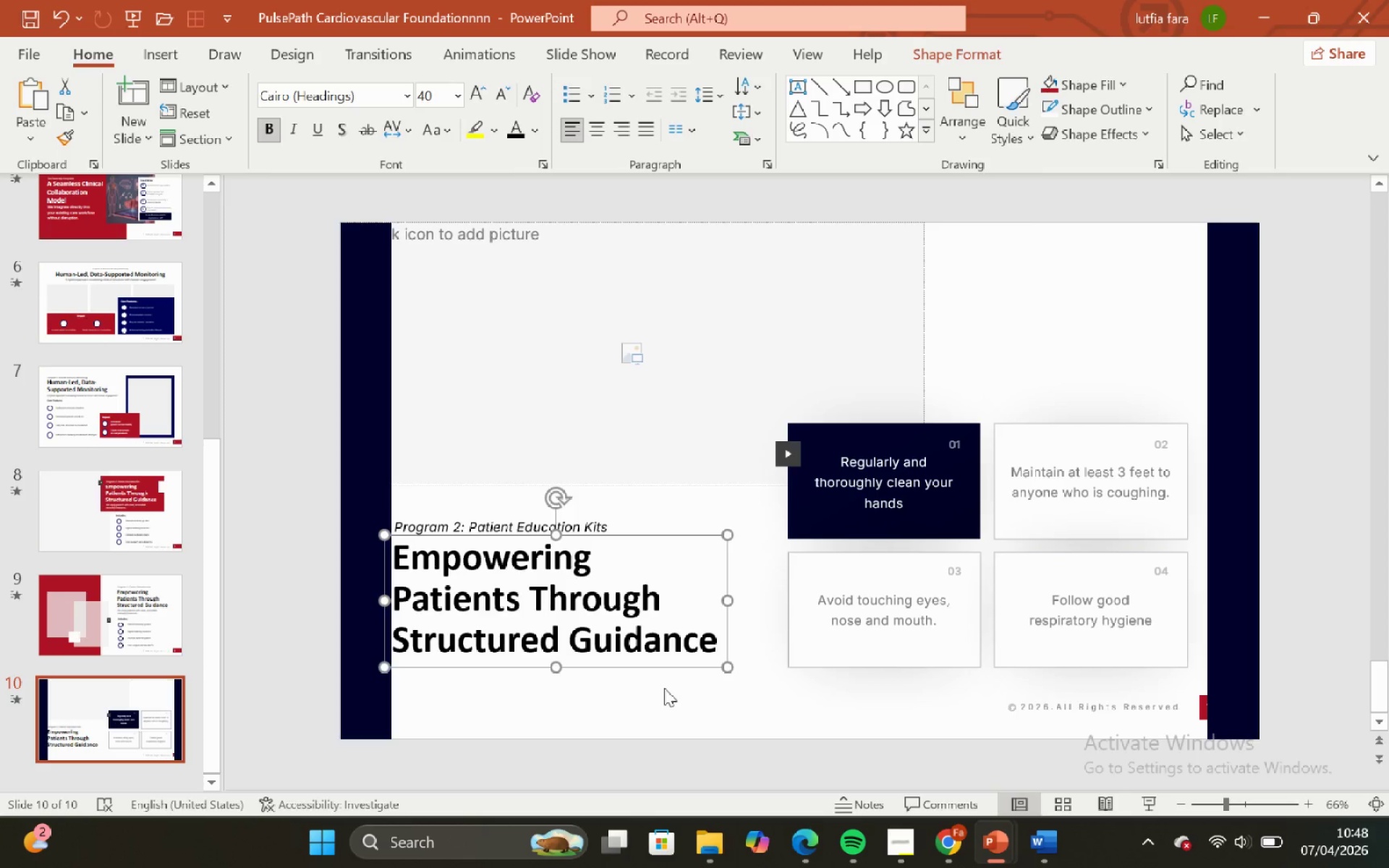 
left_click([664, 688])
 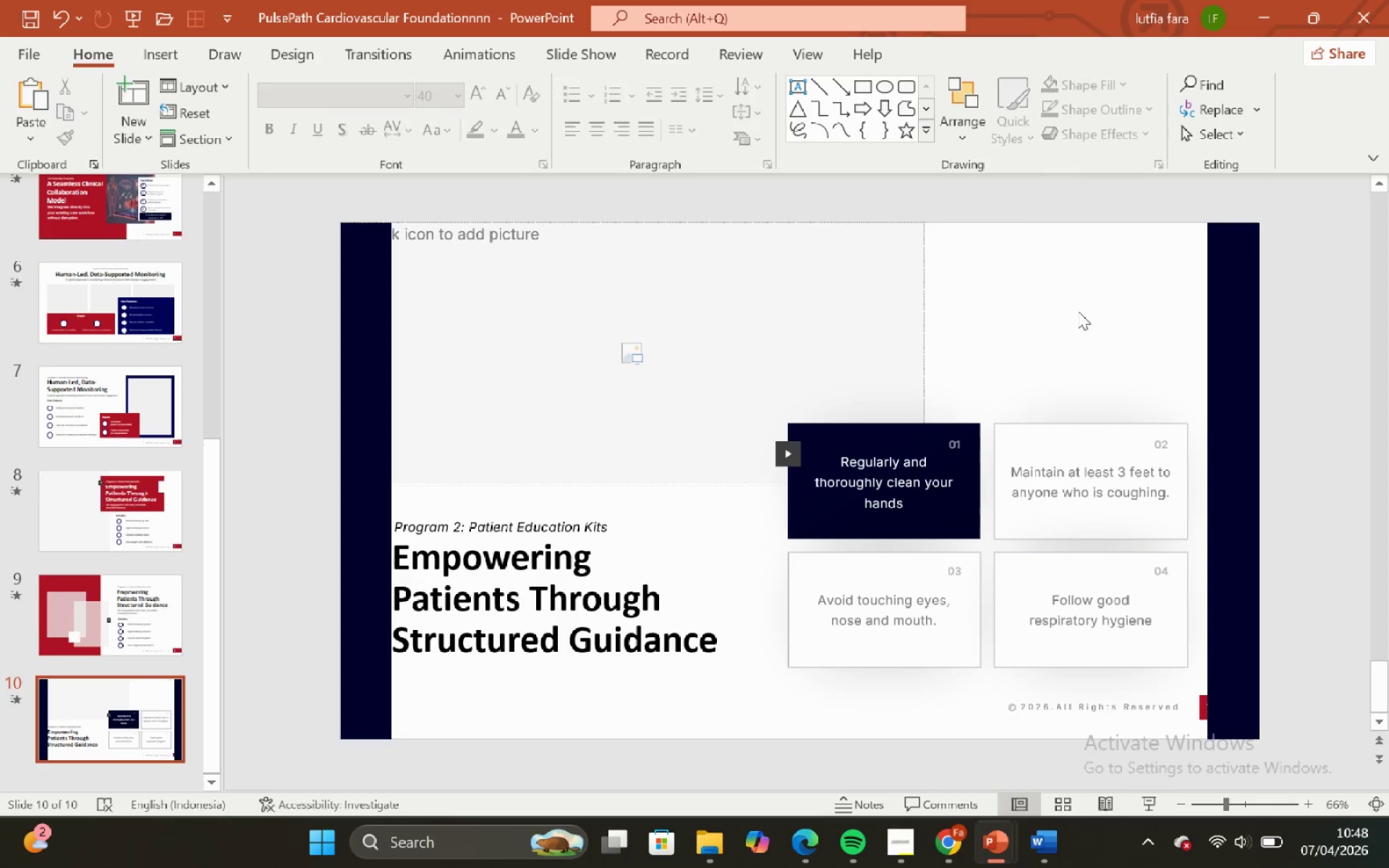 
left_click([1083, 304])
 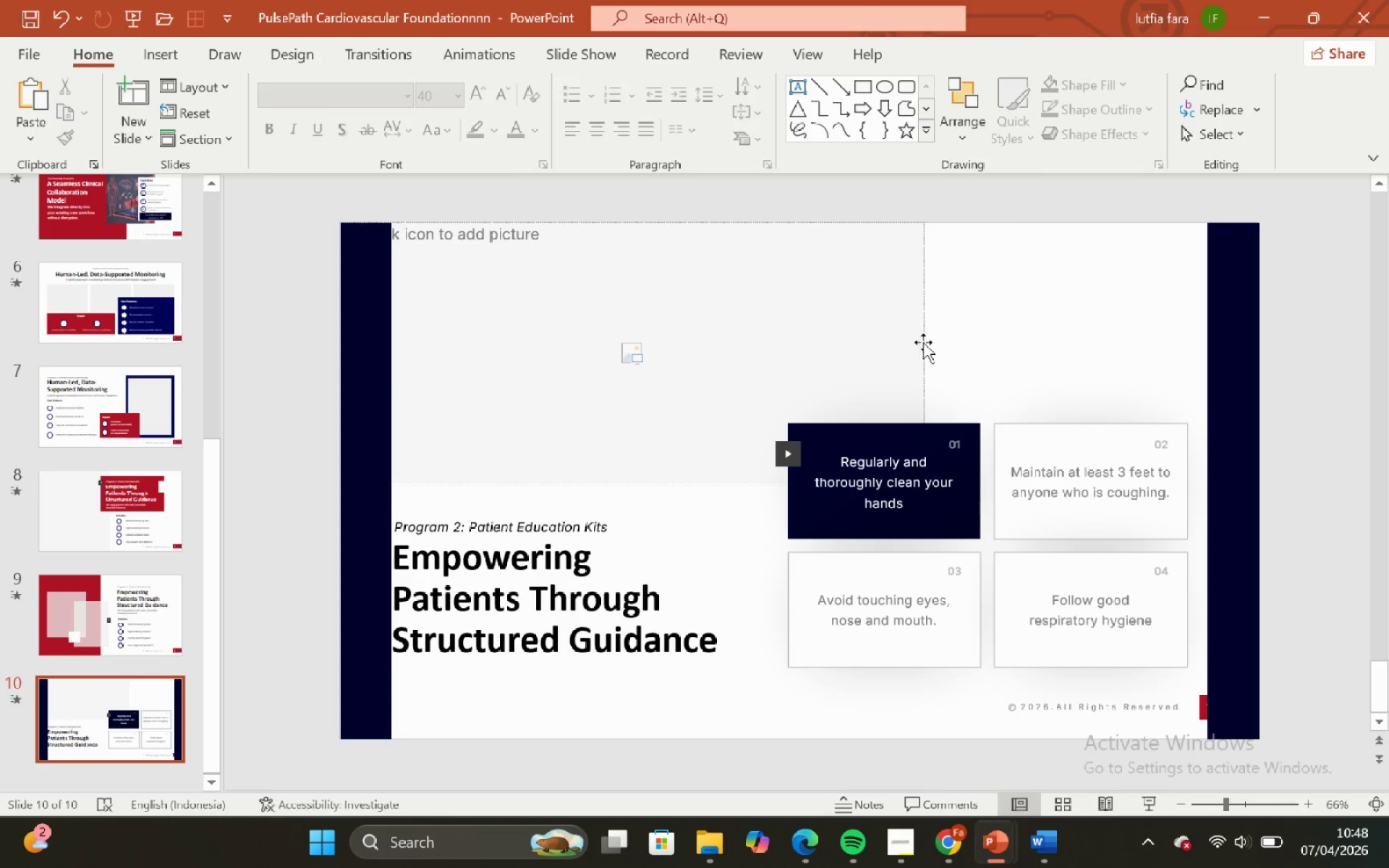 
left_click_drag(start_coordinate=[919, 344], to_coordinate=[914, 340])
 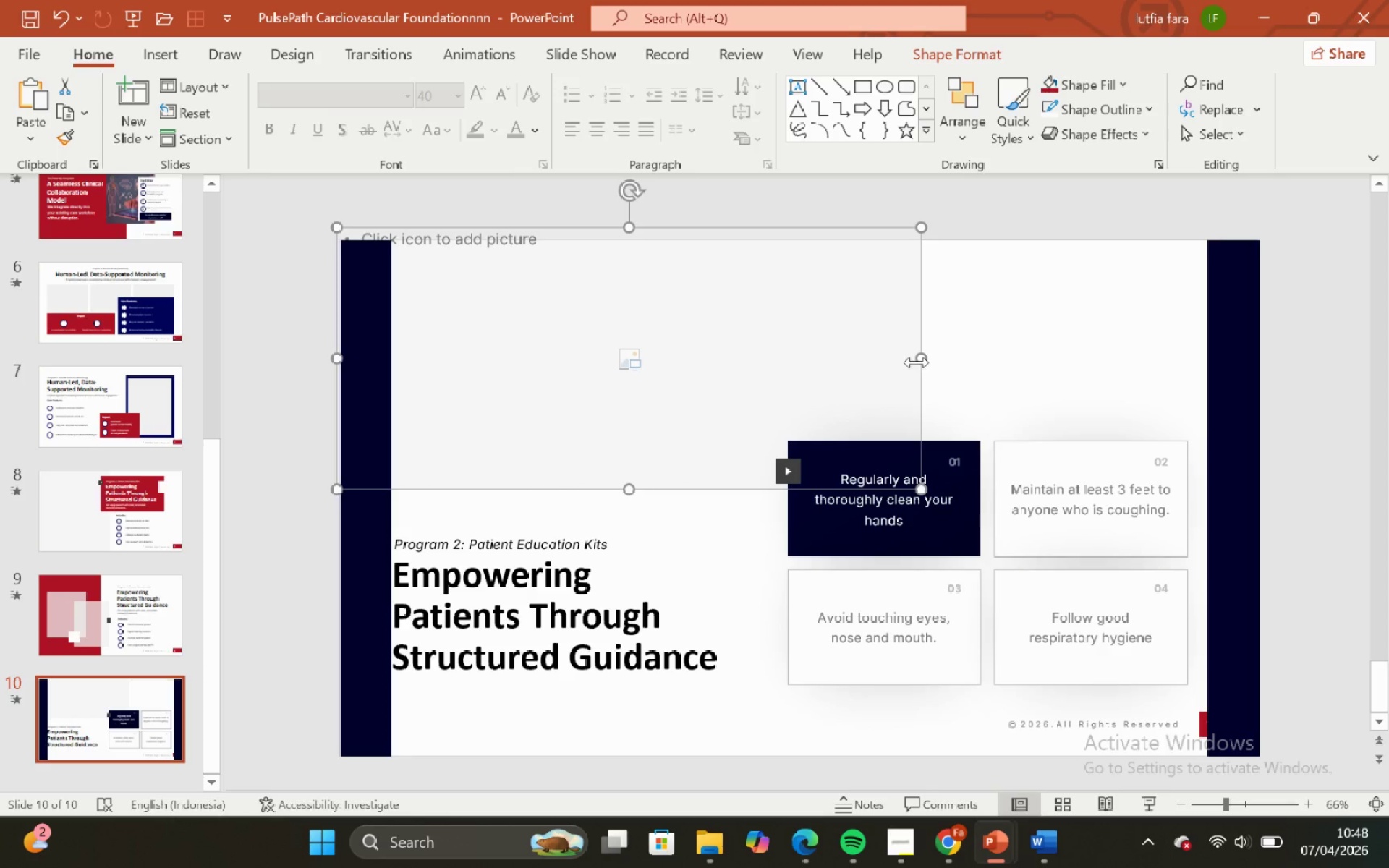 
key(Control+ControlLeft)
 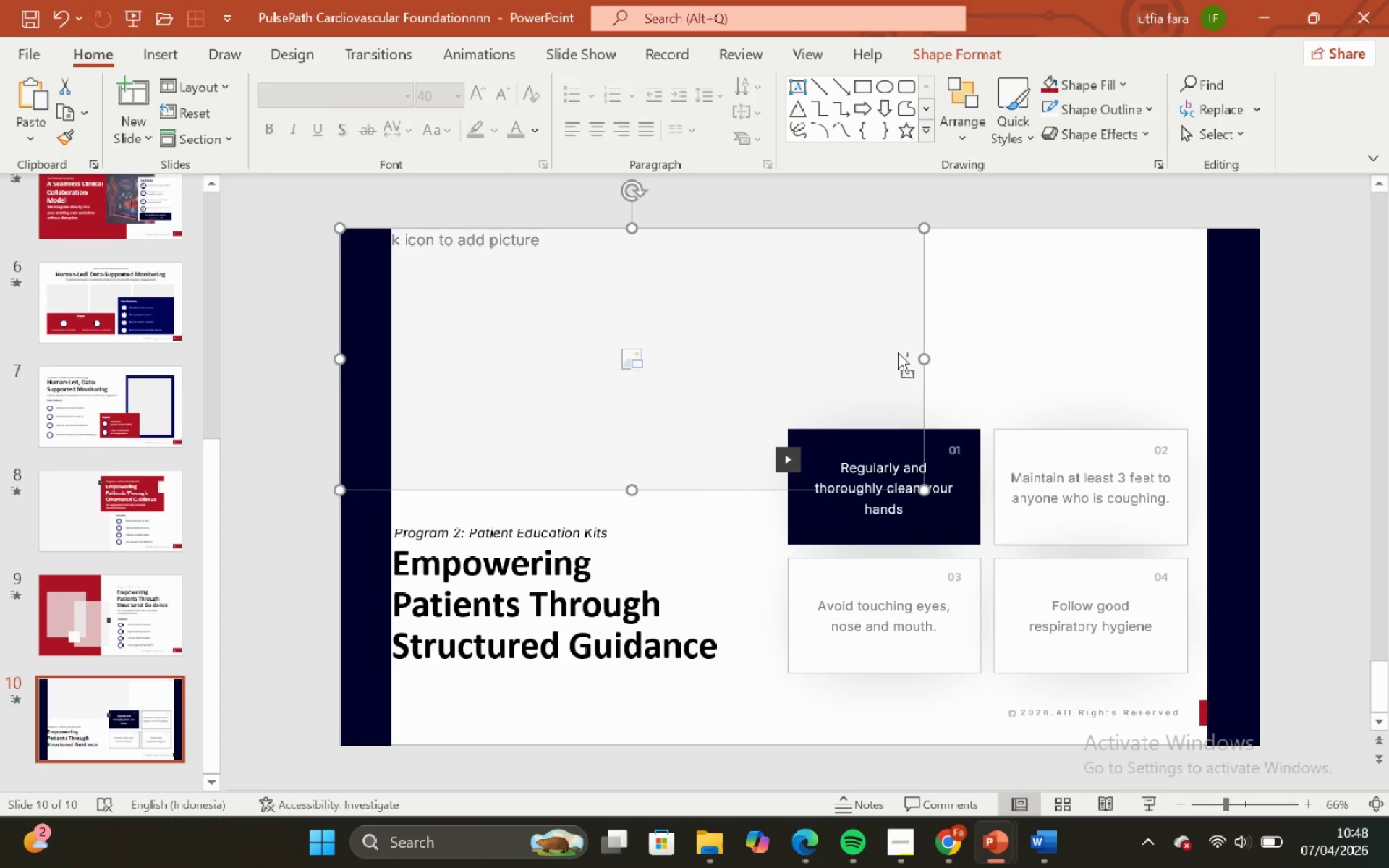 
key(Control+Z)
 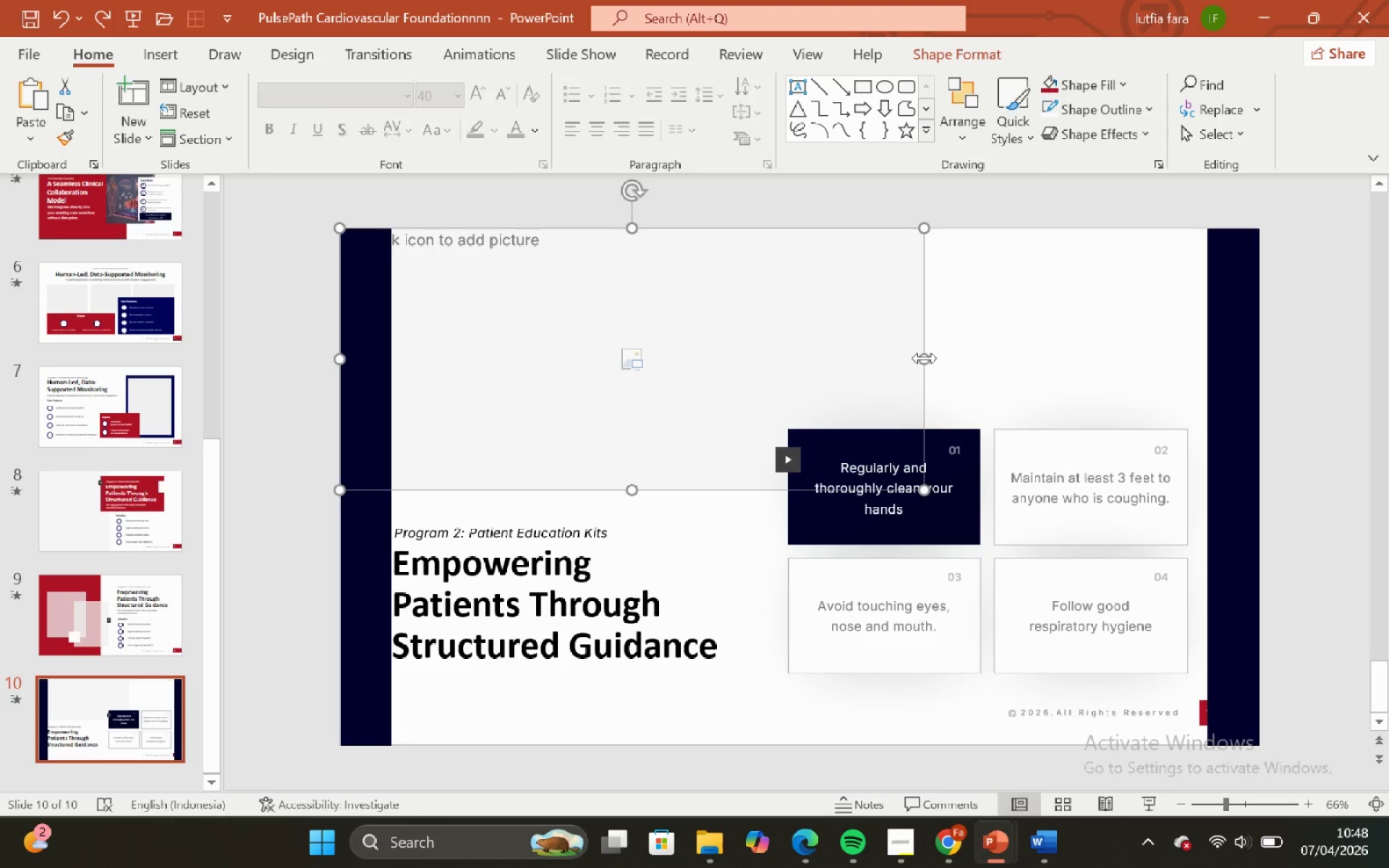 
left_click_drag(start_coordinate=[925, 358], to_coordinate=[897, 347])
 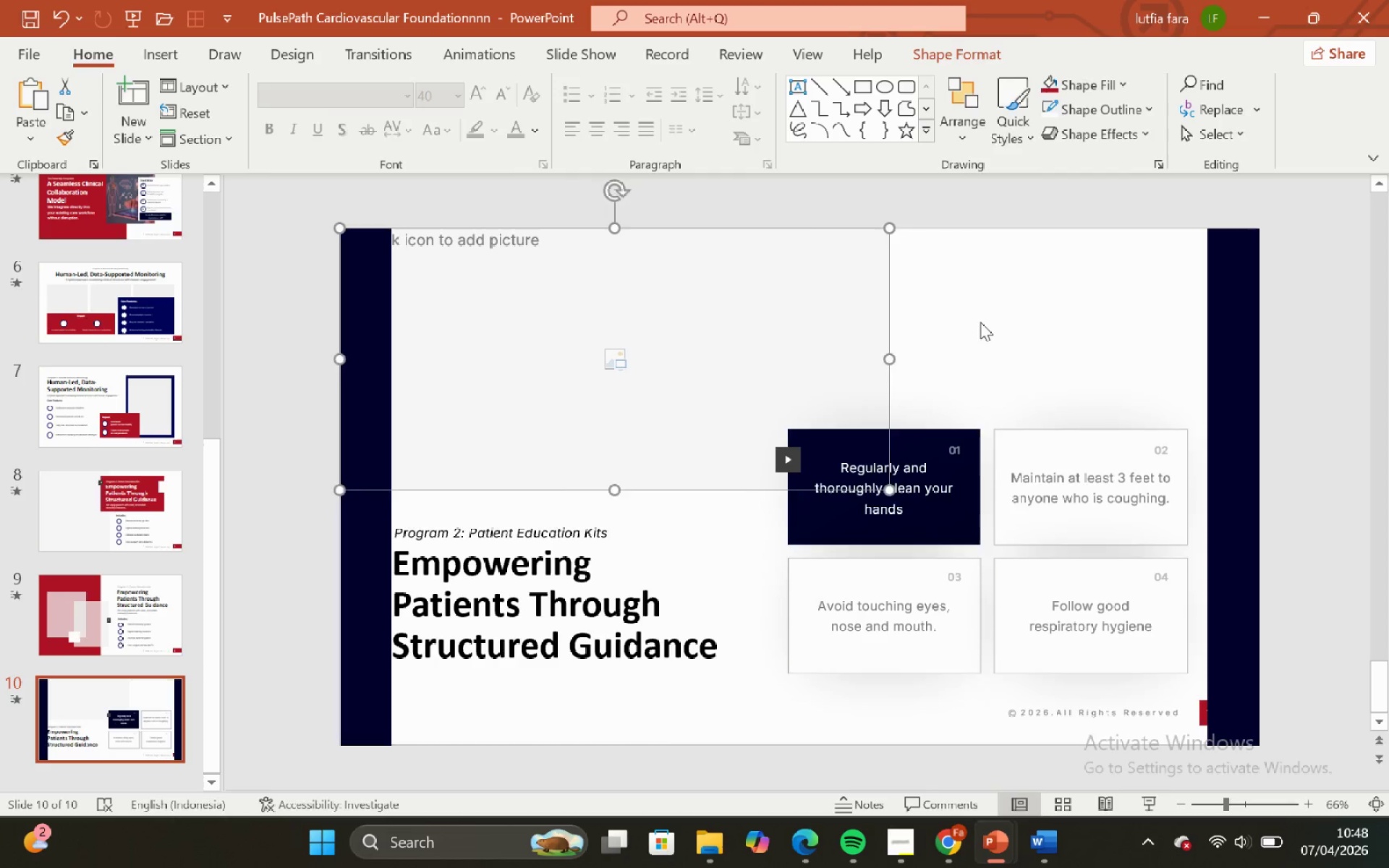 
left_click([980, 322])
 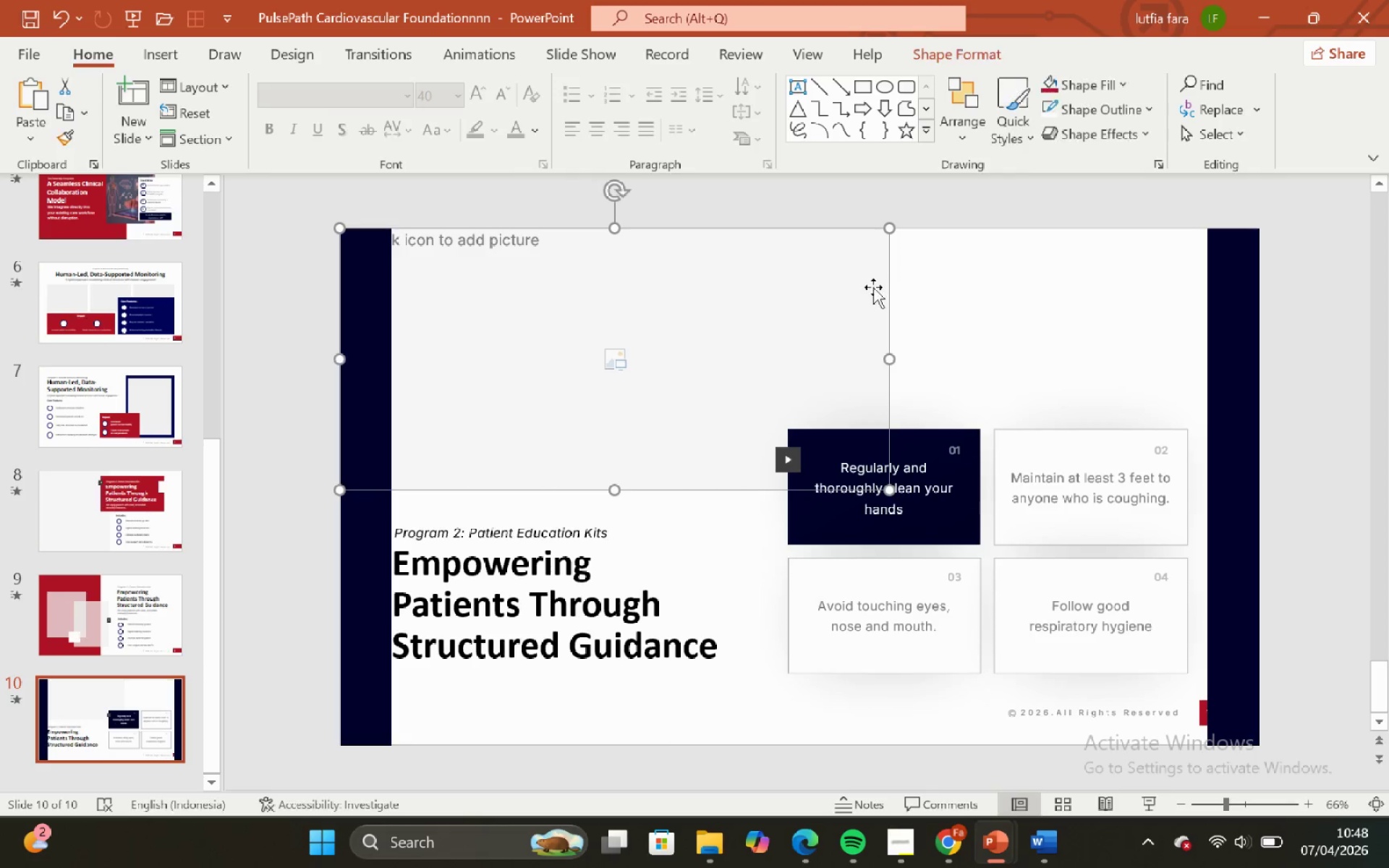 
left_click_drag(start_coordinate=[1042, 351], to_coordinate=[1035, 344])
 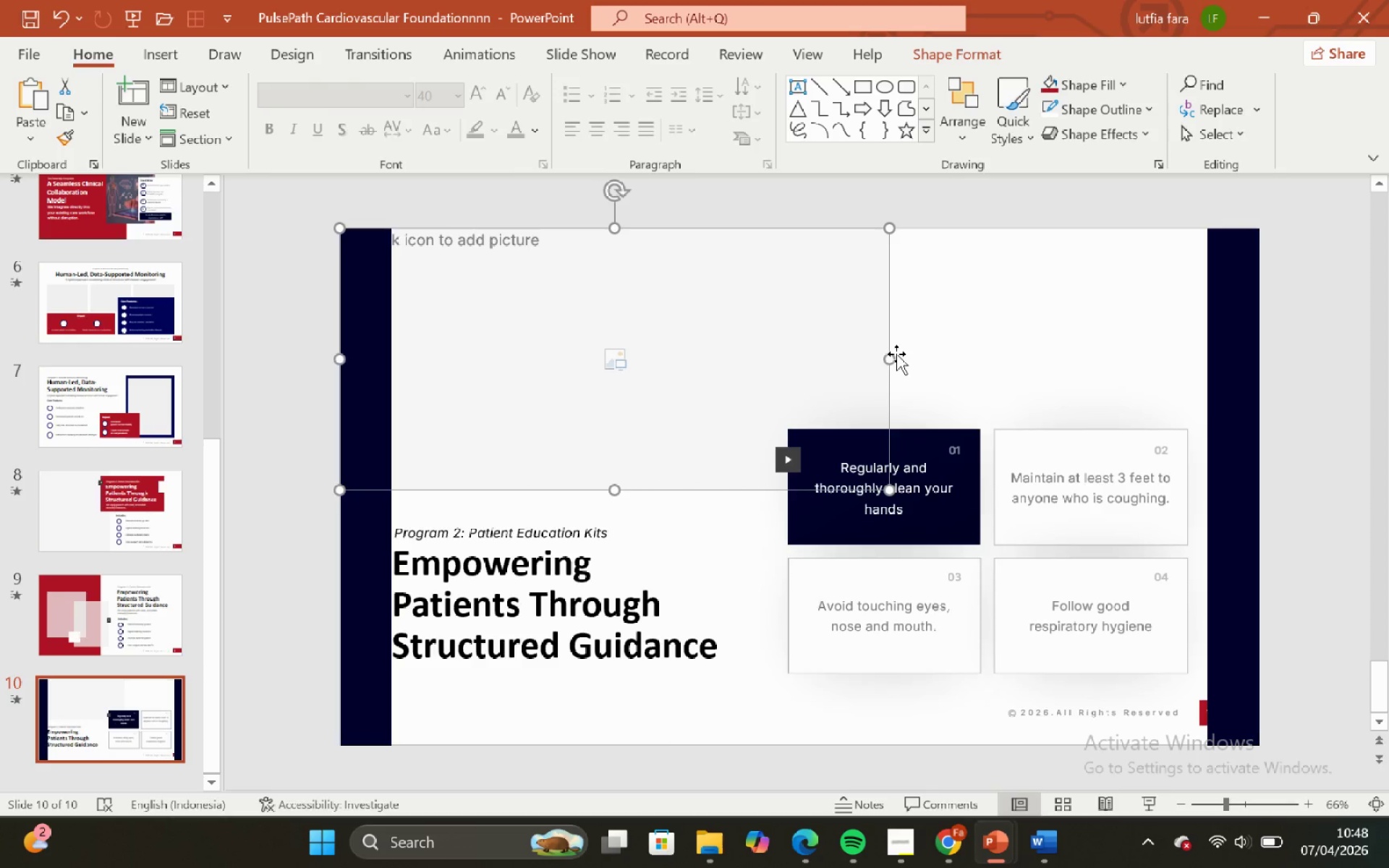 
left_click_drag(start_coordinate=[891, 354], to_coordinate=[1200, 332])
 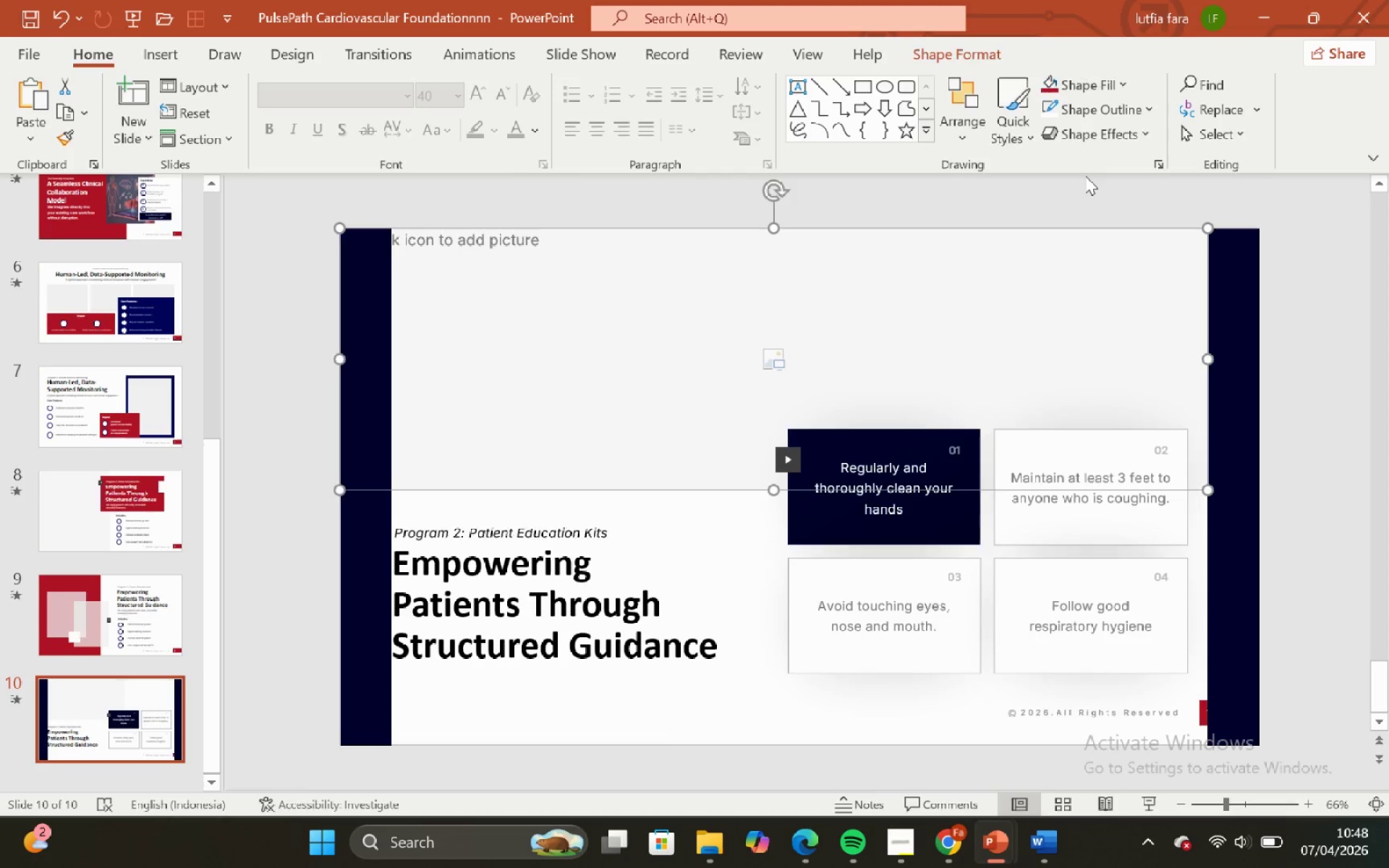 
left_click([1085, 176])
 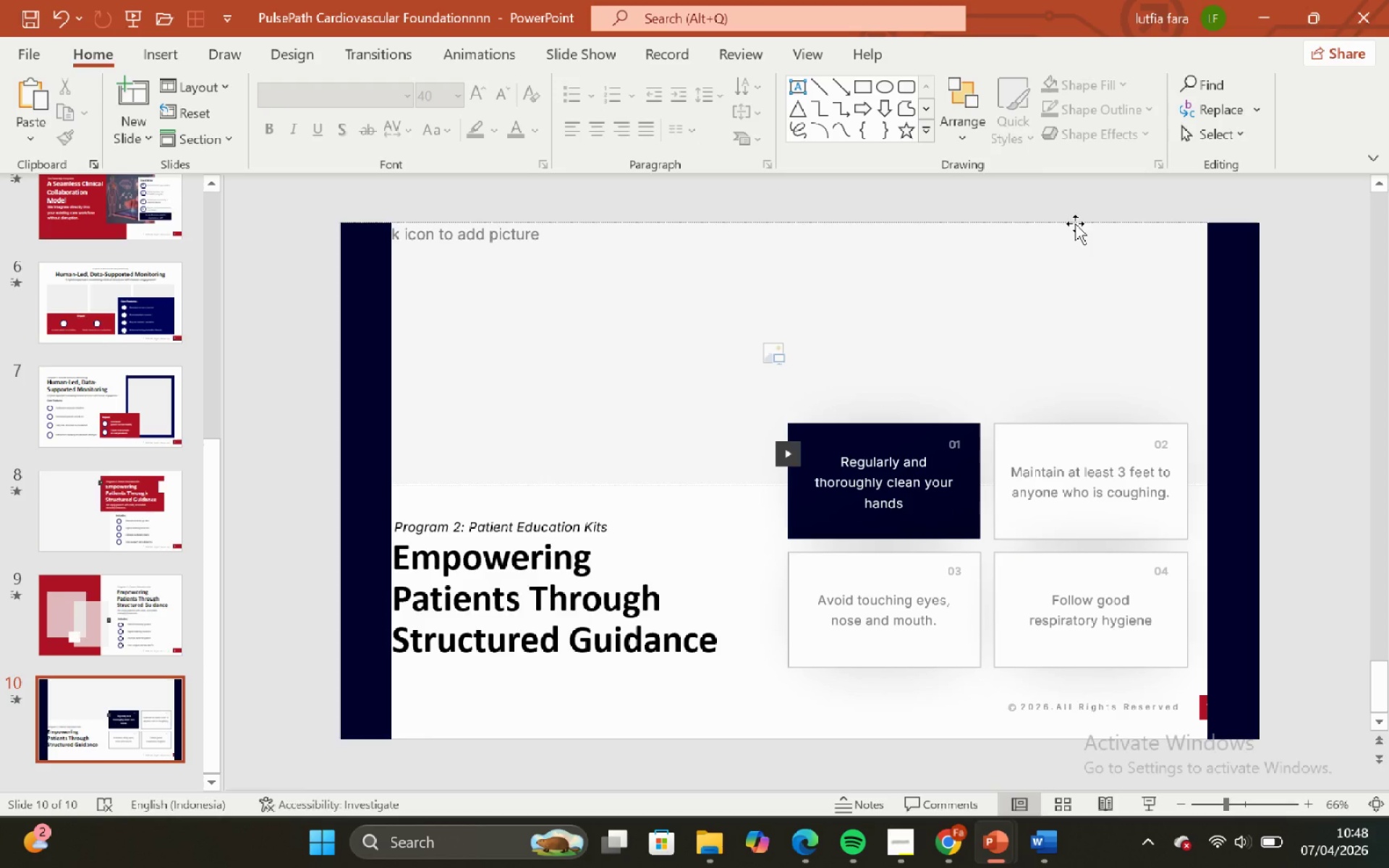 
key(Control+Z)
 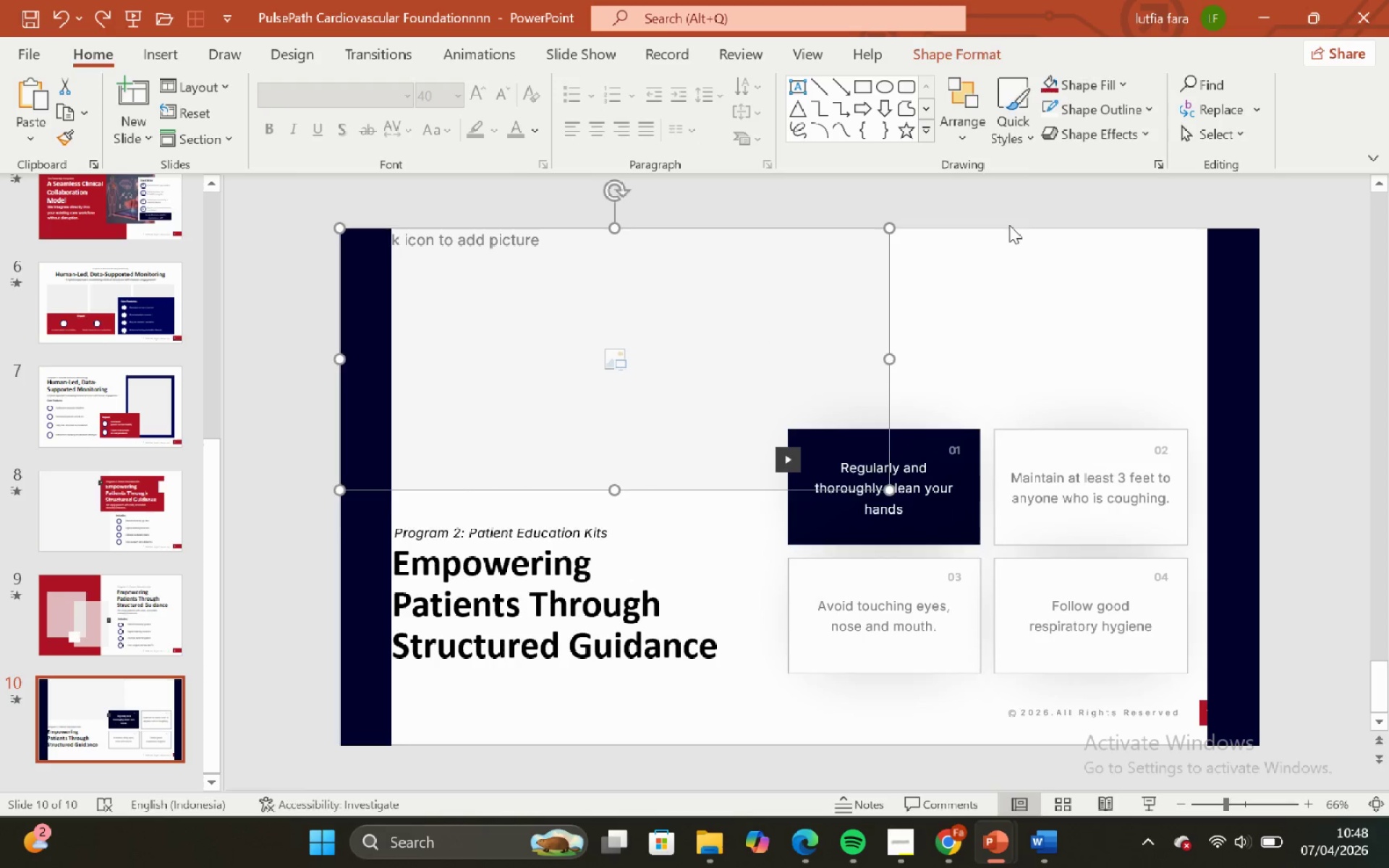 
left_click([1009, 224])
 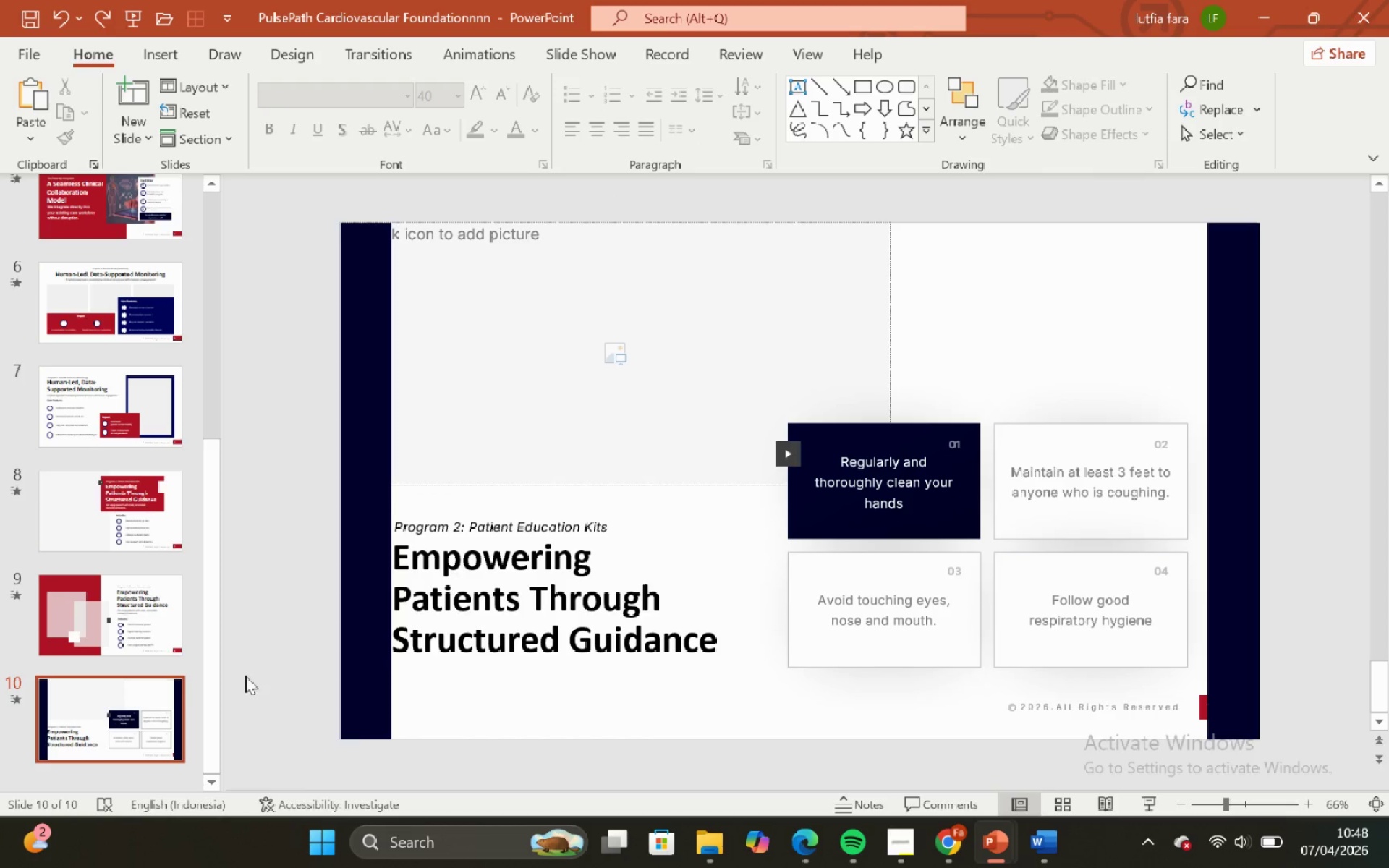 
mouse_move([72, 693])
 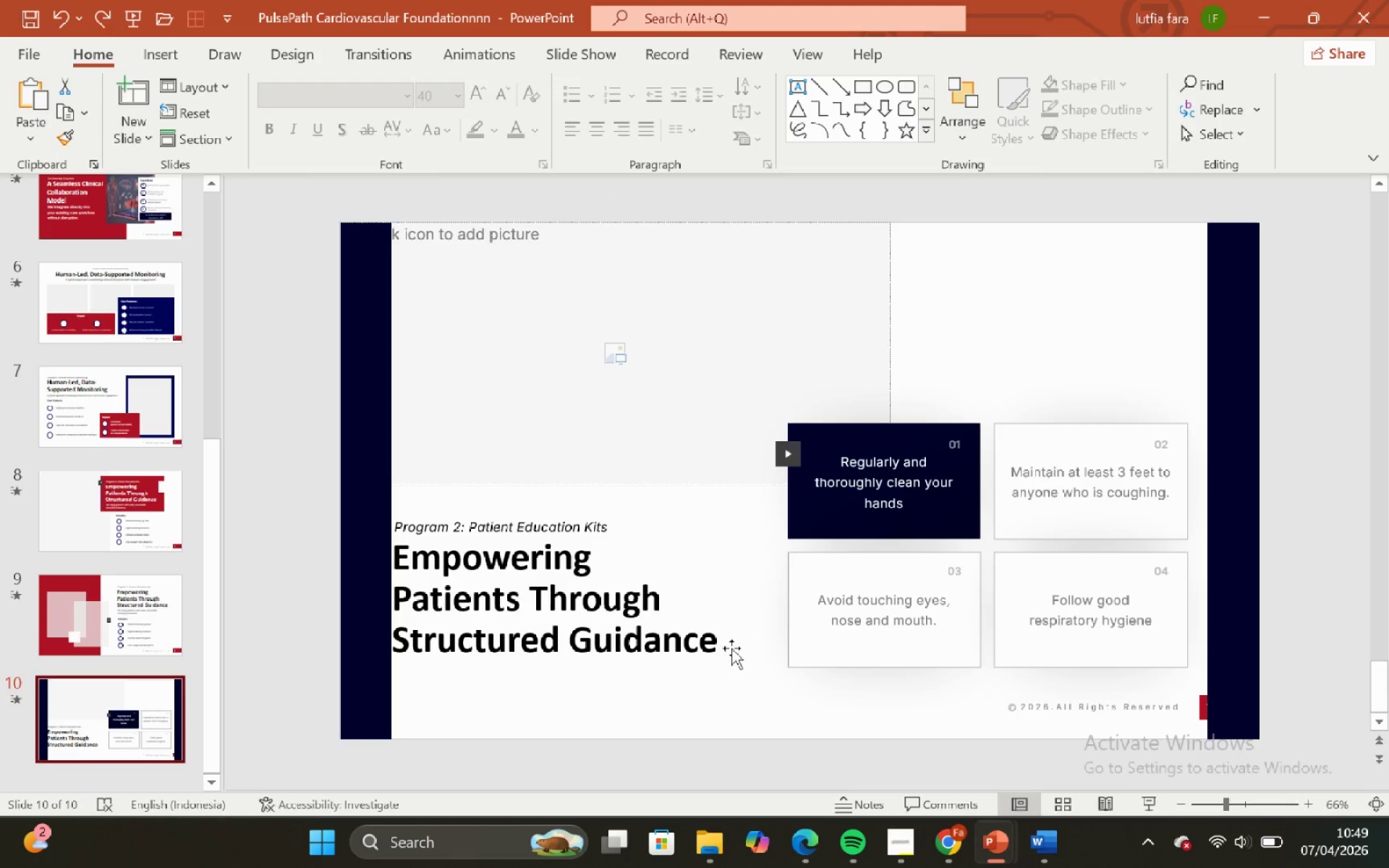 
wait(8.21)
 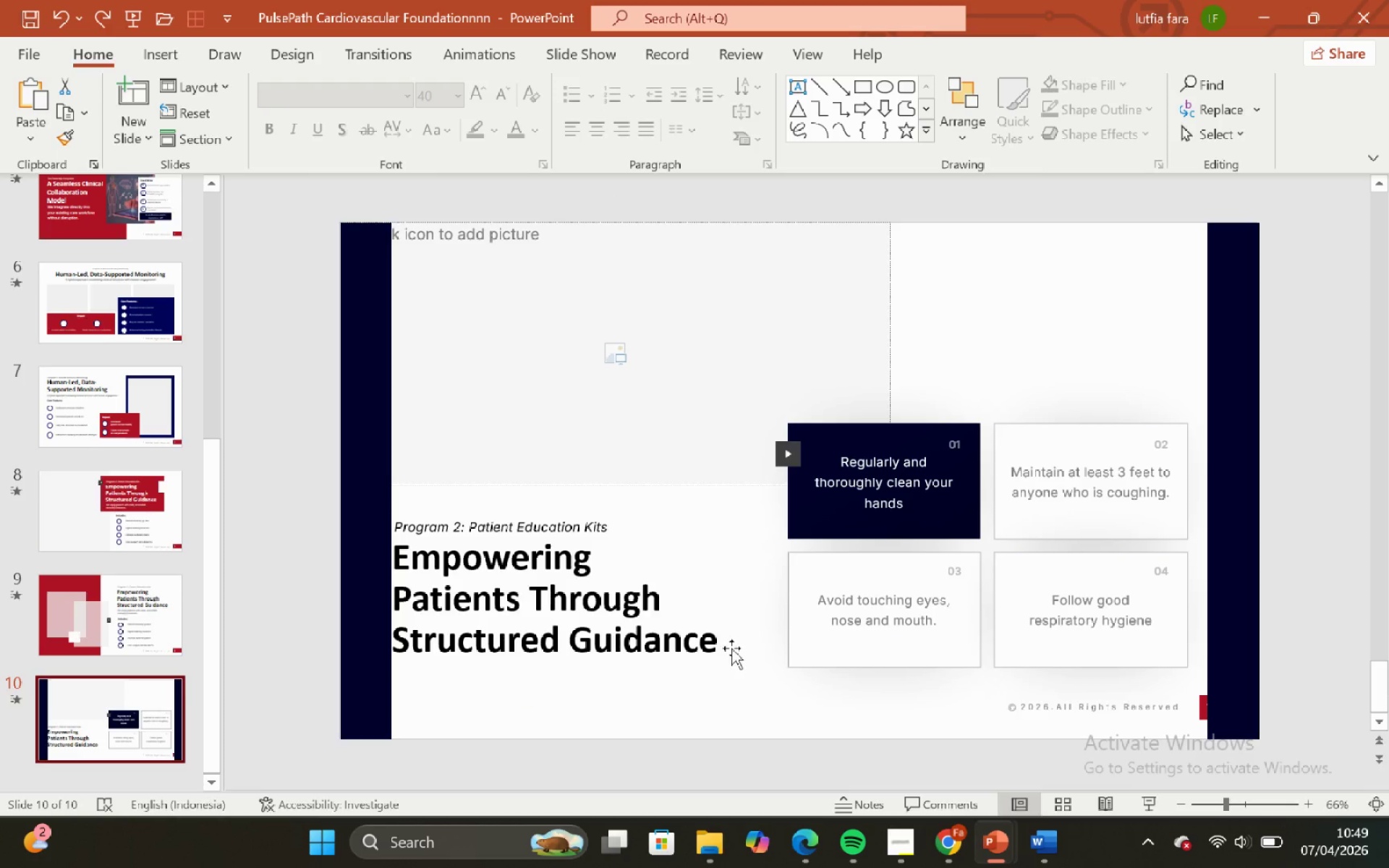 
left_click([1085, 438])
 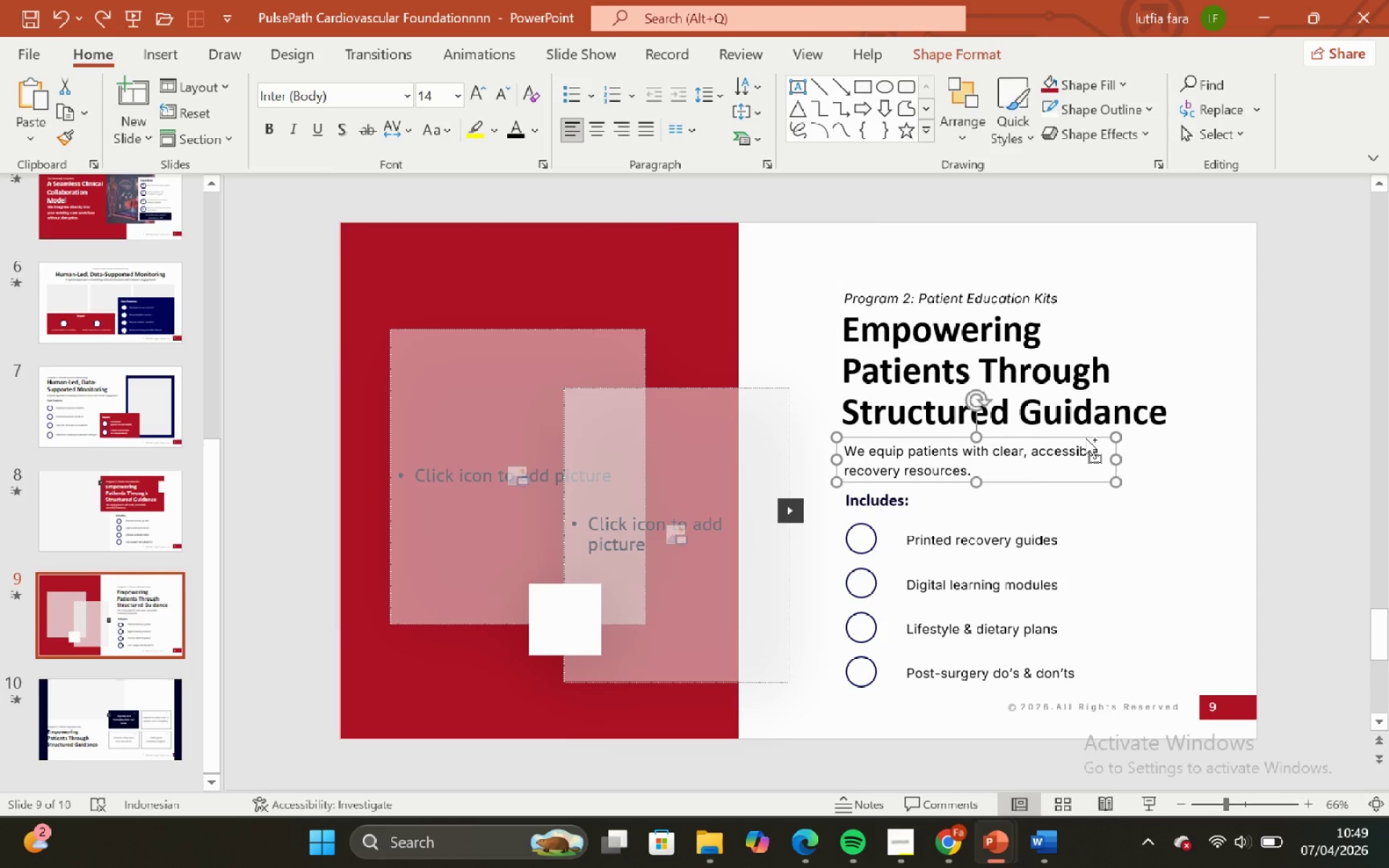 
key(Control+C)
 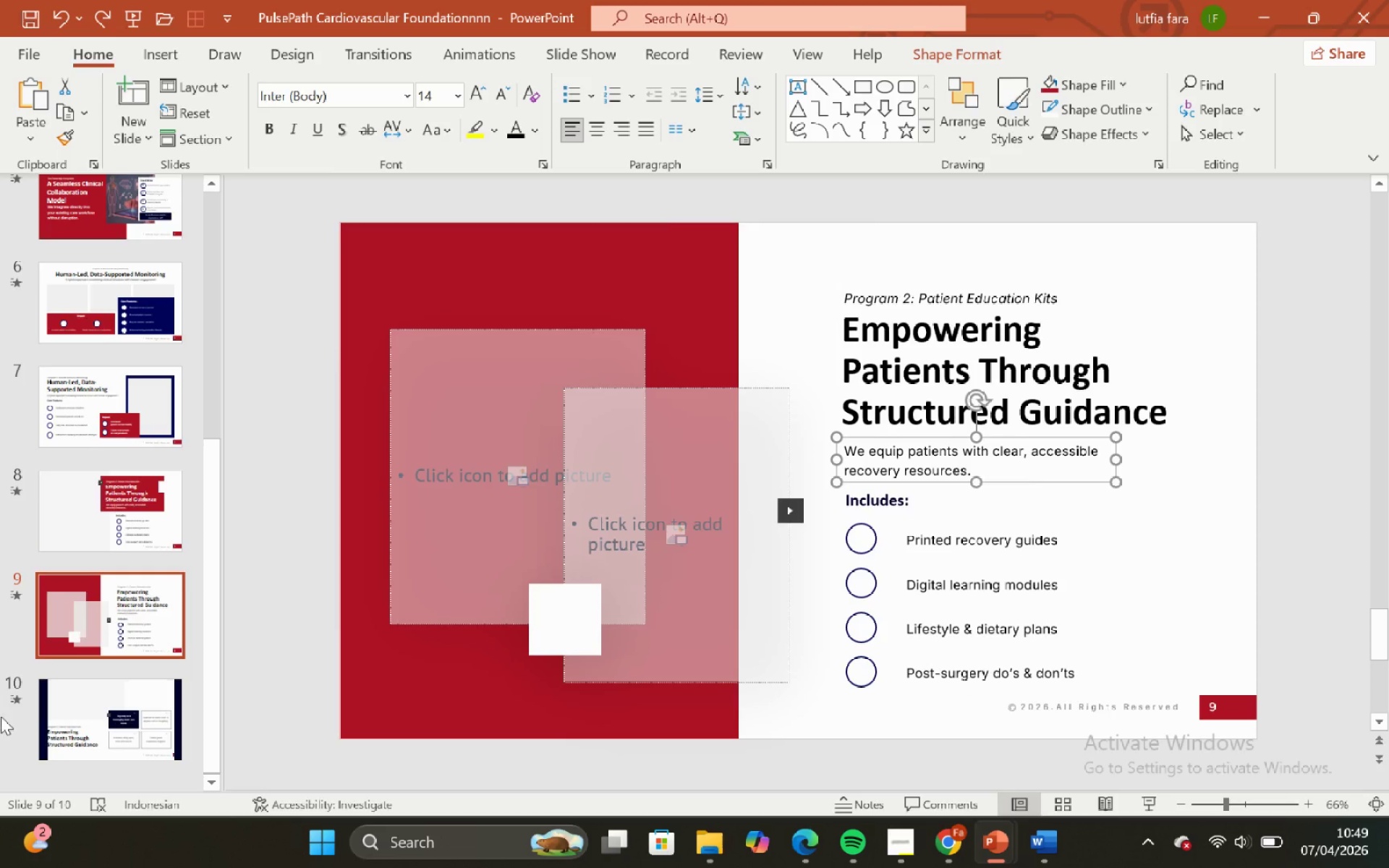 
left_click([95, 714])
 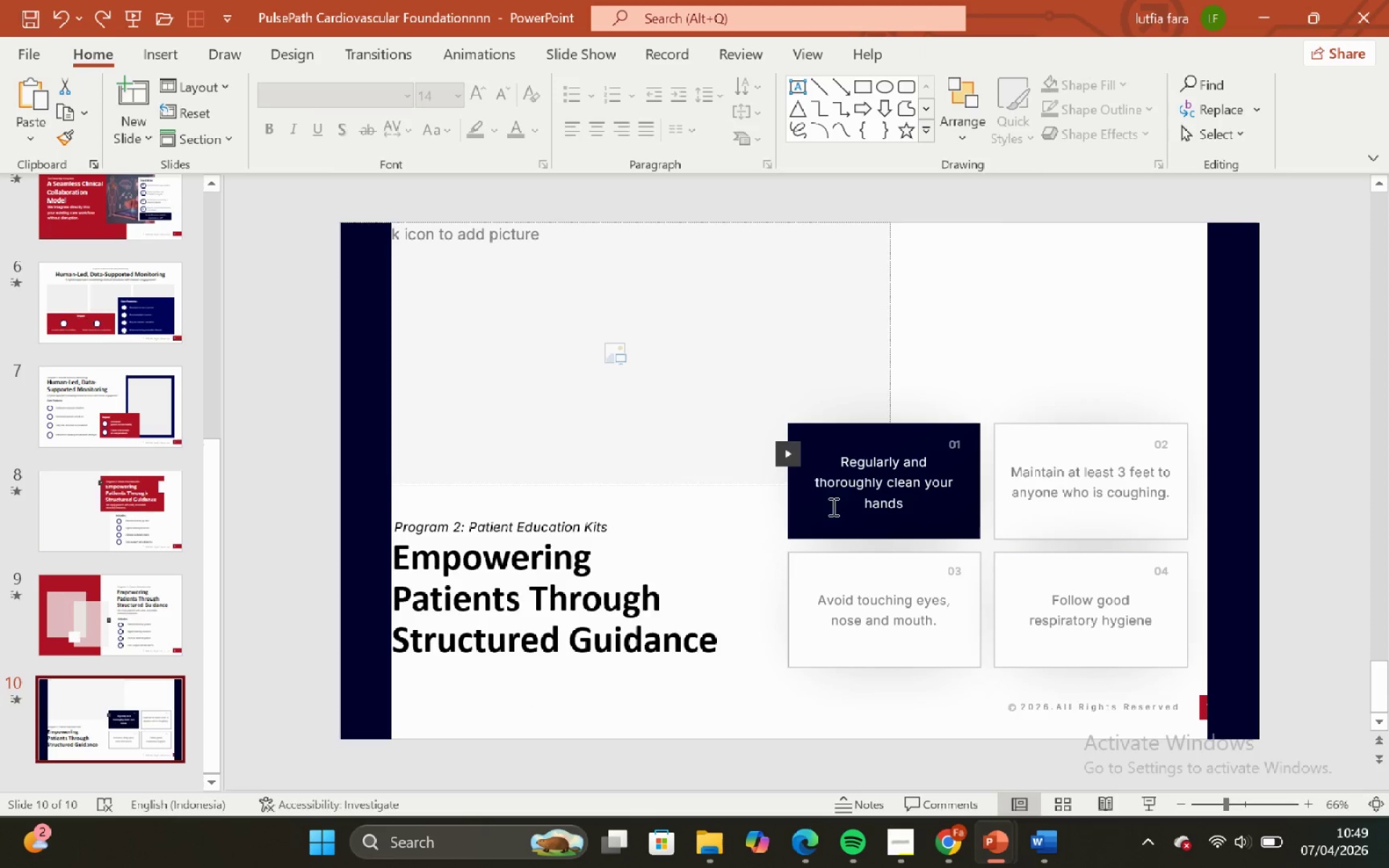 
key(Control+V)
 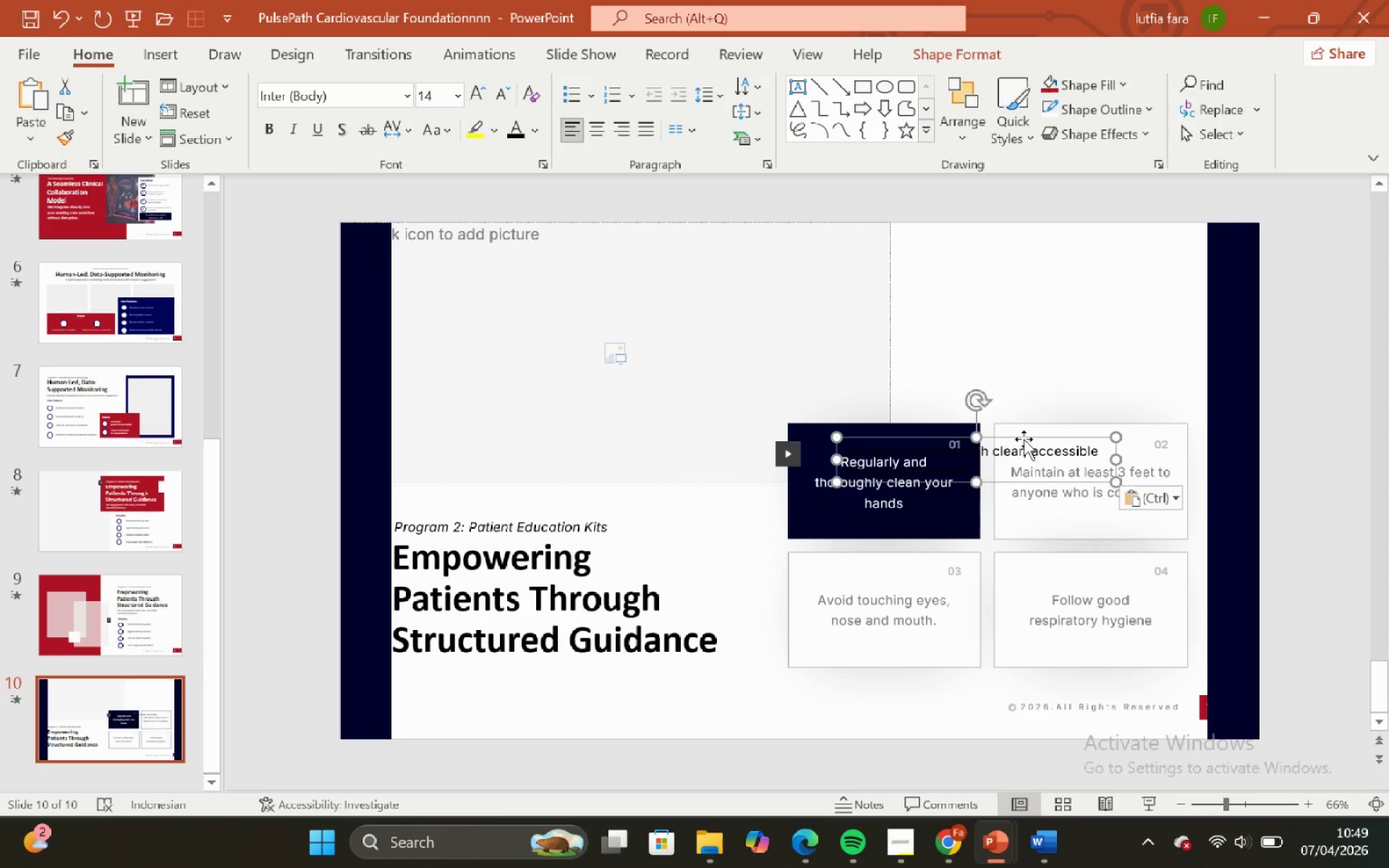 
left_click_drag(start_coordinate=[1024, 436], to_coordinate=[1084, 262])
 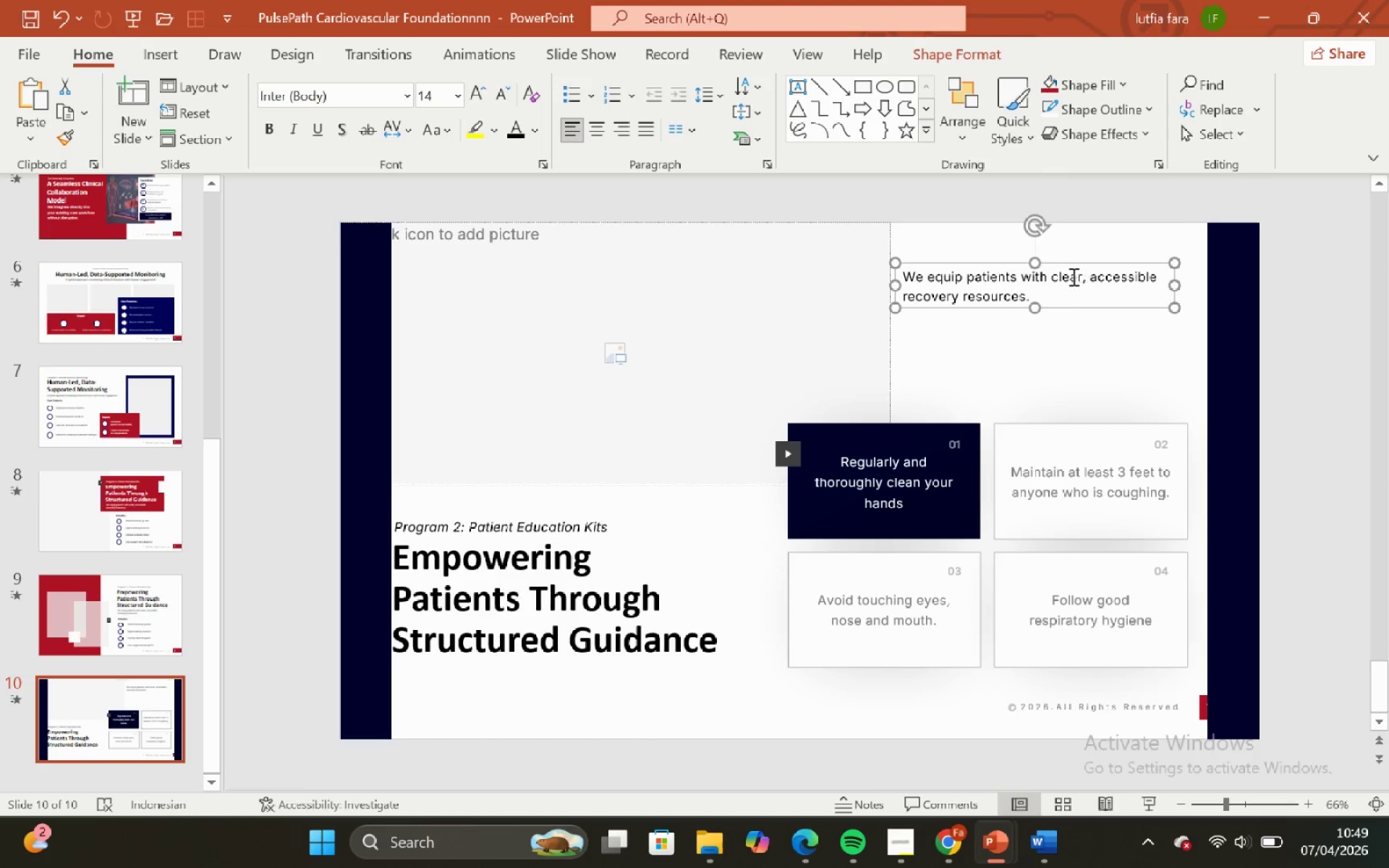 
key(Backspace)
 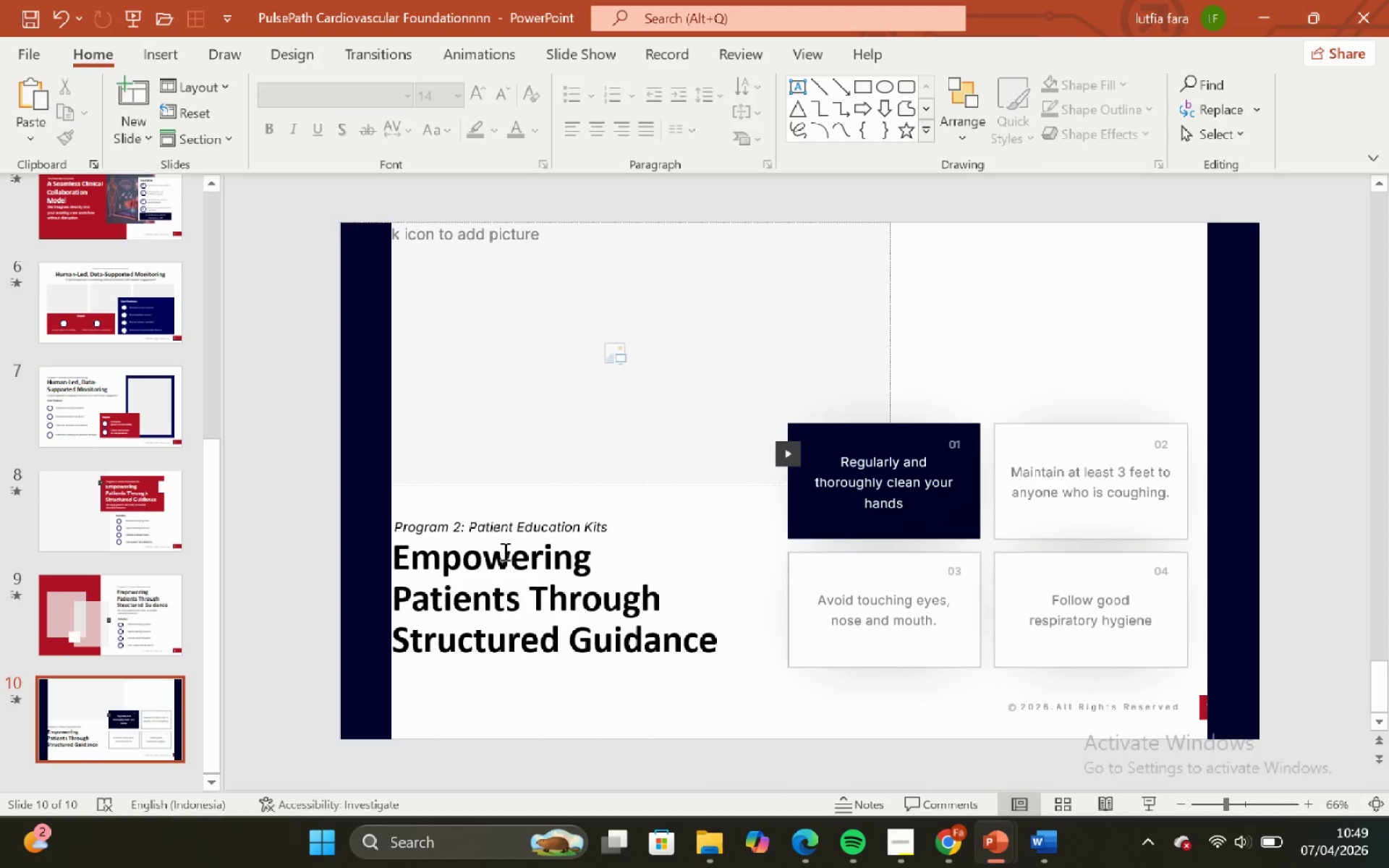 
left_click([542, 523])
 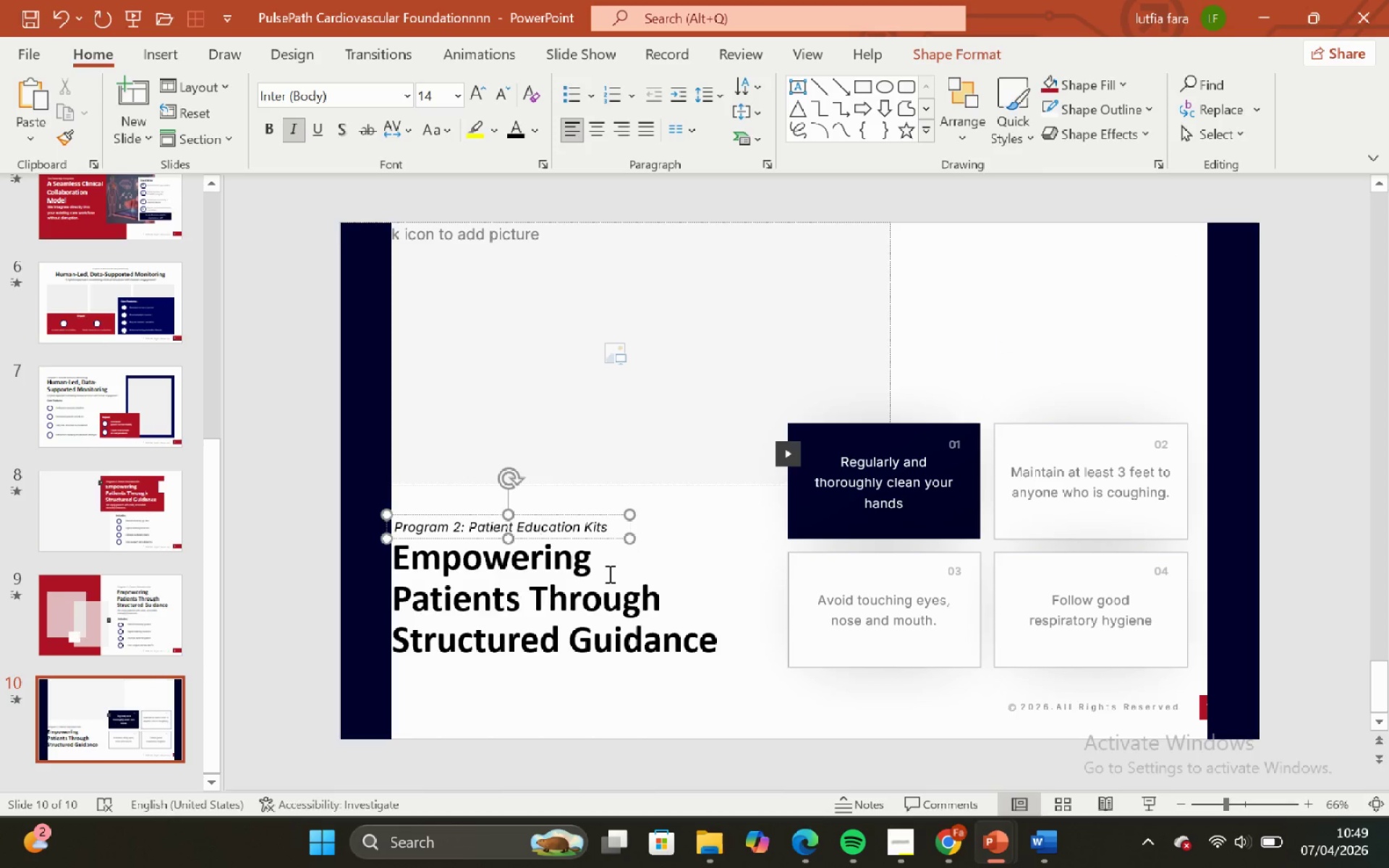 
hold_key(key=ShiftLeft, duration=0.38)
left_click([608, 574])
 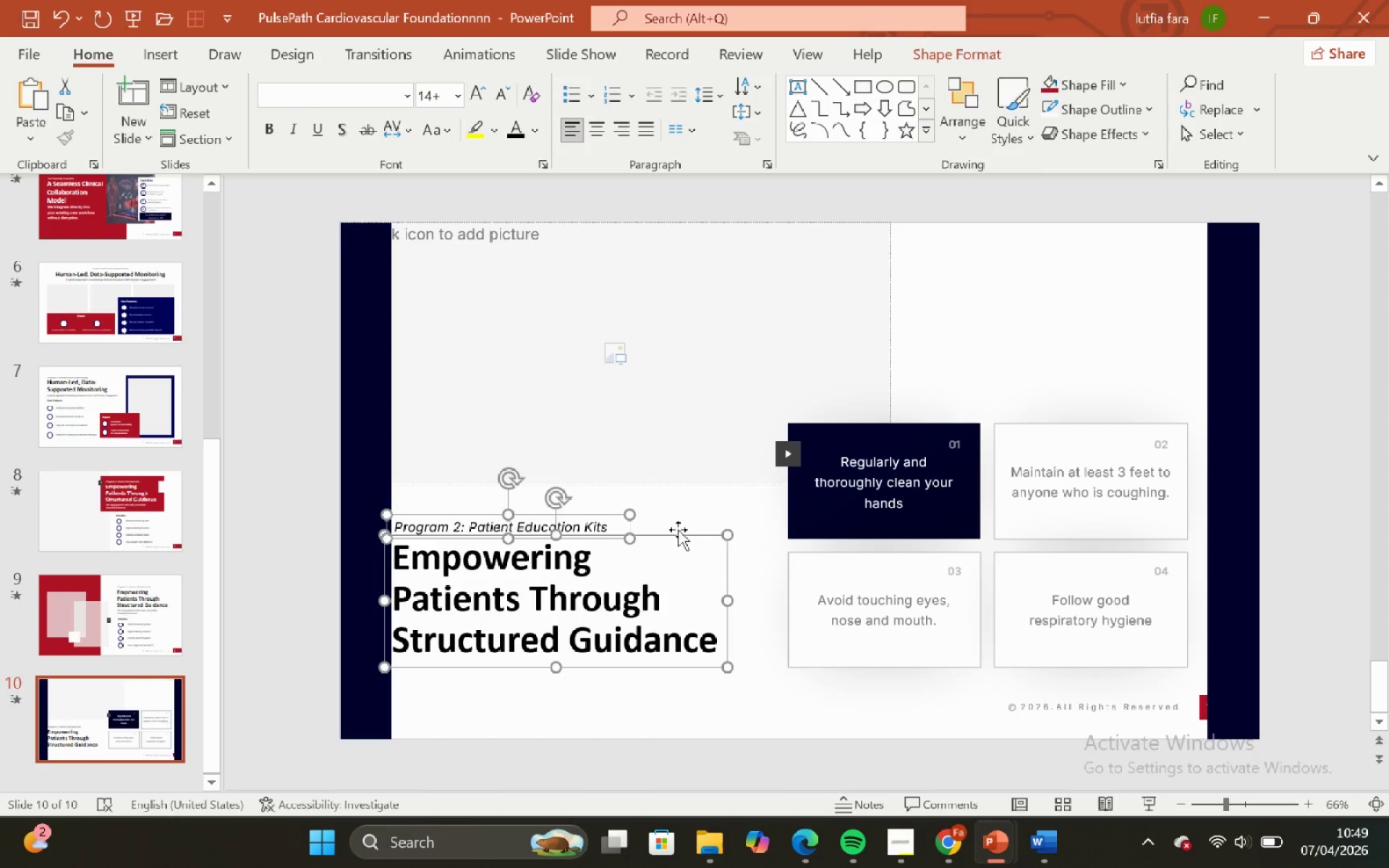 
hold_key(key=ShiftLeft, duration=3.31)
left_click_drag(start_coordinate=[678, 529], to_coordinate=[672, 506])
 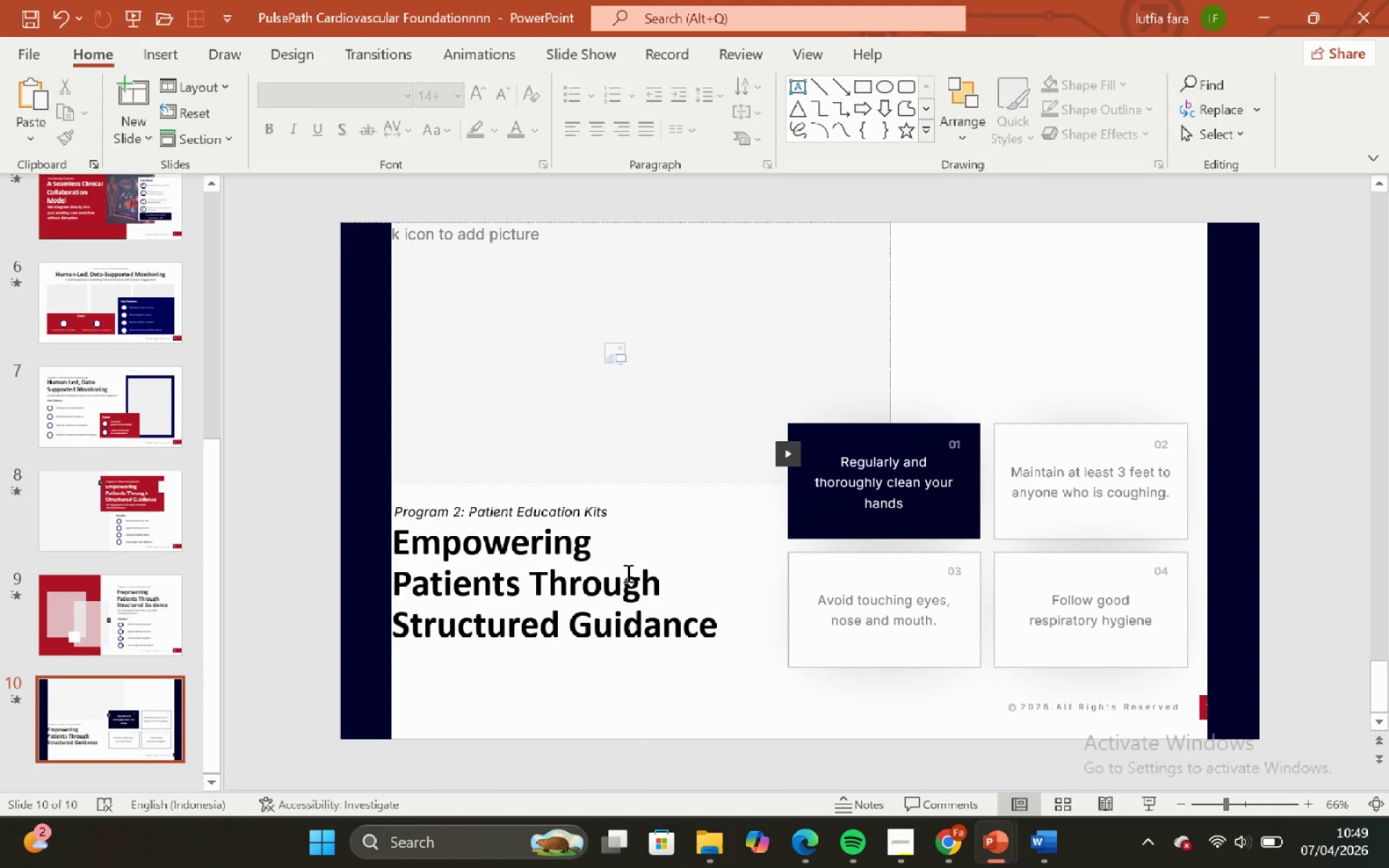 
double_click([669, 459])
 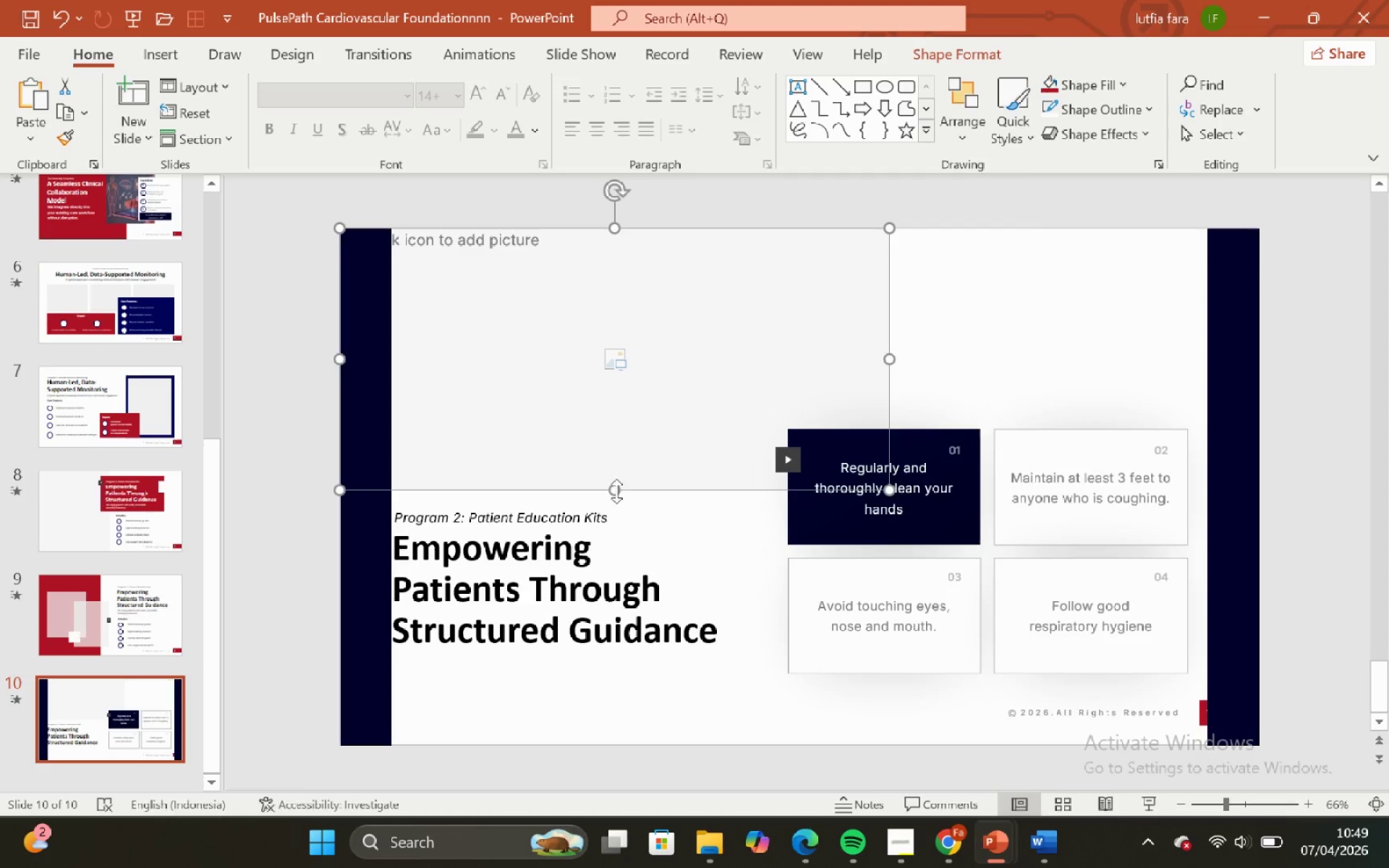 
left_click_drag(start_coordinate=[615, 491], to_coordinate=[616, 472])
 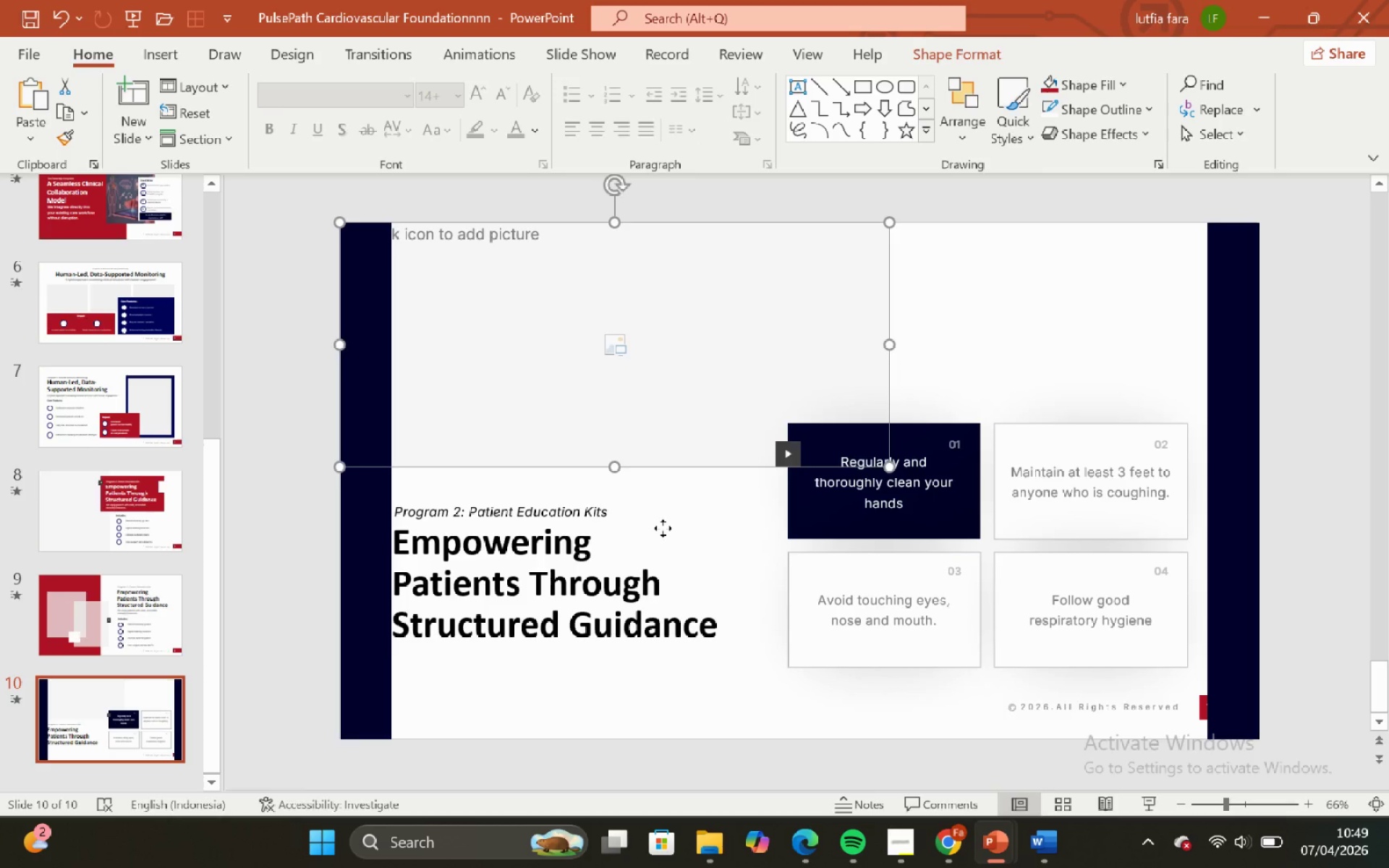 
left_click([663, 528])
 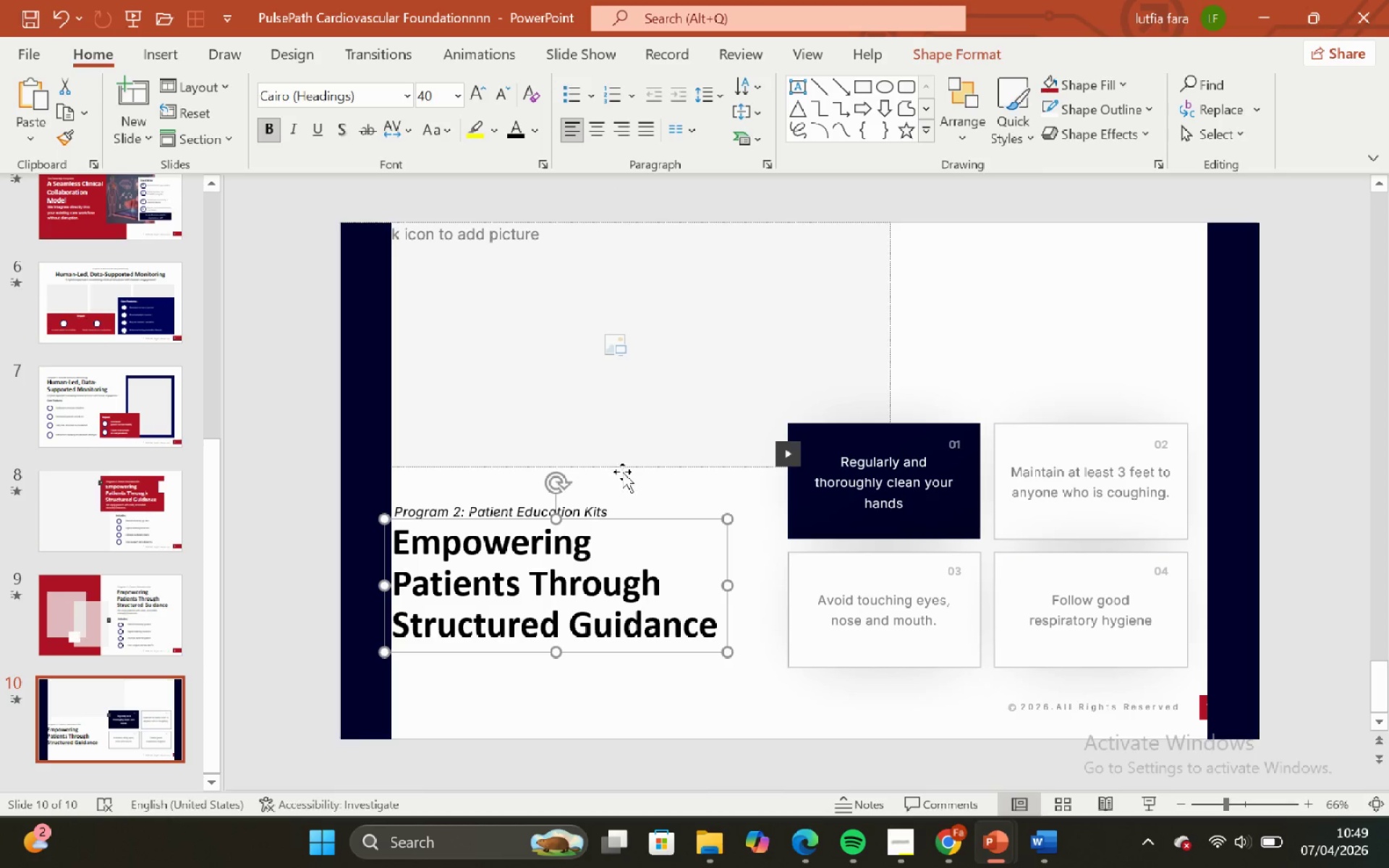 
left_click([627, 469])
 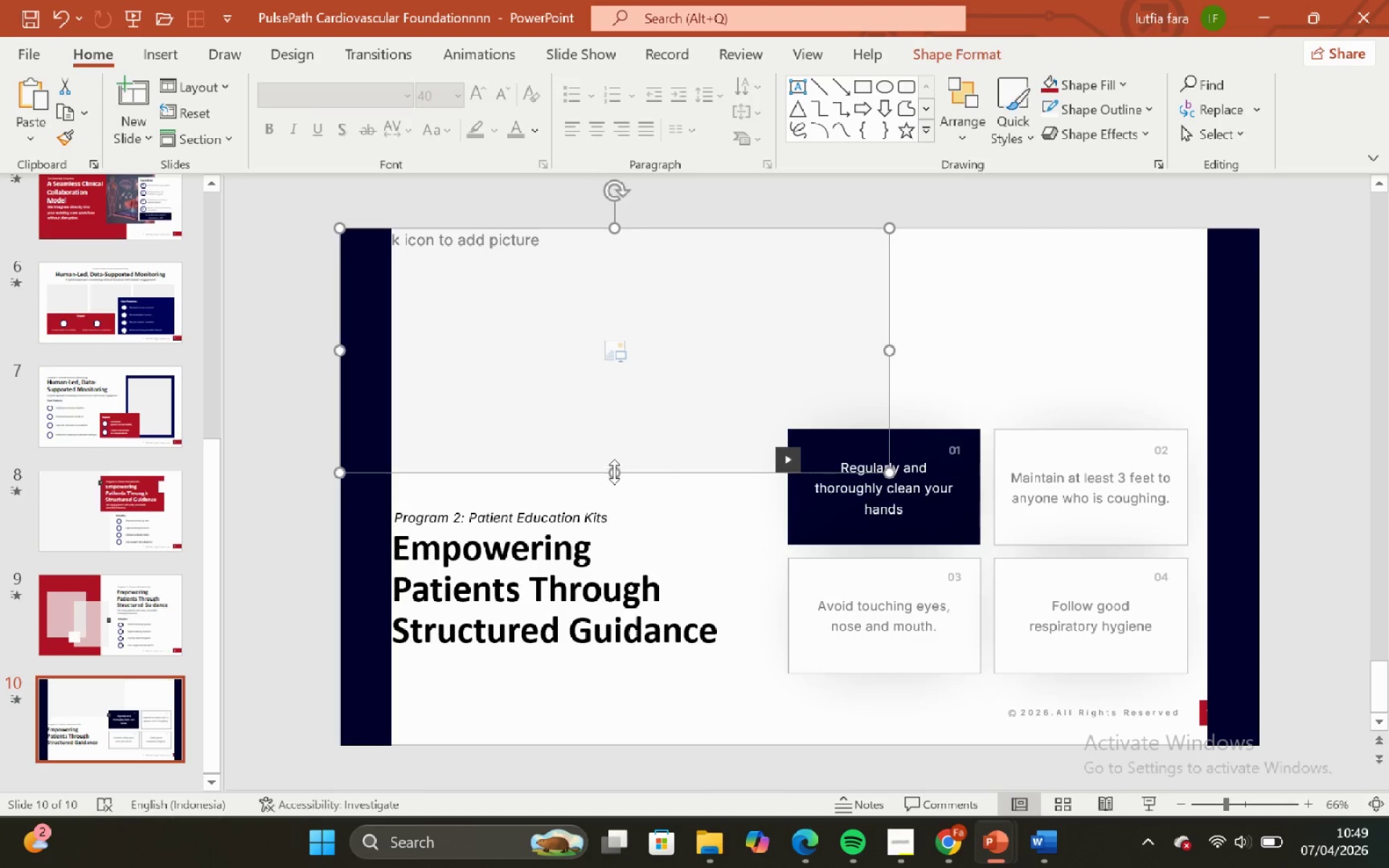 
left_click_drag(start_coordinate=[613, 472], to_coordinate=[619, 476])
 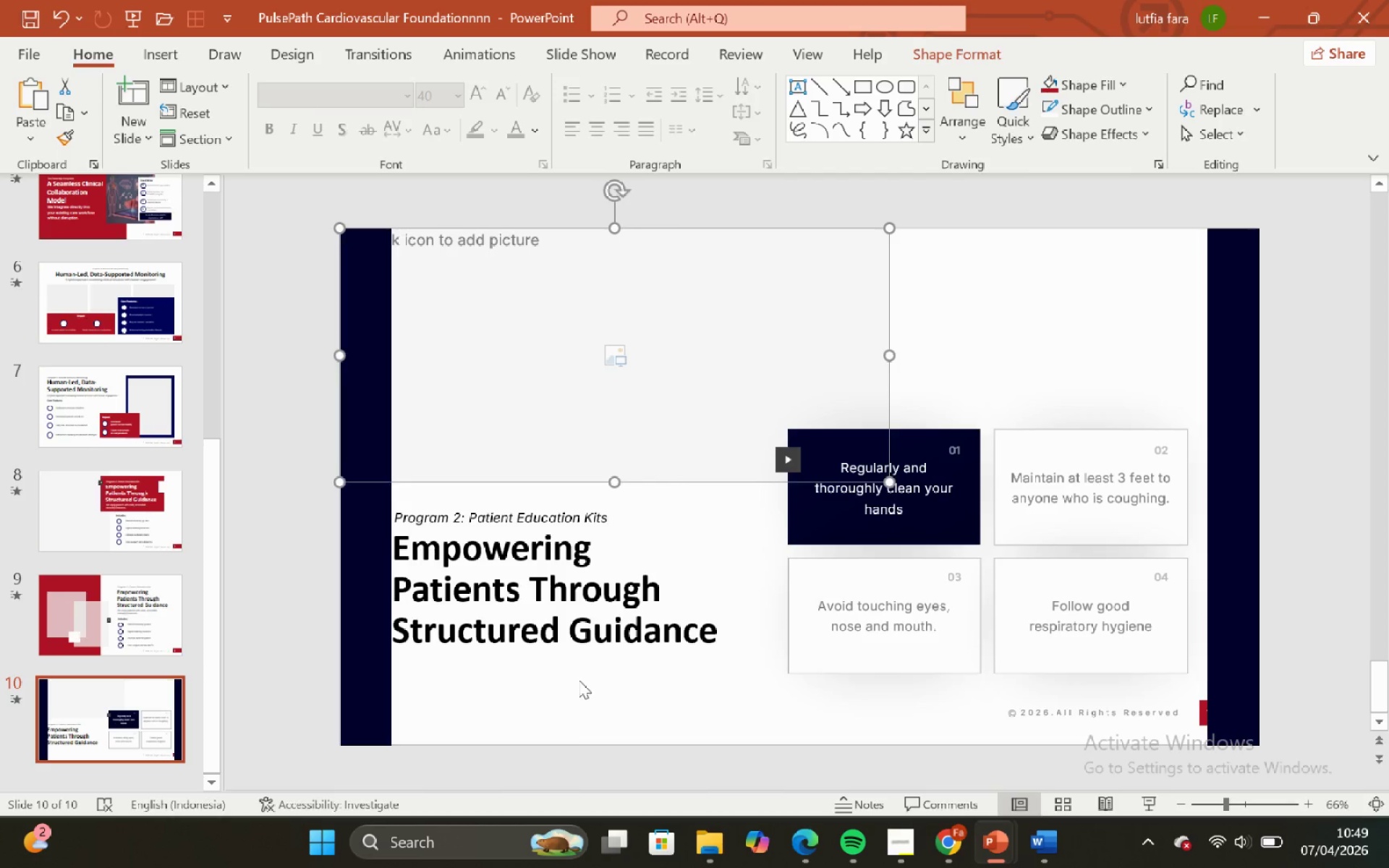 
left_click_drag(start_coordinate=[579, 680], to_coordinate=[598, 654])
 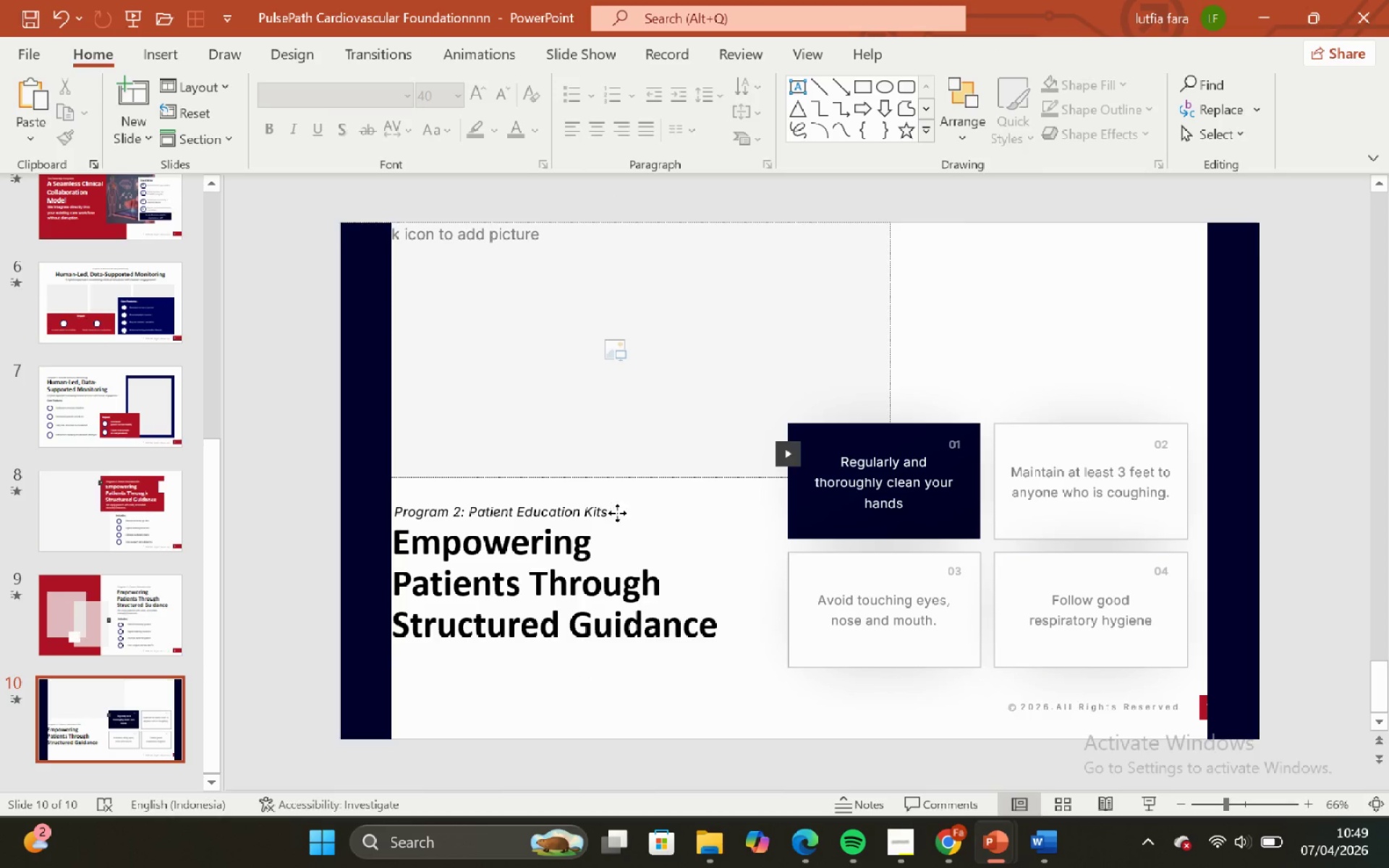 
left_click_drag(start_coordinate=[617, 513], to_coordinate=[617, 517])
 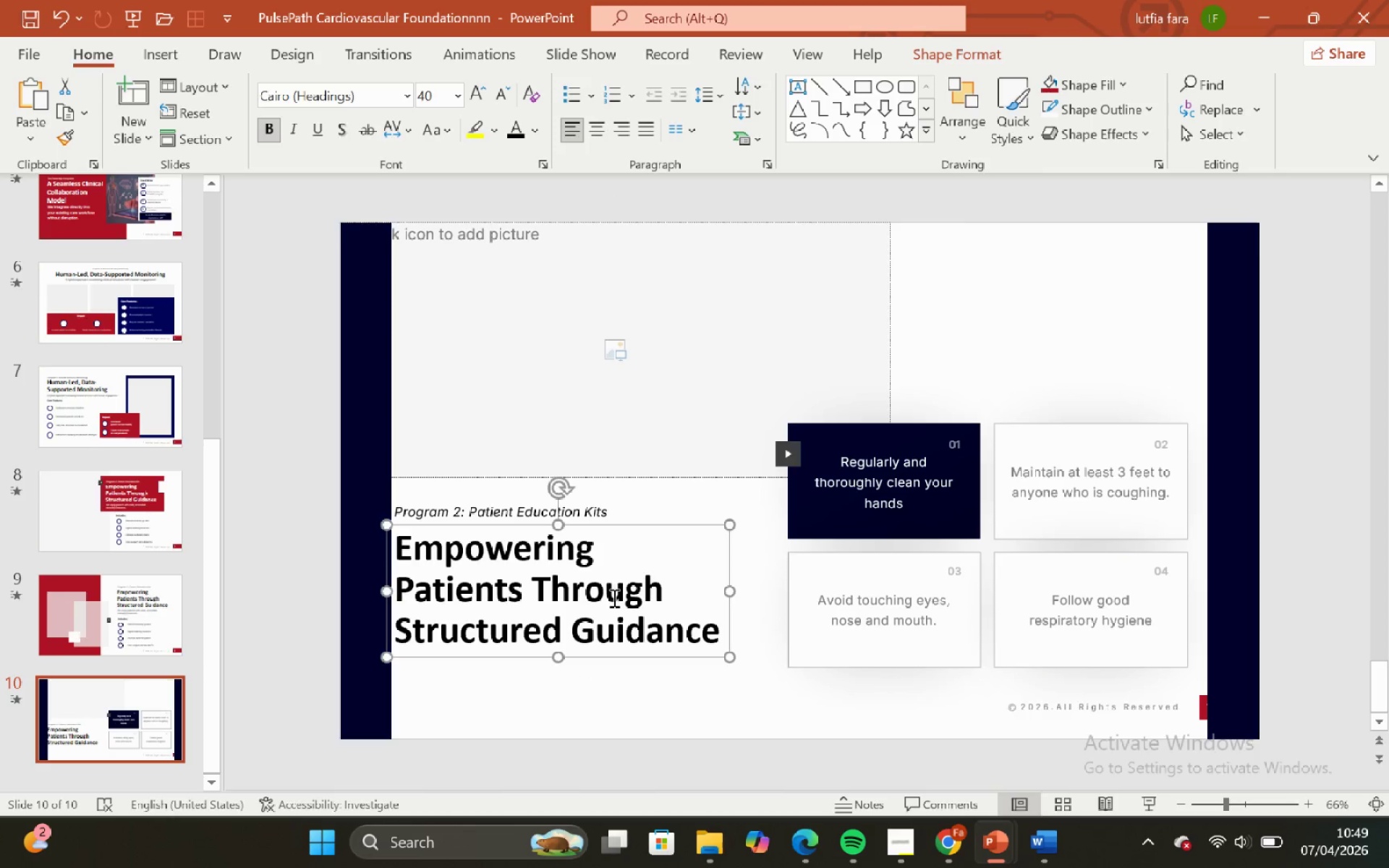 
hold_key(key=ShiftLeft, duration=0.45)
 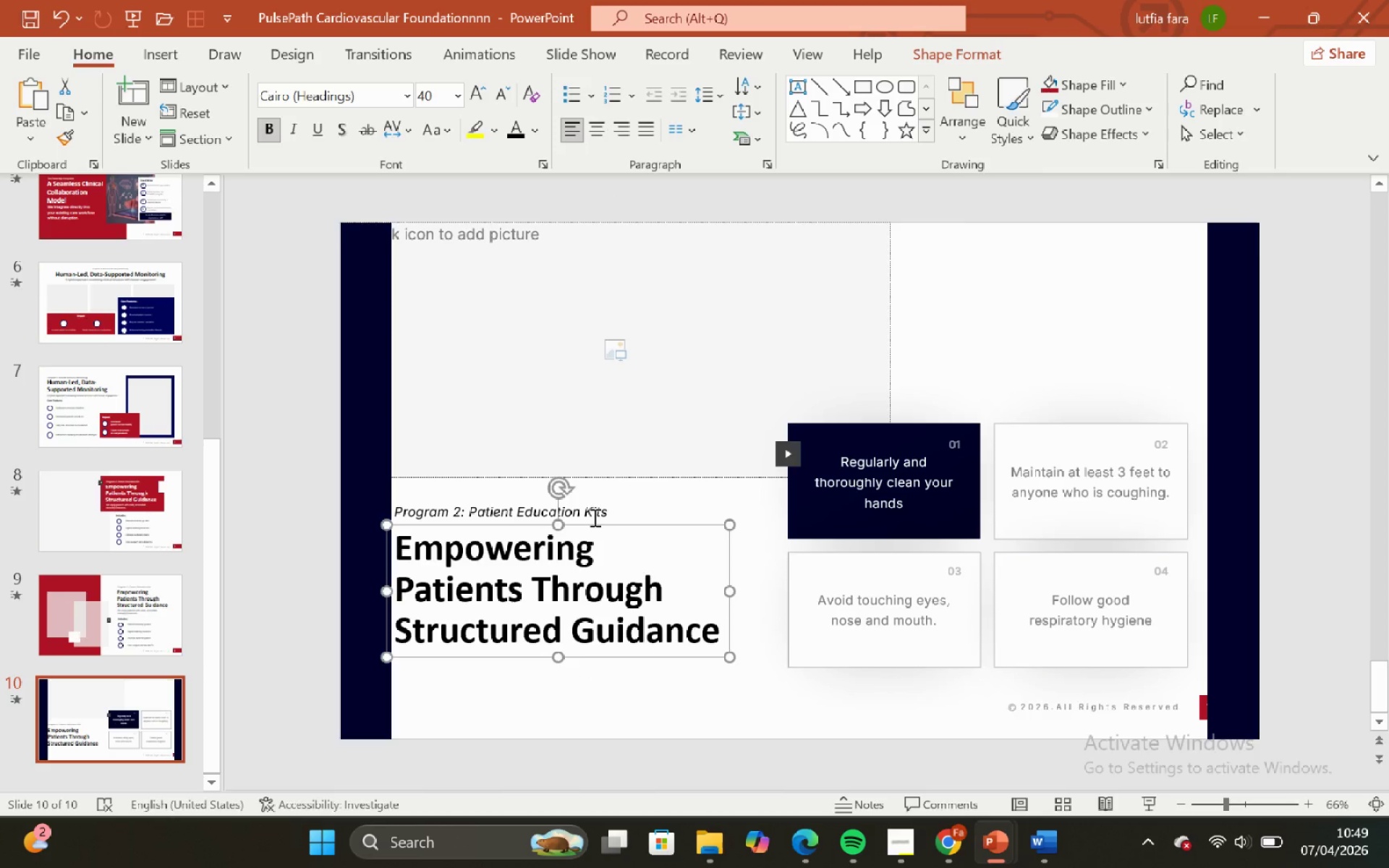 
key(Control+ControlLeft)
 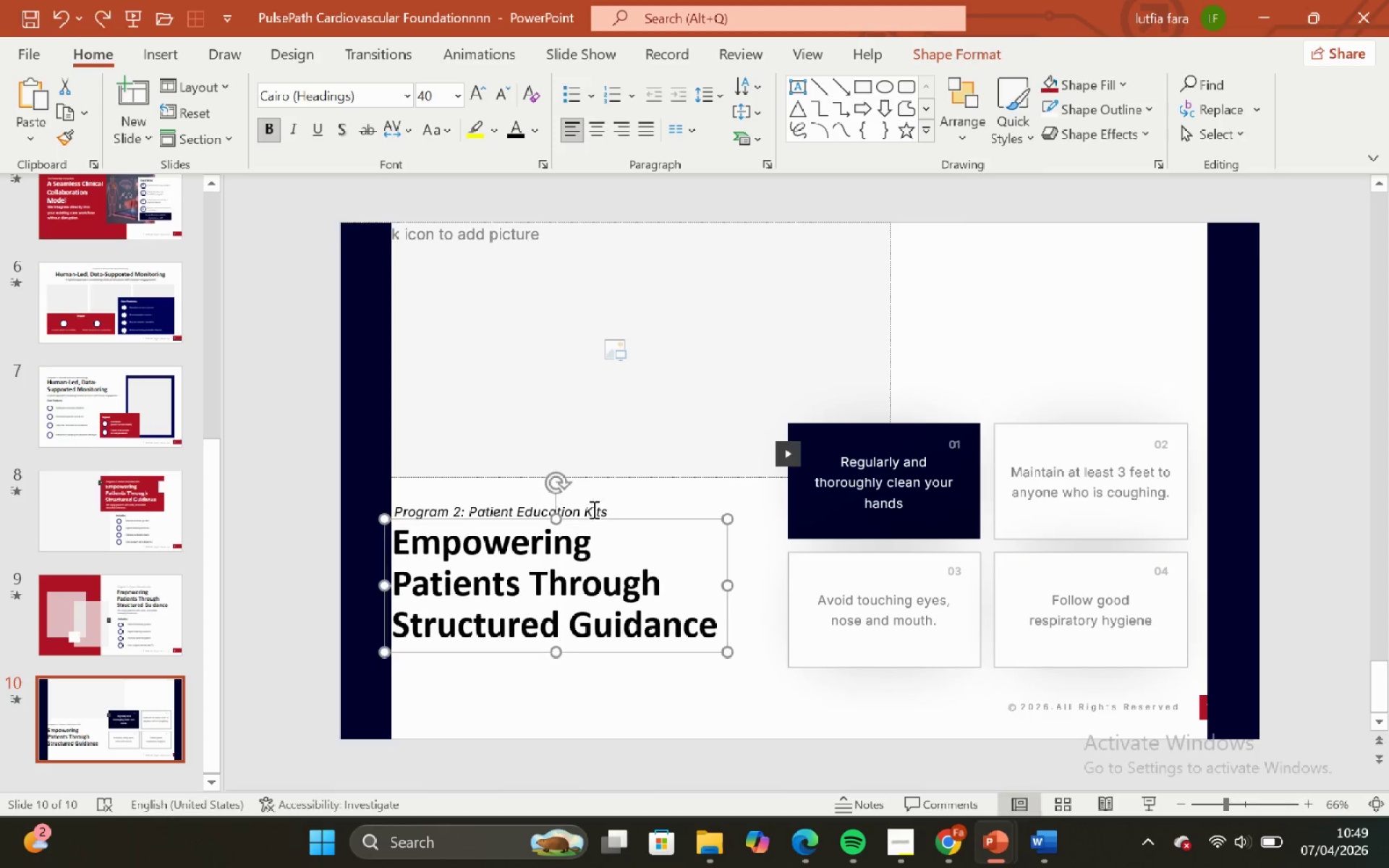 
key(Control+Z)
 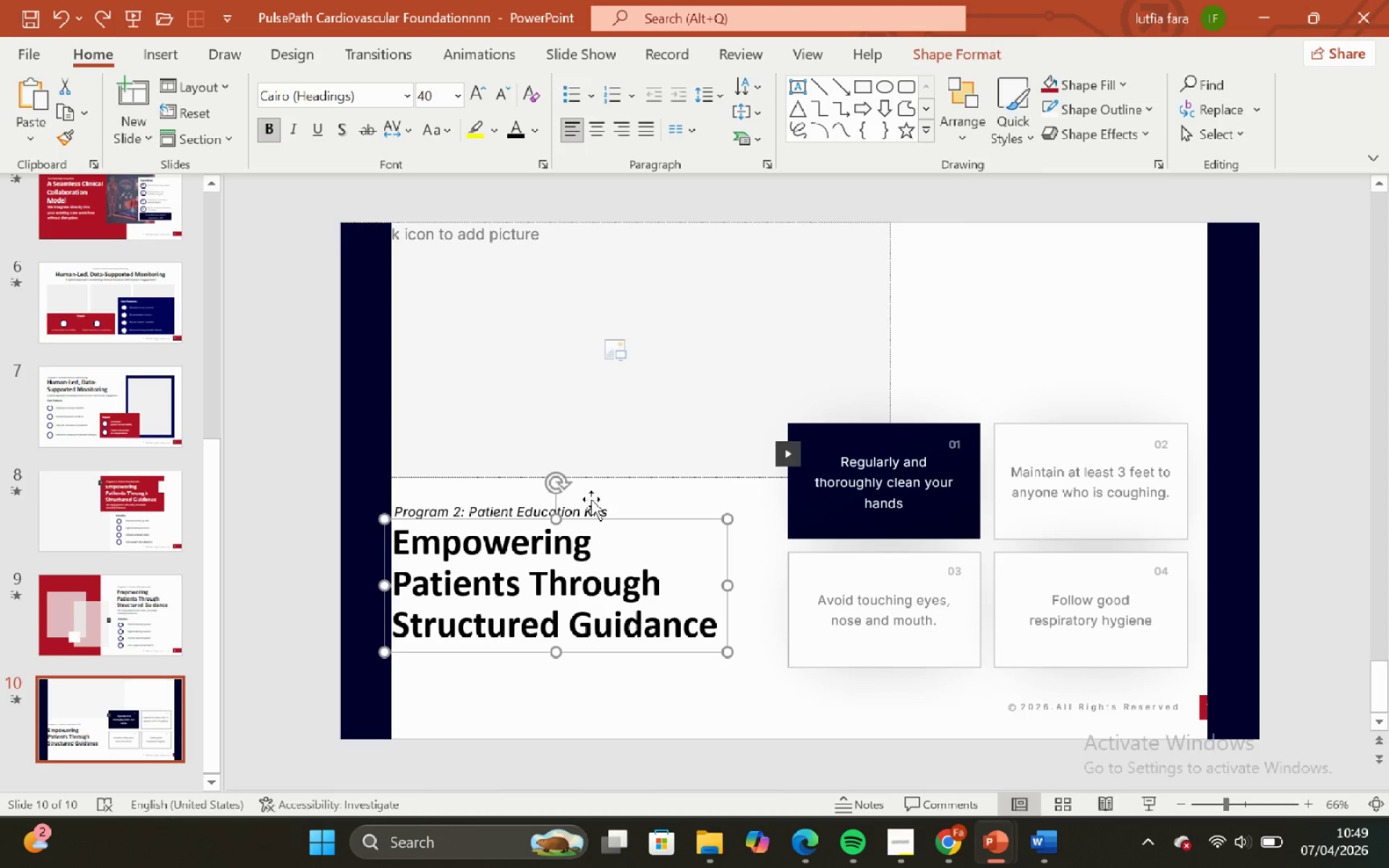 
hold_key(key=ShiftLeft, duration=0.55)
left_click([591, 514])
 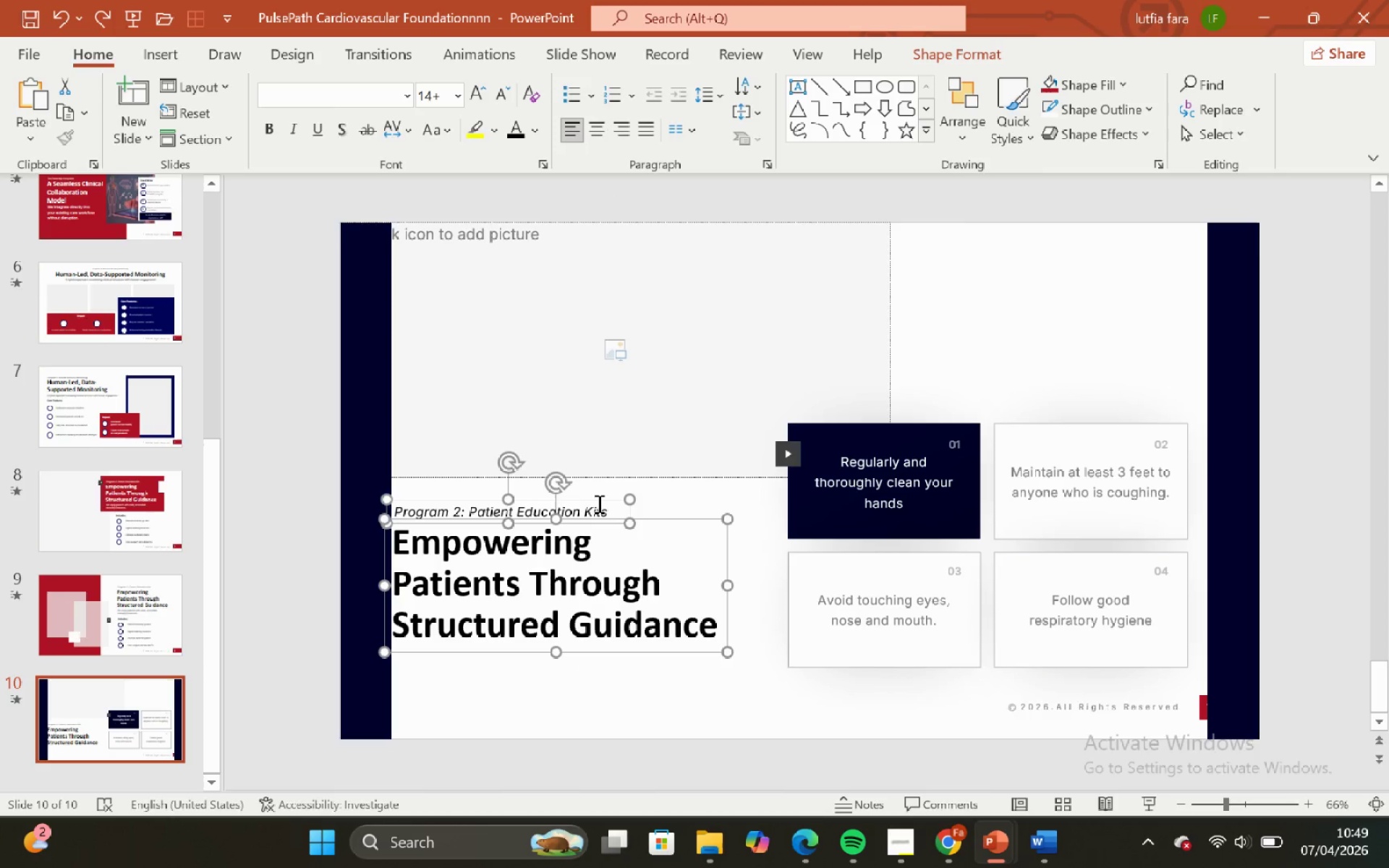 
key(Shift+ShiftLeft)
 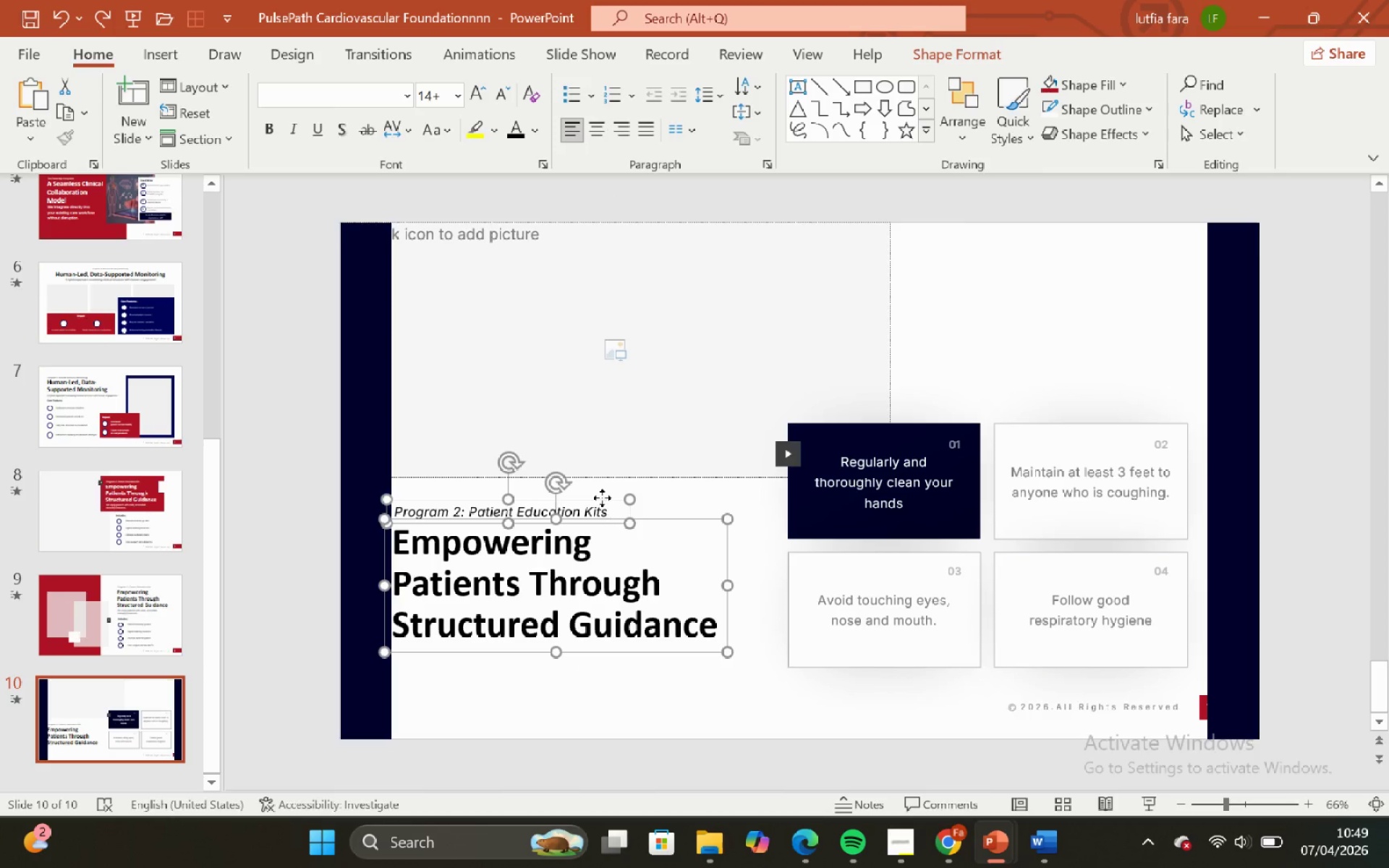 
hold_key(key=ShiftLeft, duration=1.42)
left_click_drag(start_coordinate=[602, 498], to_coordinate=[603, 488])
 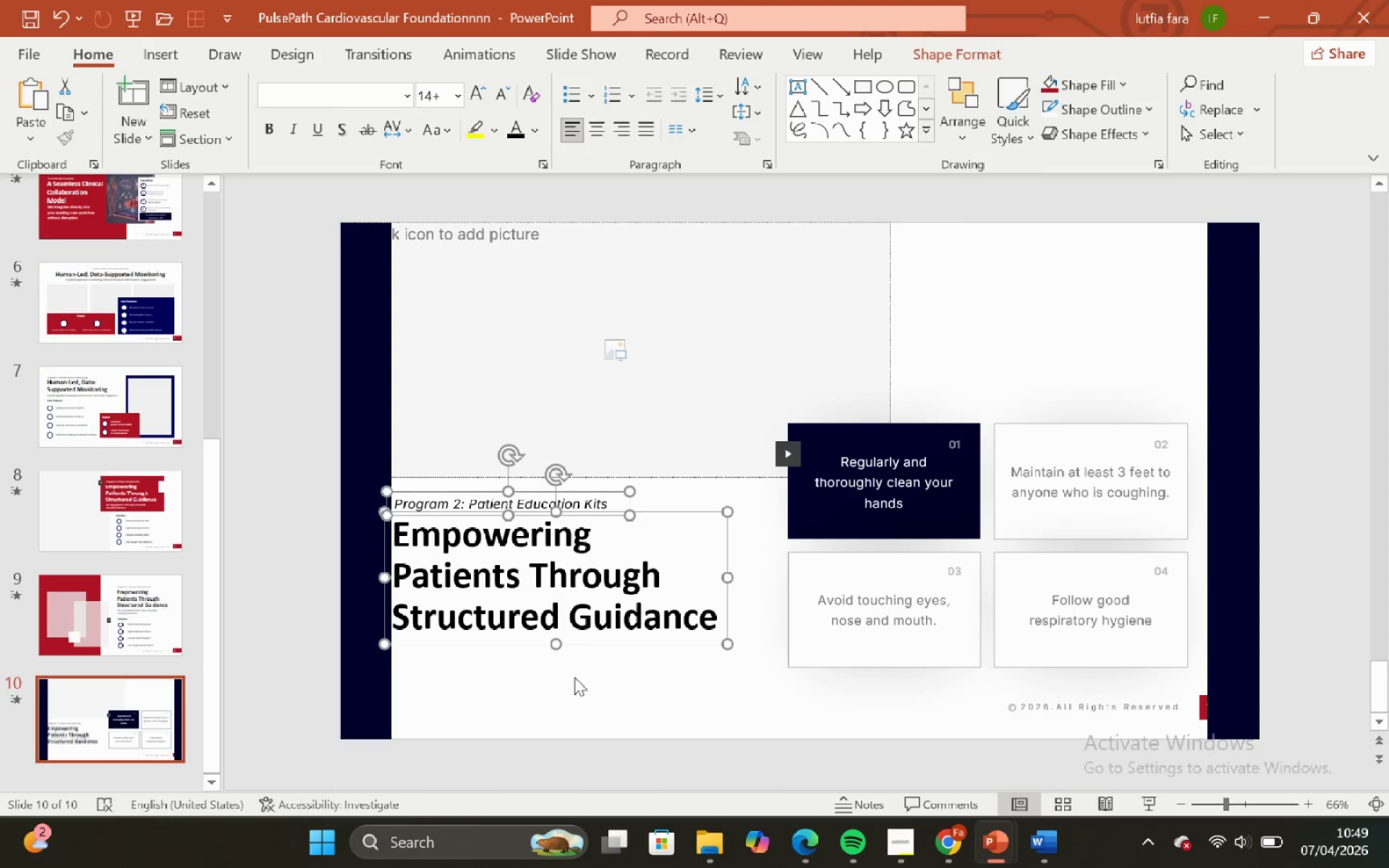 
left_click_drag(start_coordinate=[574, 678], to_coordinate=[579, 648])
 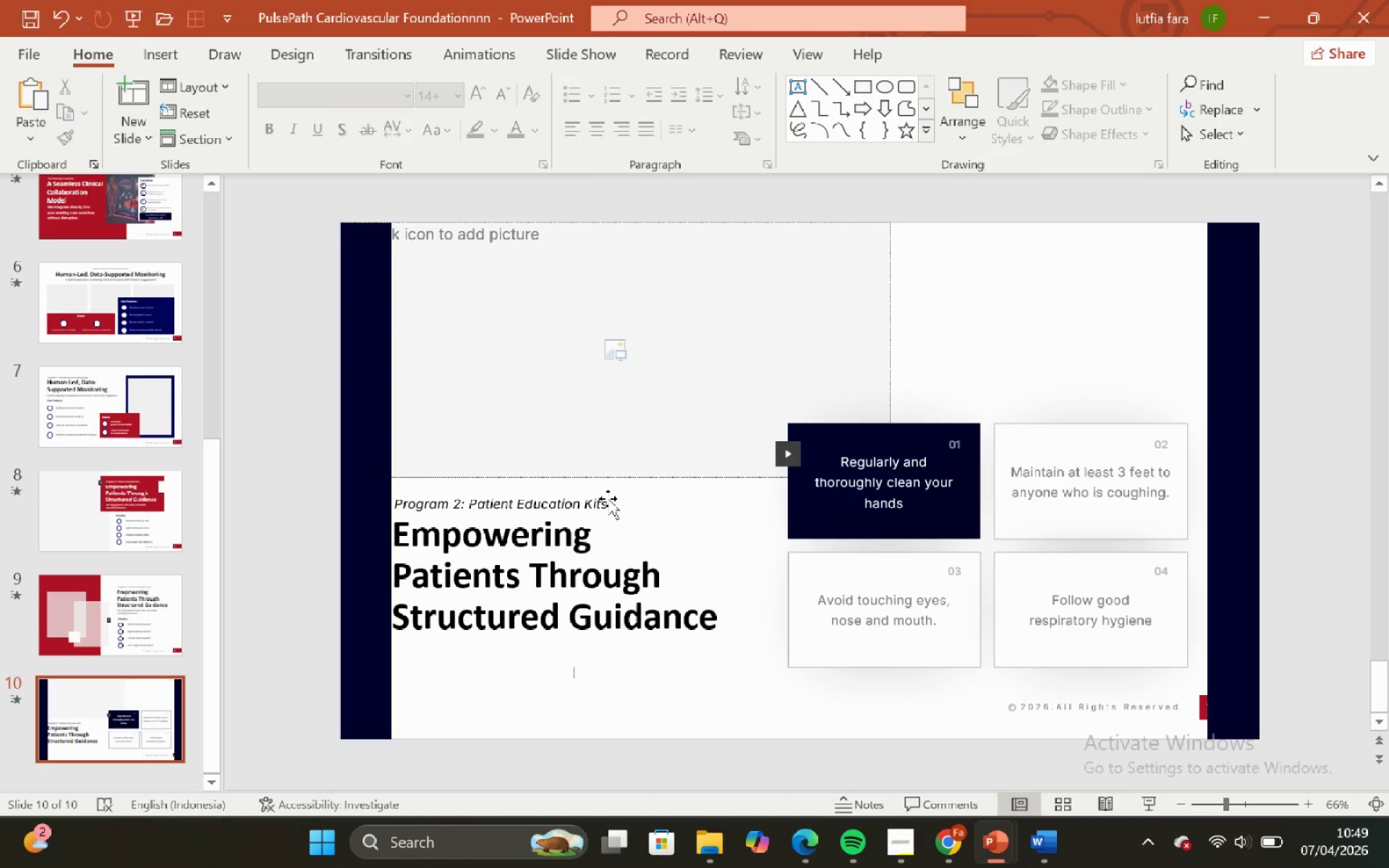 
left_click([608, 498])
 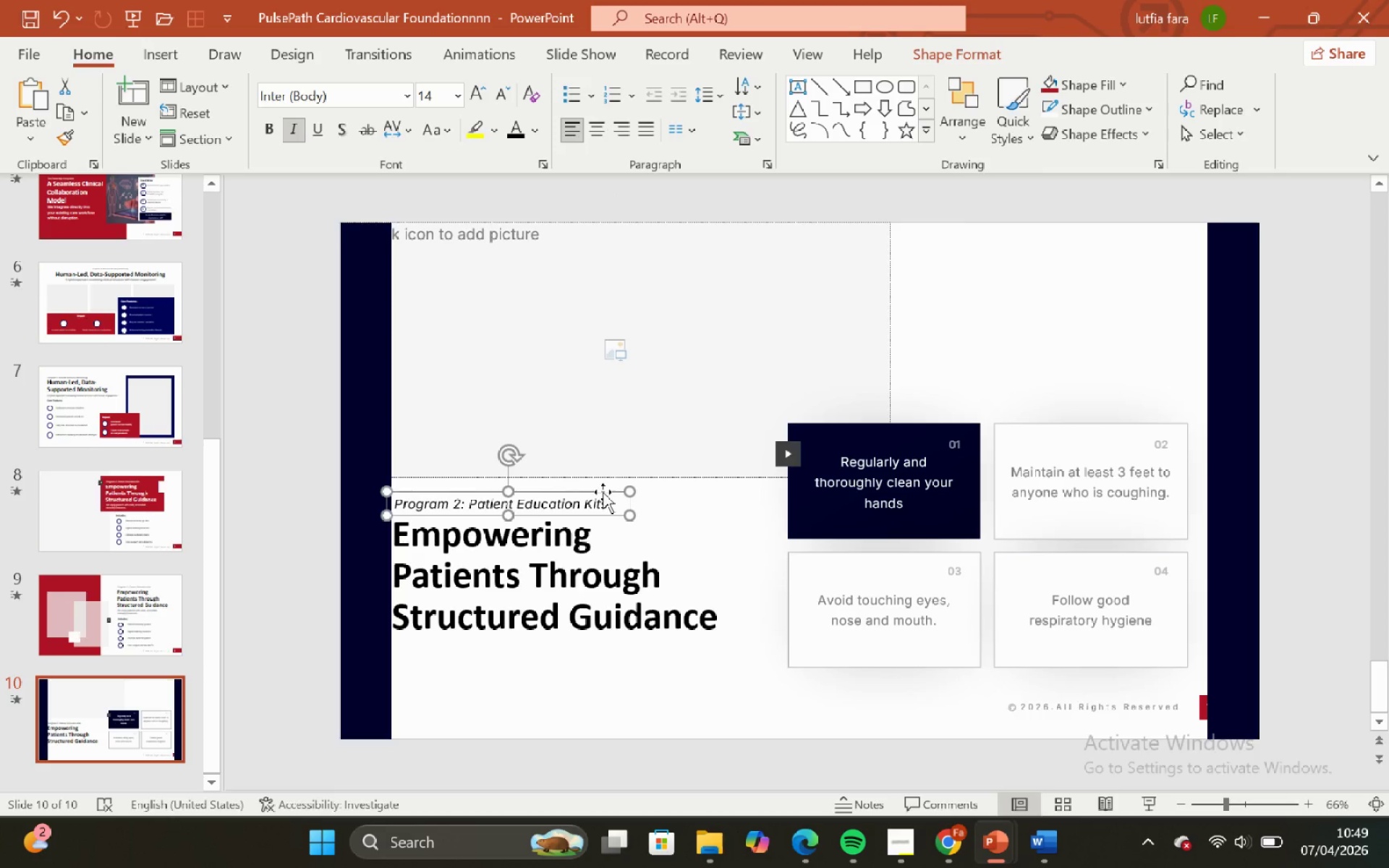 
hold_key(key=ControlLeft, duration=2.75)
hold_key(key=ShiftLeft, duration=2.7)
left_click_drag(start_coordinate=[603, 492], to_coordinate=[583, 632])
 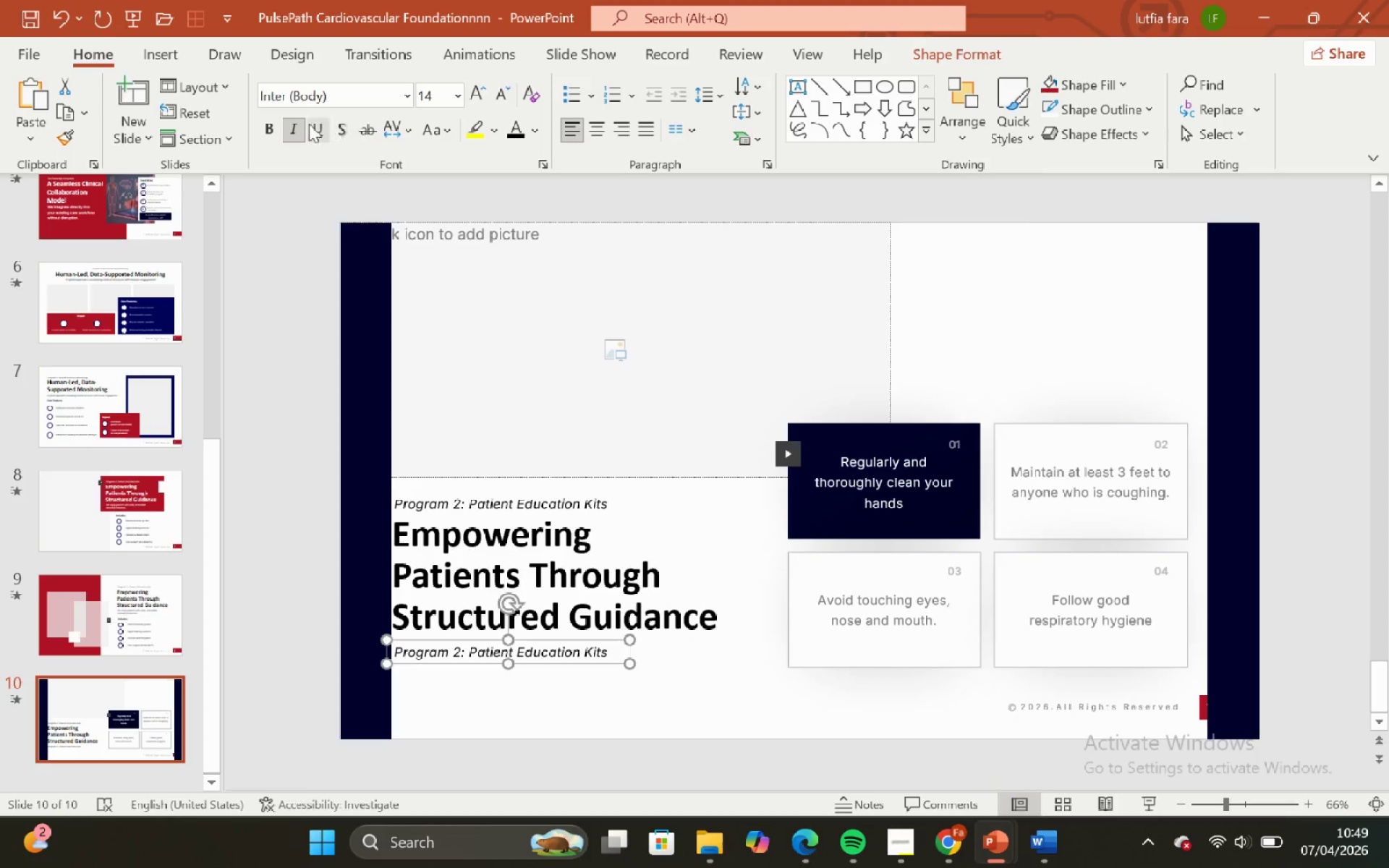 
left_click([303, 124])
 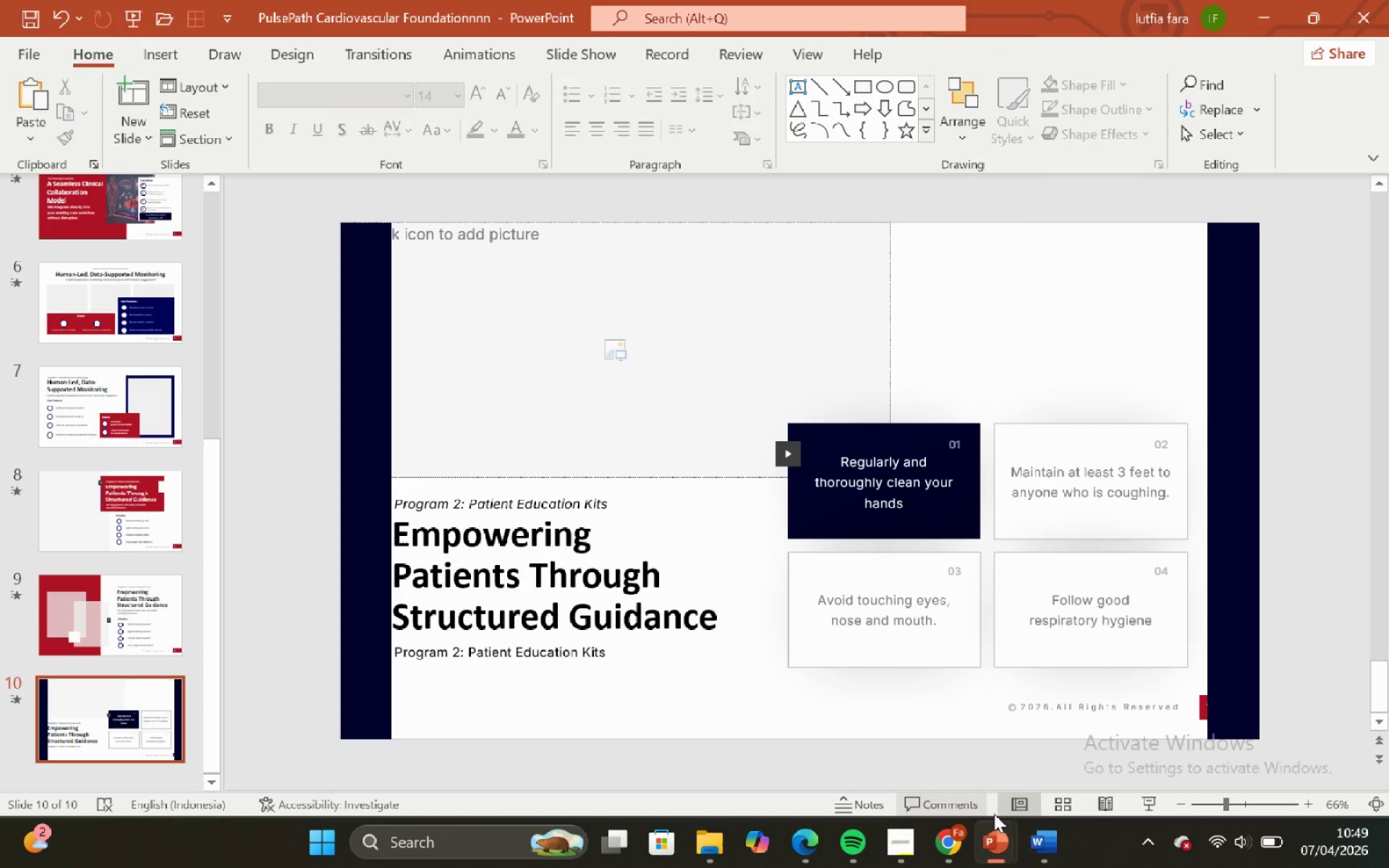 
left_click_drag(start_coordinate=[1044, 833], to_coordinate=[1029, 817])
 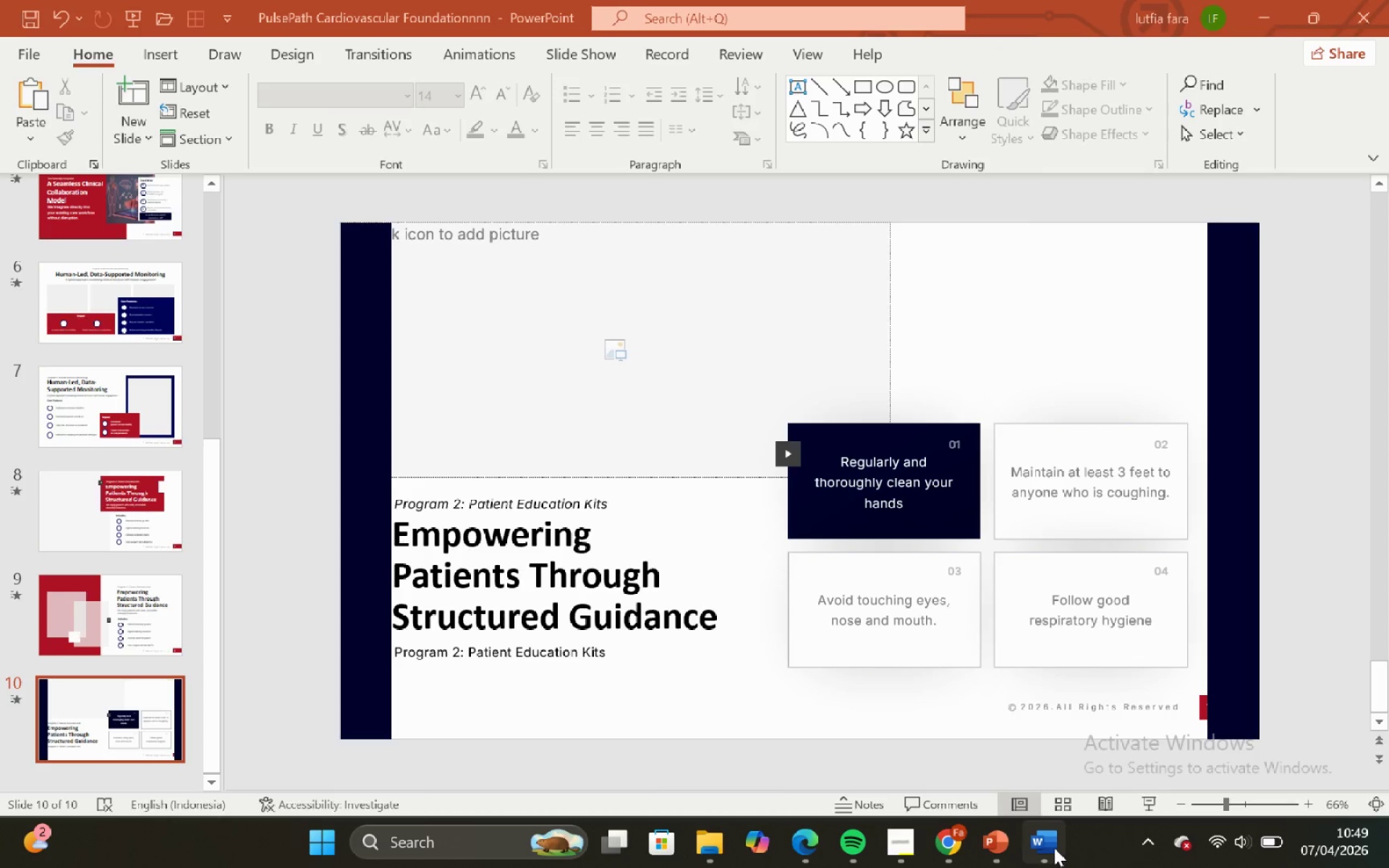 
left_click_drag(start_coordinate=[1016, 726], to_coordinate=[1011, 723])
 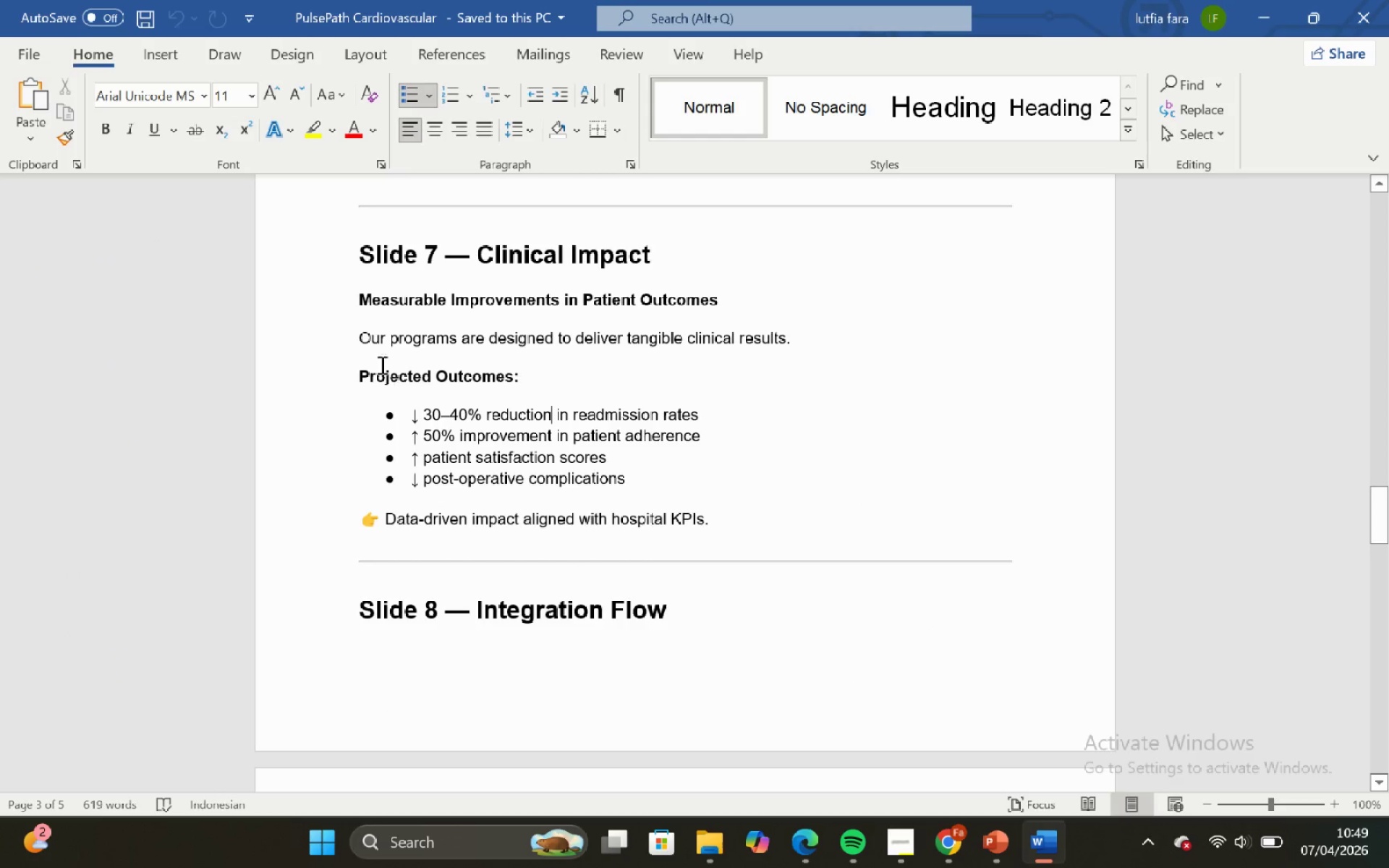 
left_click_drag(start_coordinate=[360, 335], to_coordinate=[796, 344])
 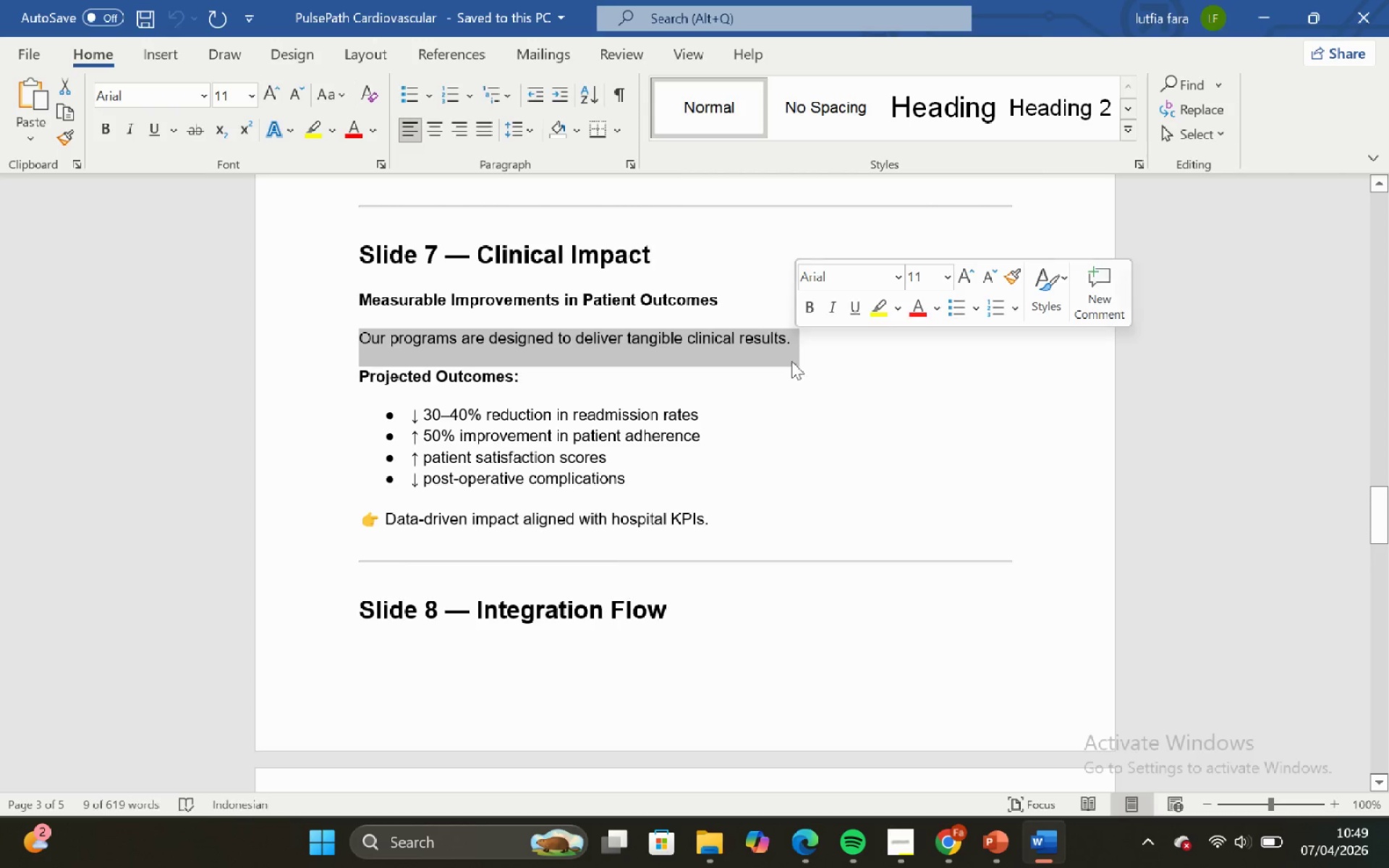 
key(Control+C)
 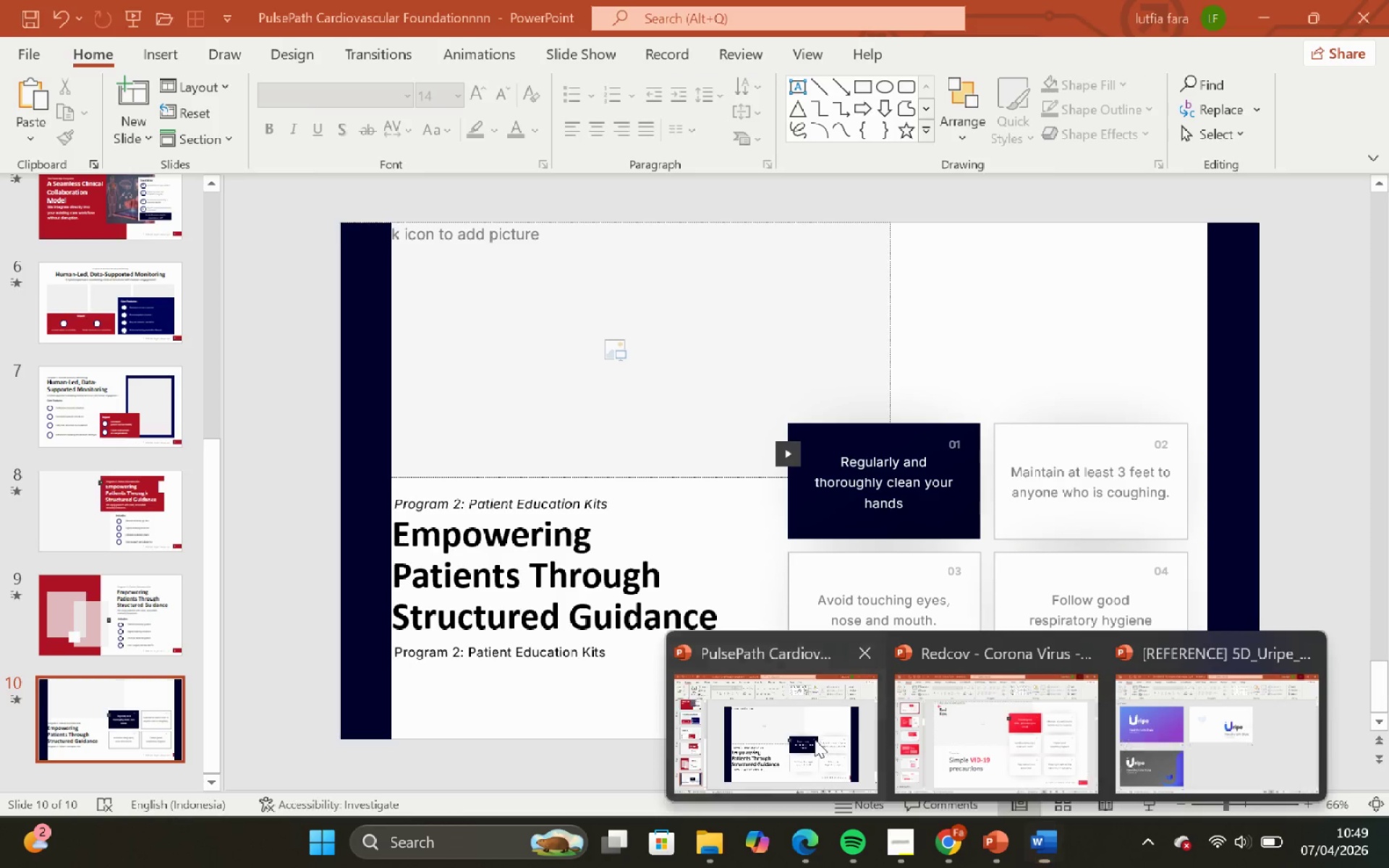 
left_click([479, 644])
 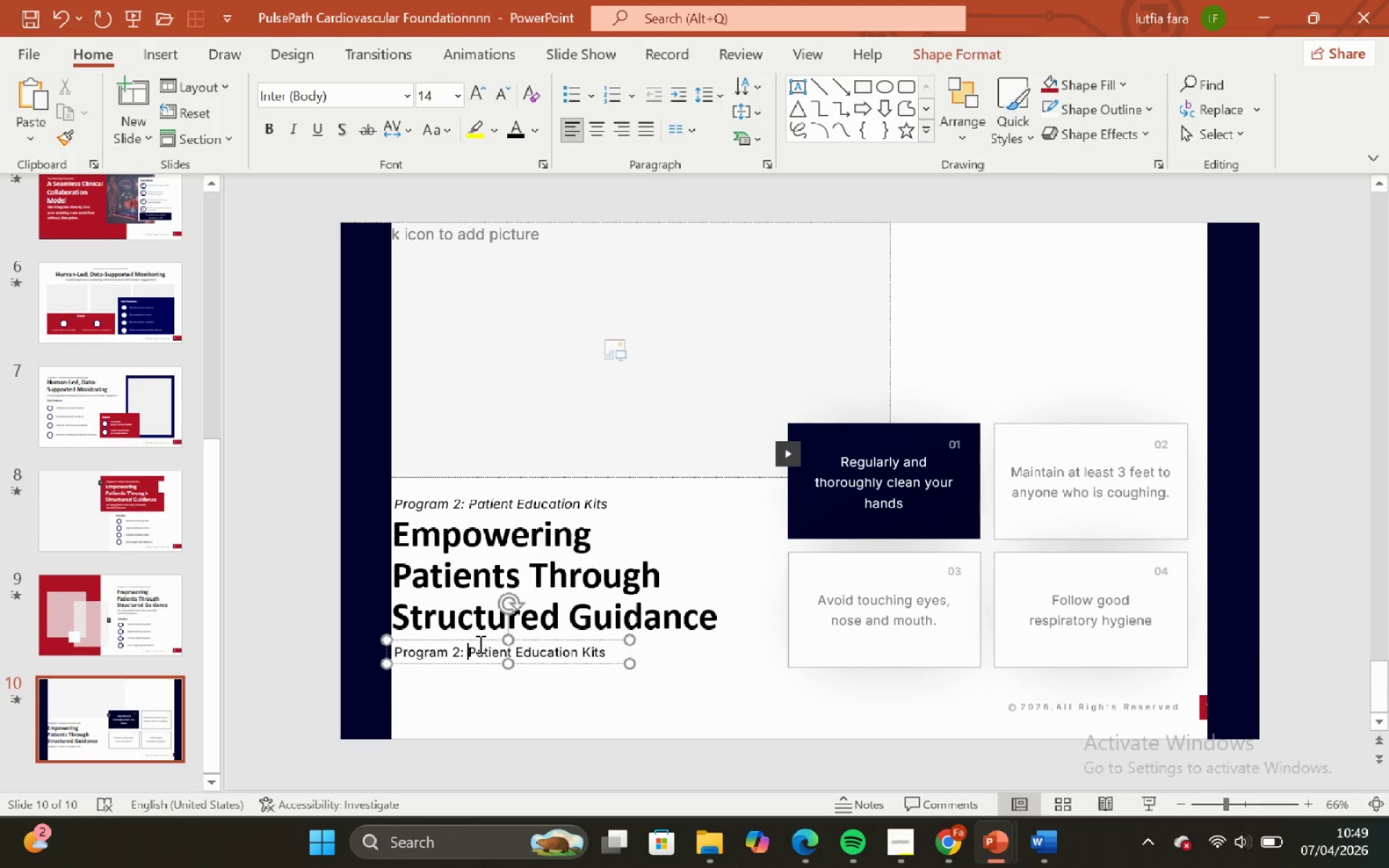 
key(Control+A)
 